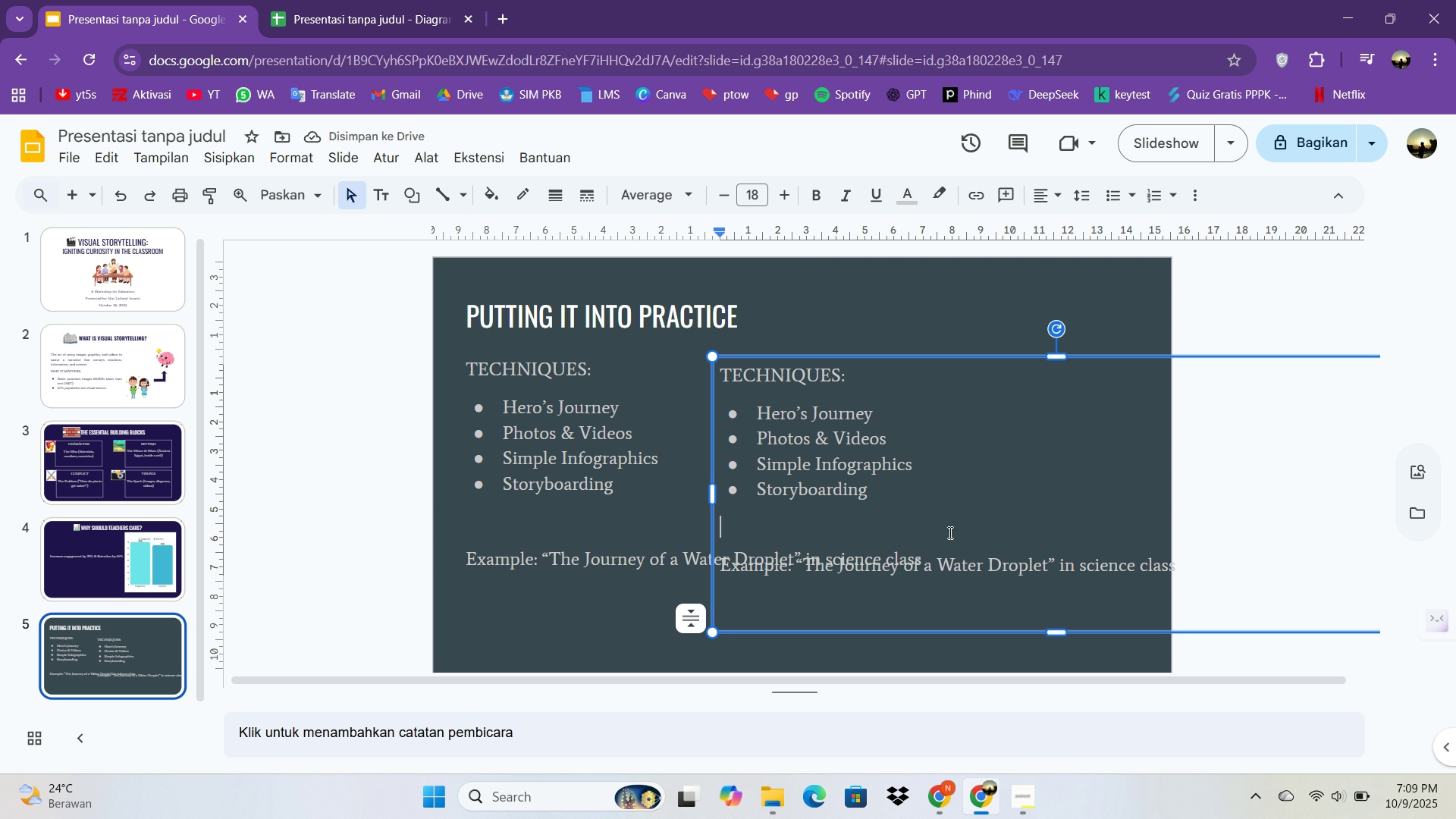 
left_click([950, 532])
 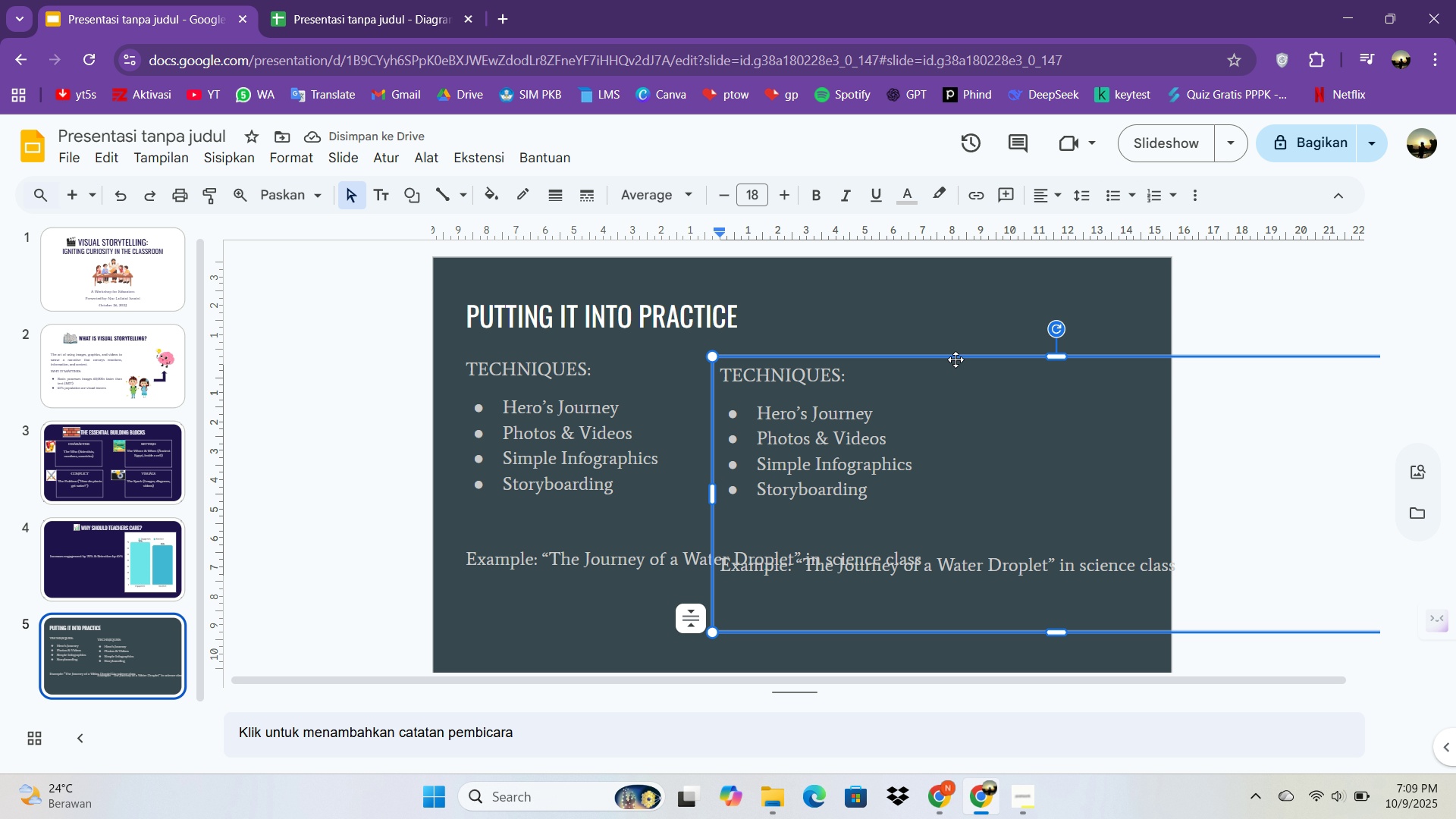 
left_click_drag(start_coordinate=[956, 359], to_coordinate=[861, 285])
 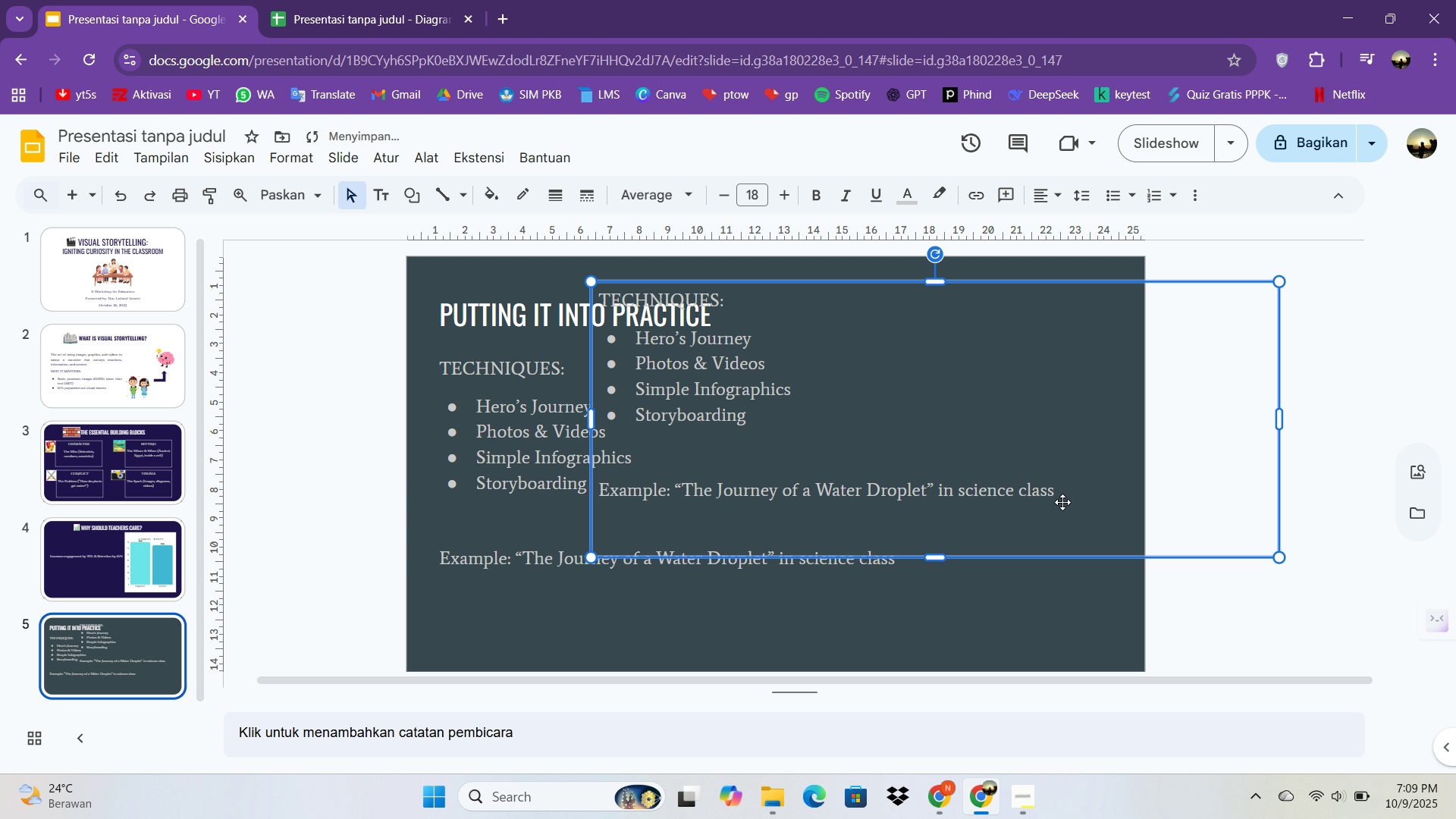 
left_click([1063, 504])
 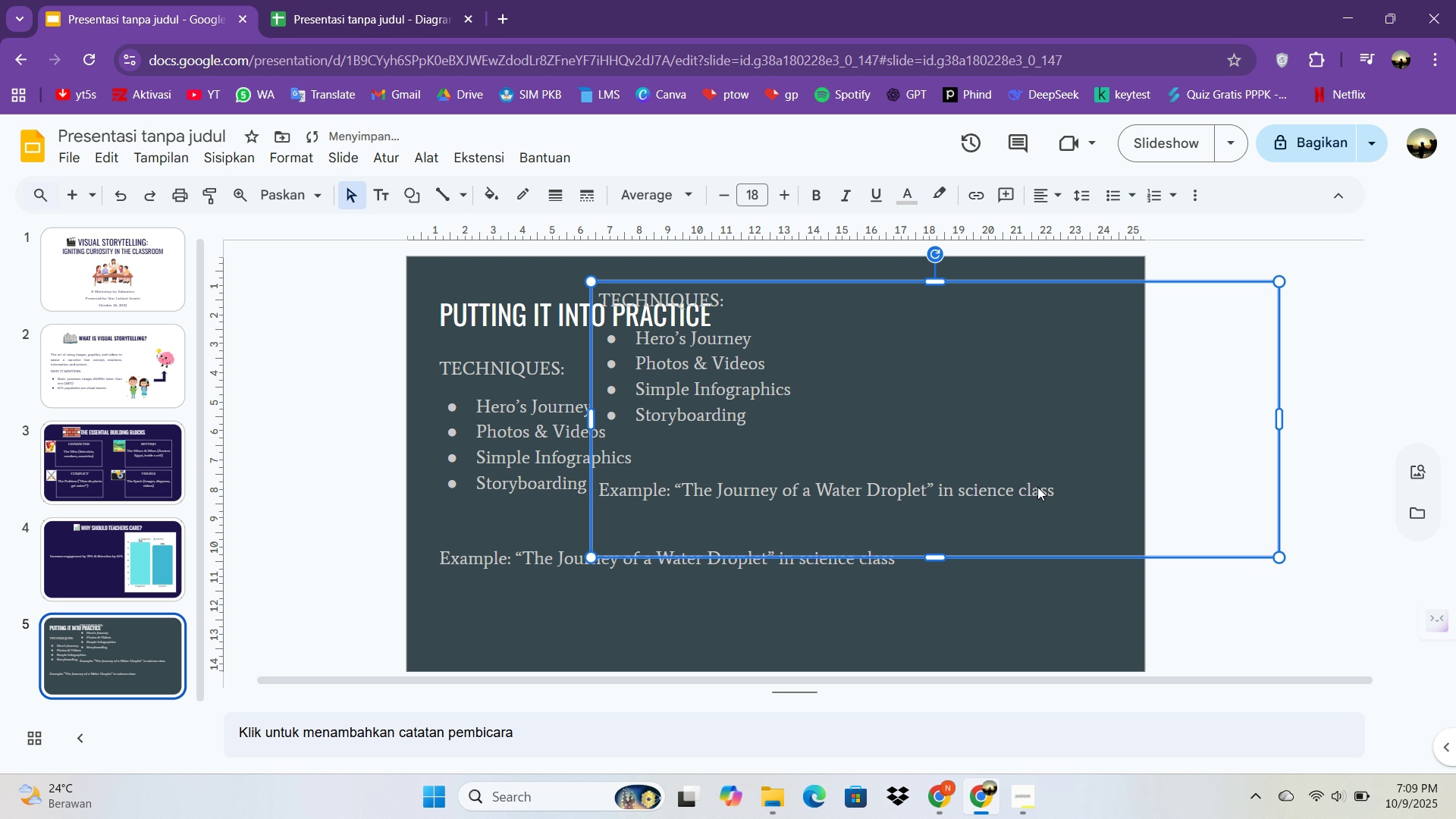 
left_click([1037, 487])
 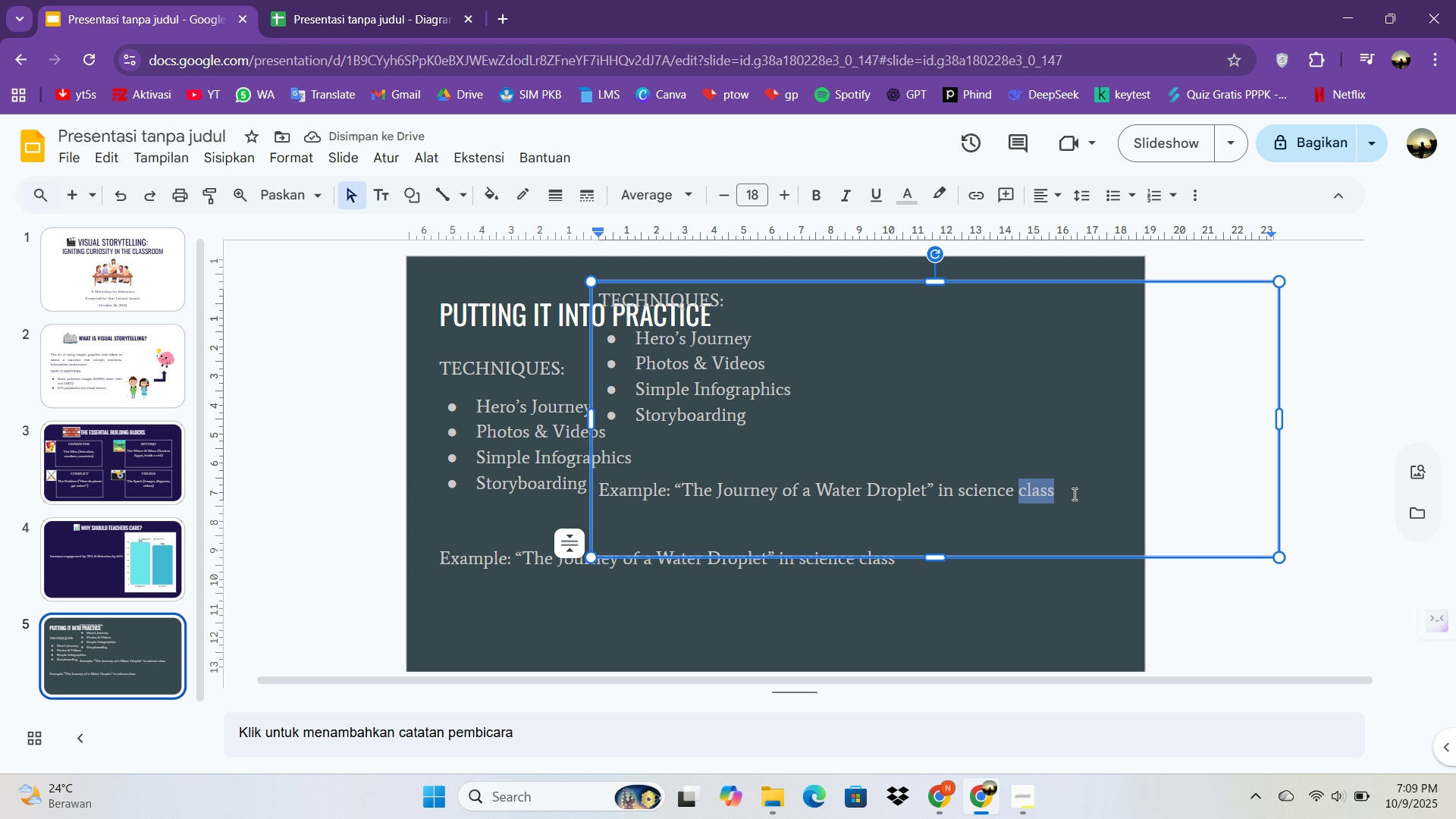 
left_click_drag(start_coordinate=[1073, 494], to_coordinate=[703, 447])
 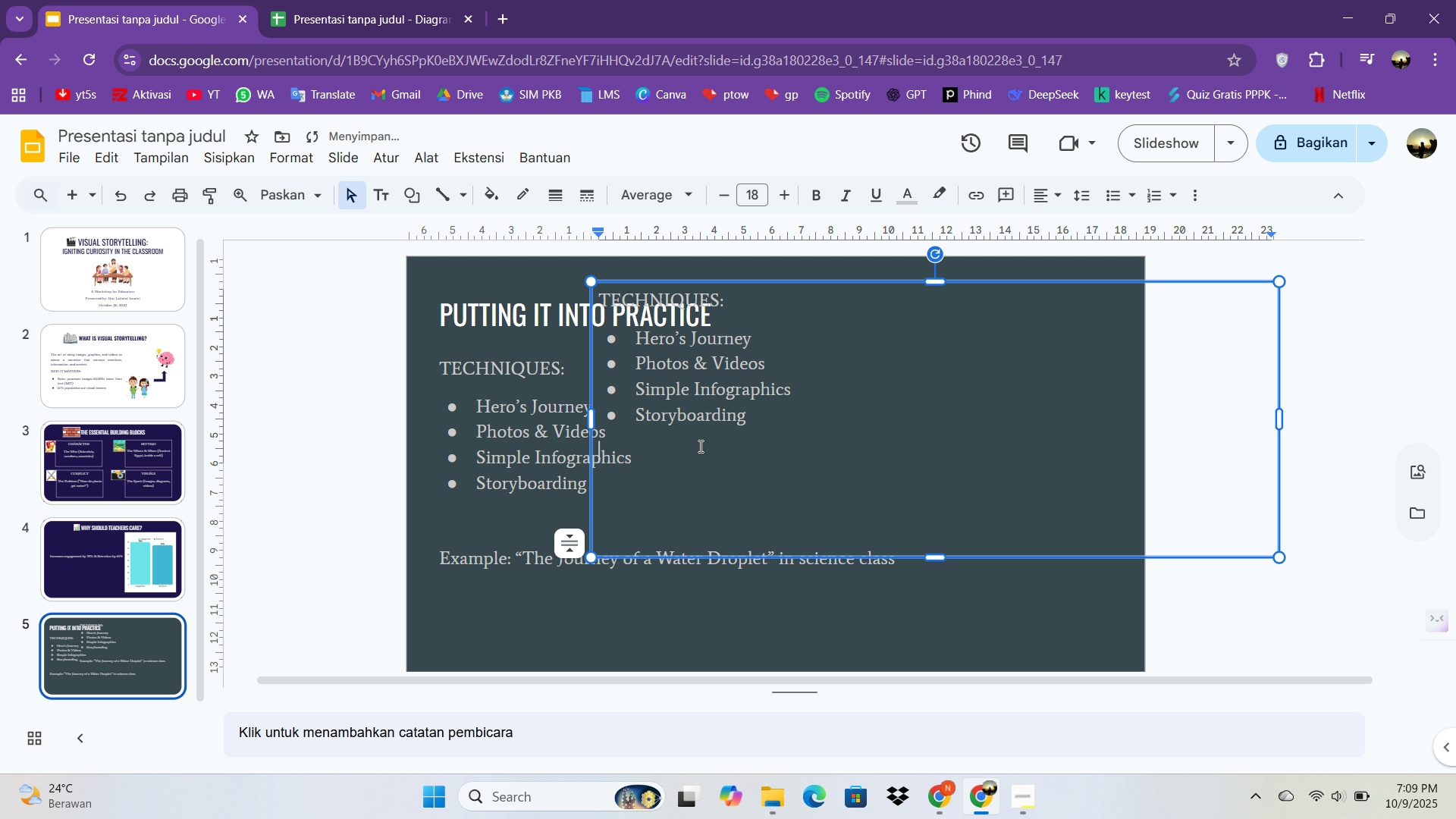 
key(Backspace)
 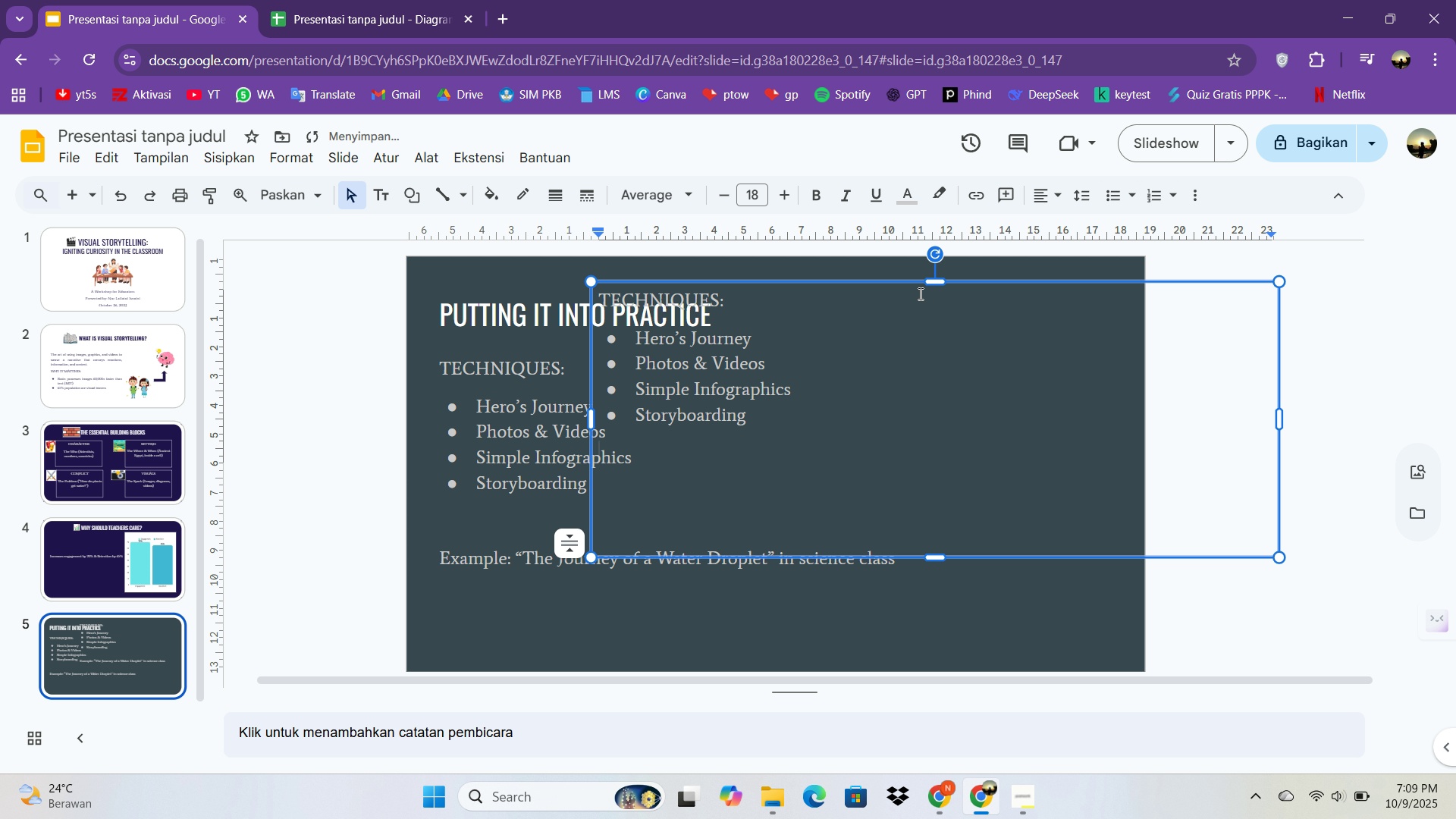 
left_click_drag(start_coordinate=[882, 281], to_coordinate=[990, 372])
 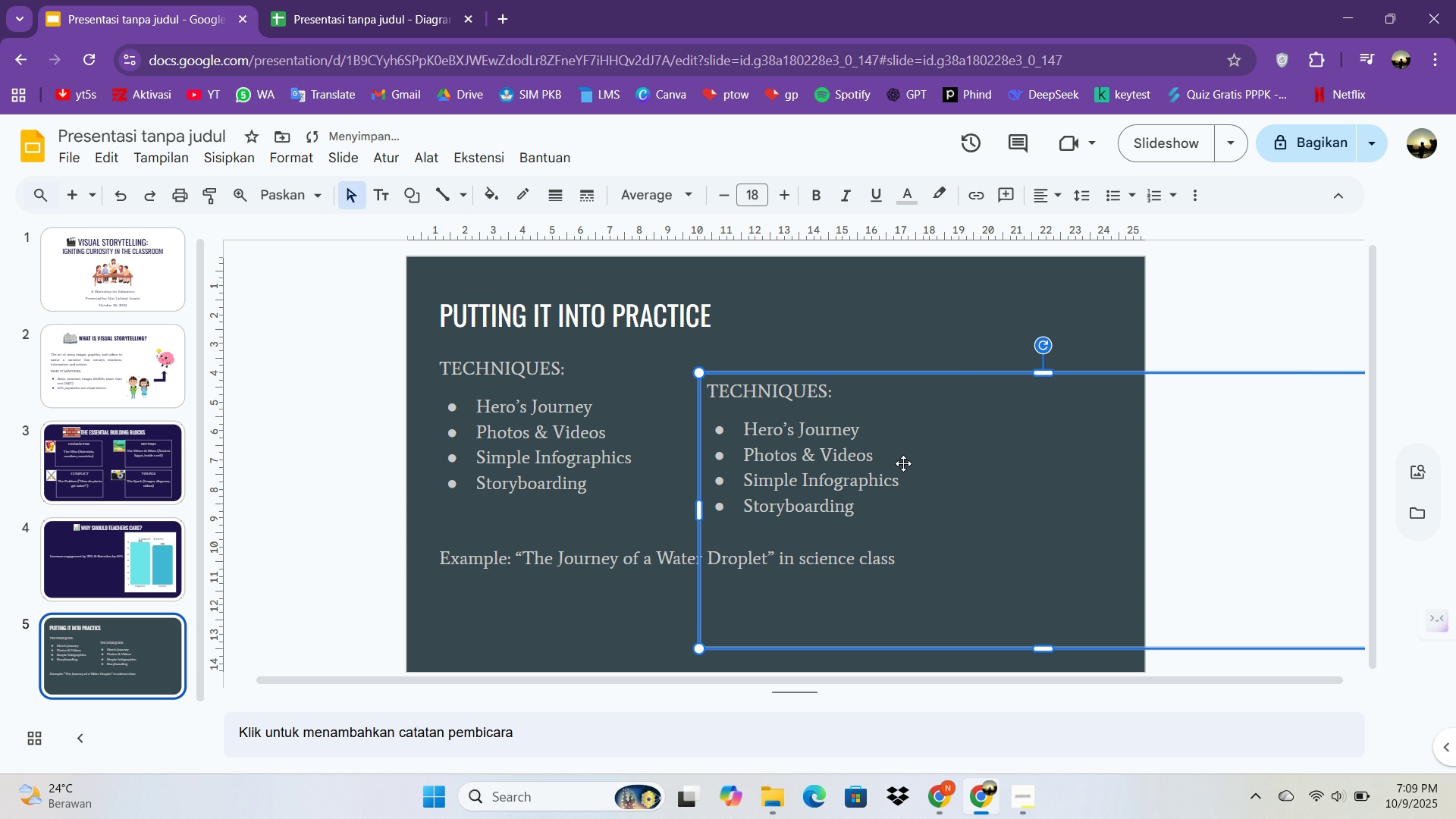 
left_click([904, 466])
 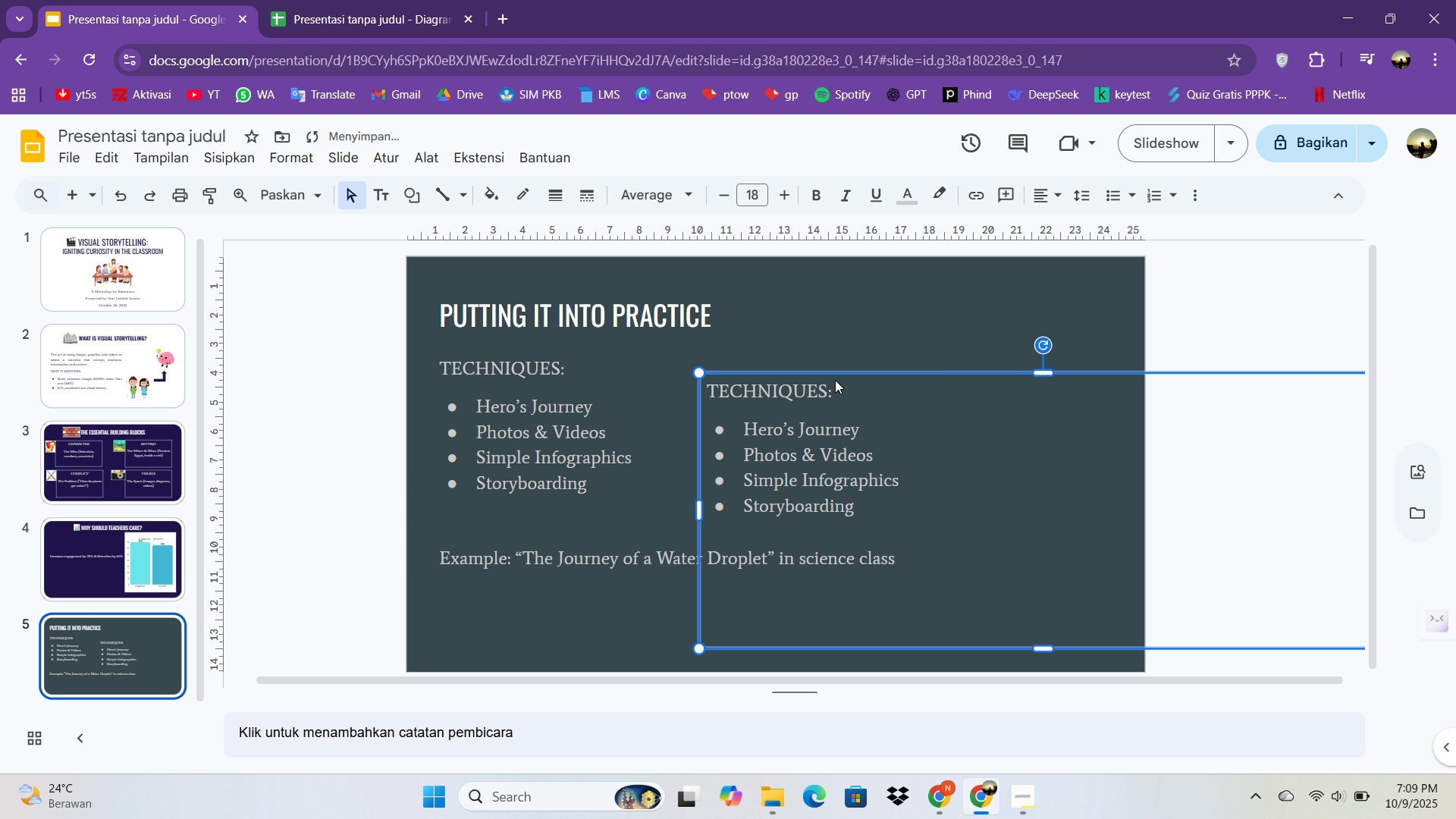 
left_click([833, 378])
 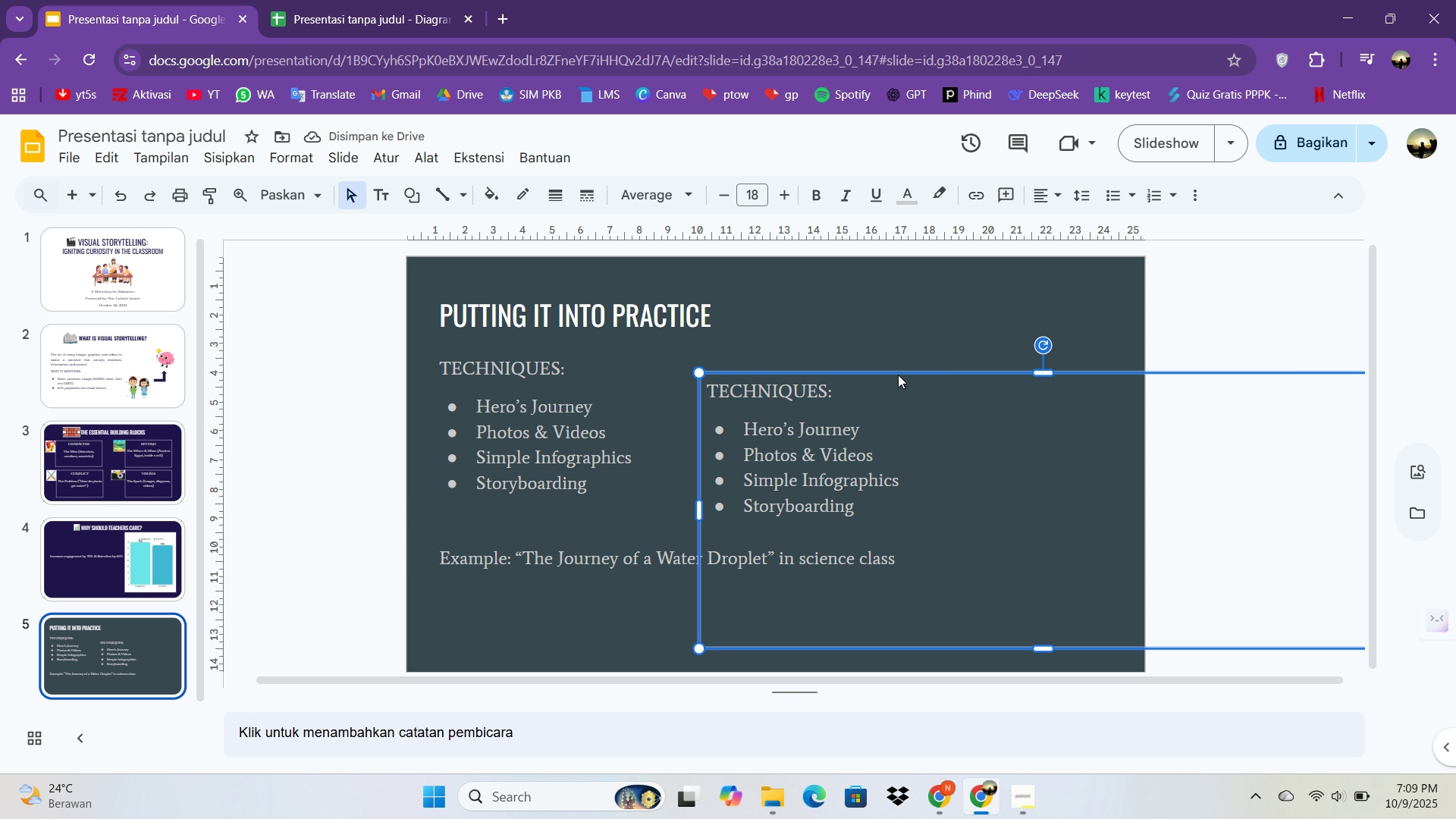 
left_click_drag(start_coordinate=[898, 375], to_coordinate=[899, 353])
 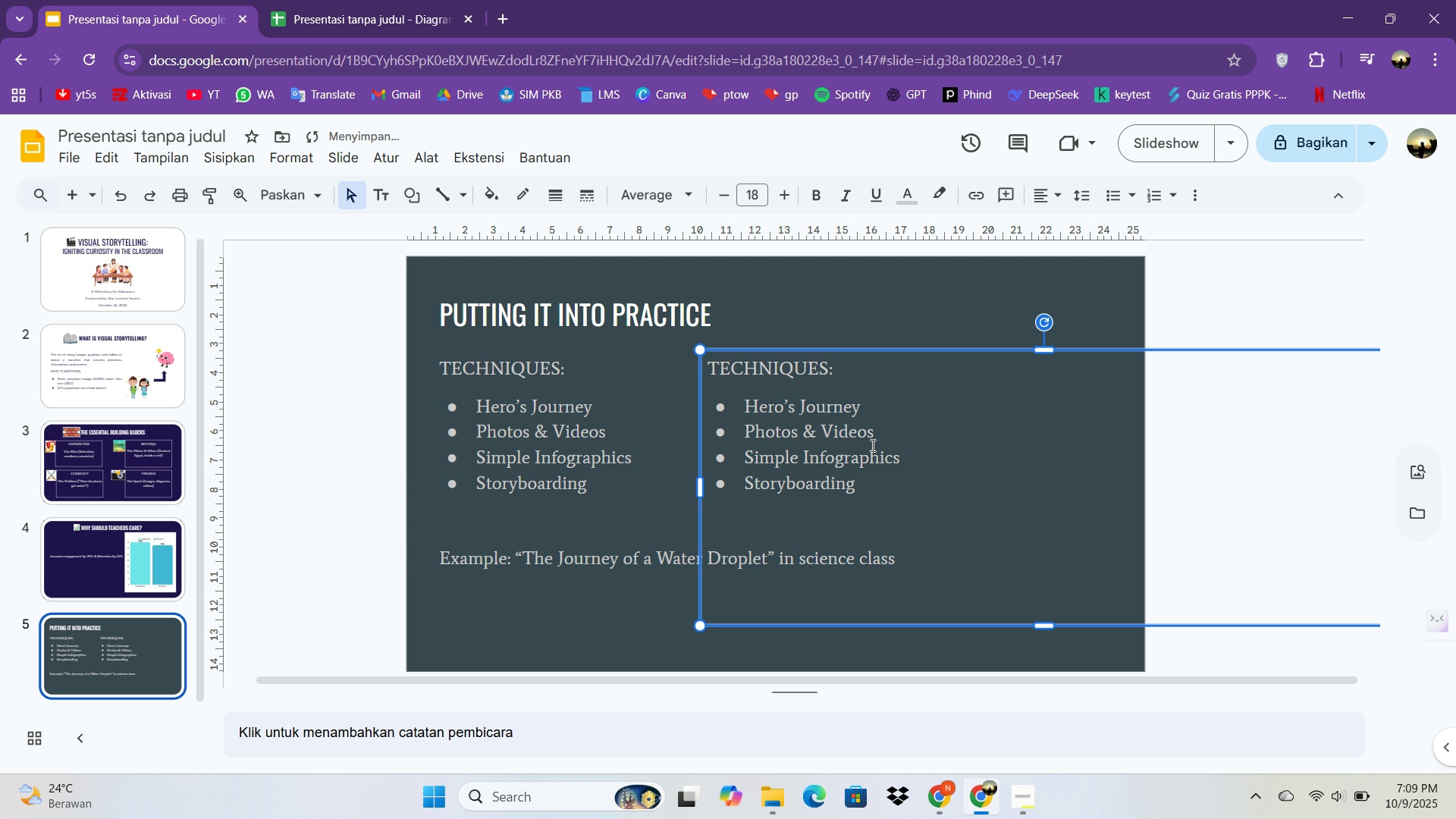 
left_click([871, 445])
 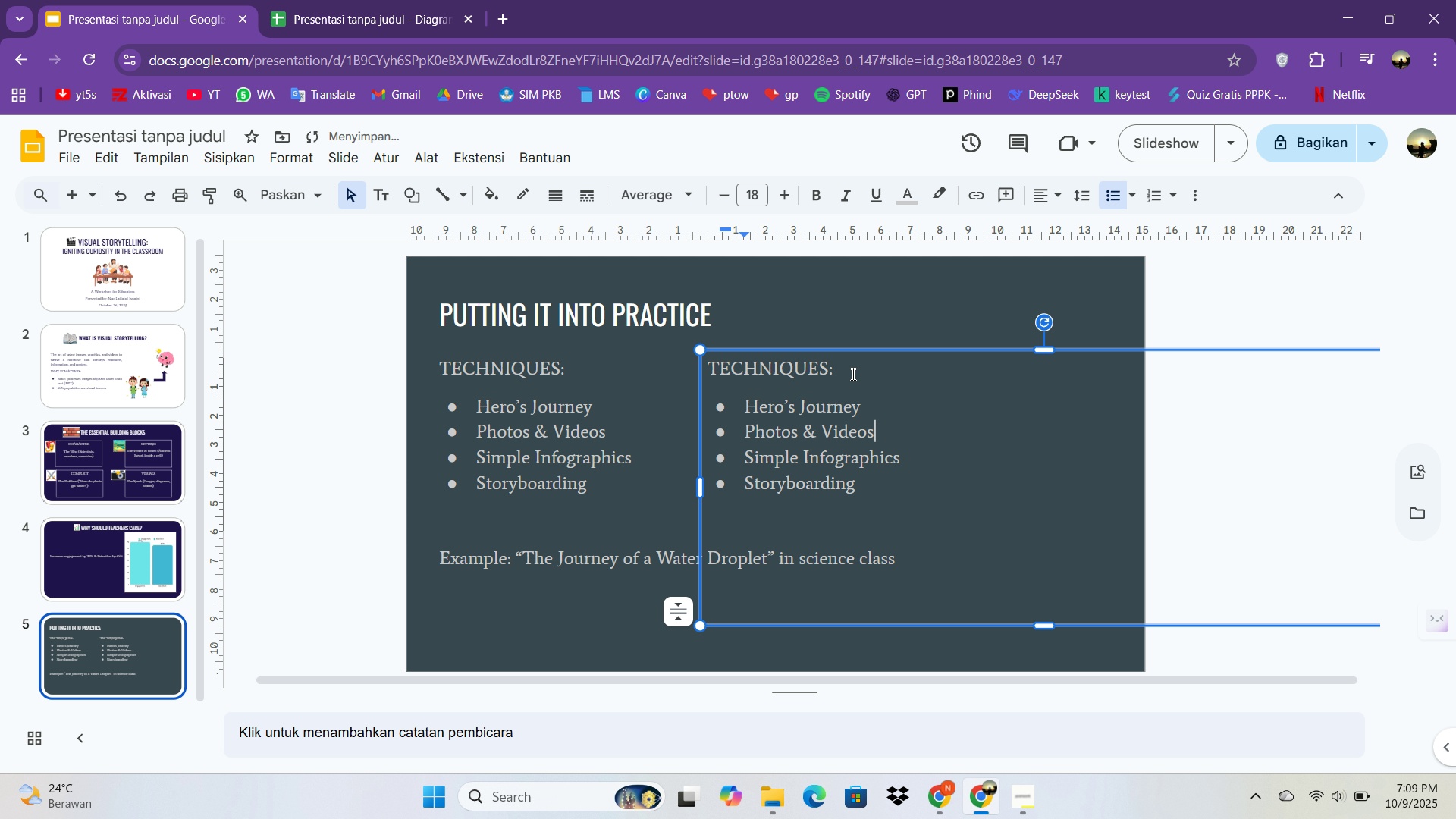 
left_click_drag(start_coordinate=[850, 372], to_coordinate=[697, 358])
 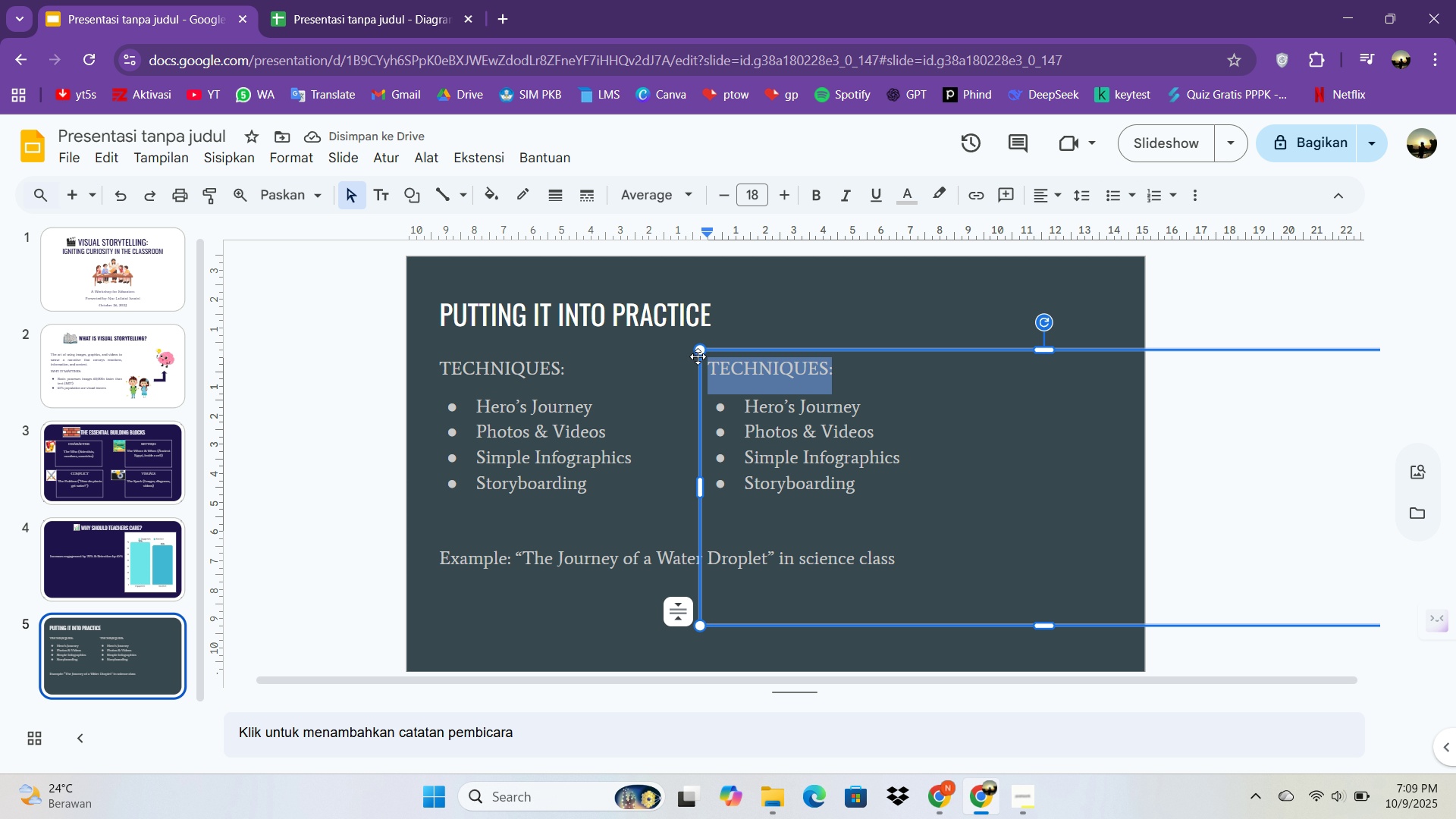 
type(TOOLS )
key(Backspace)
type(:)
 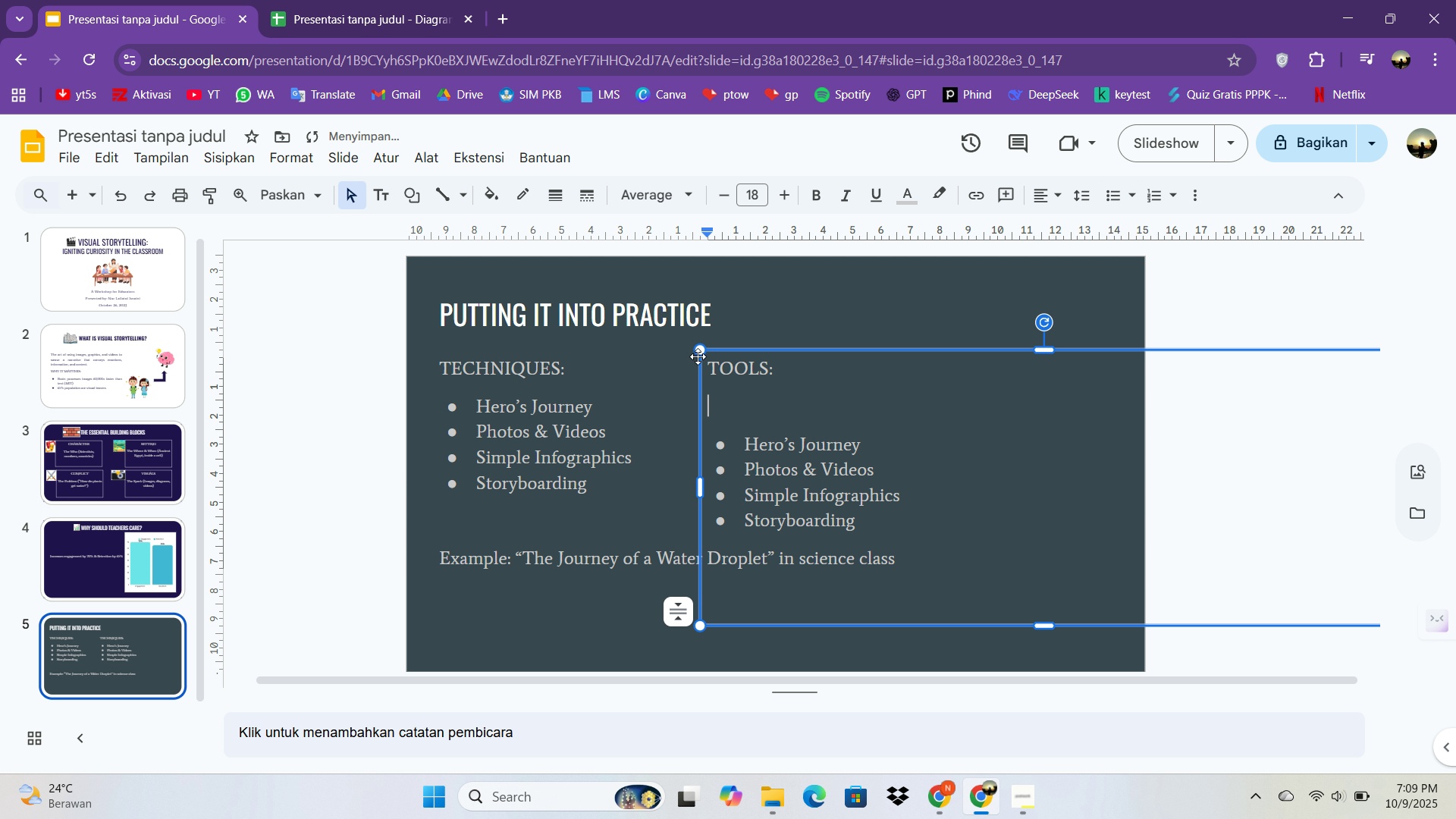 
key(Enter)
 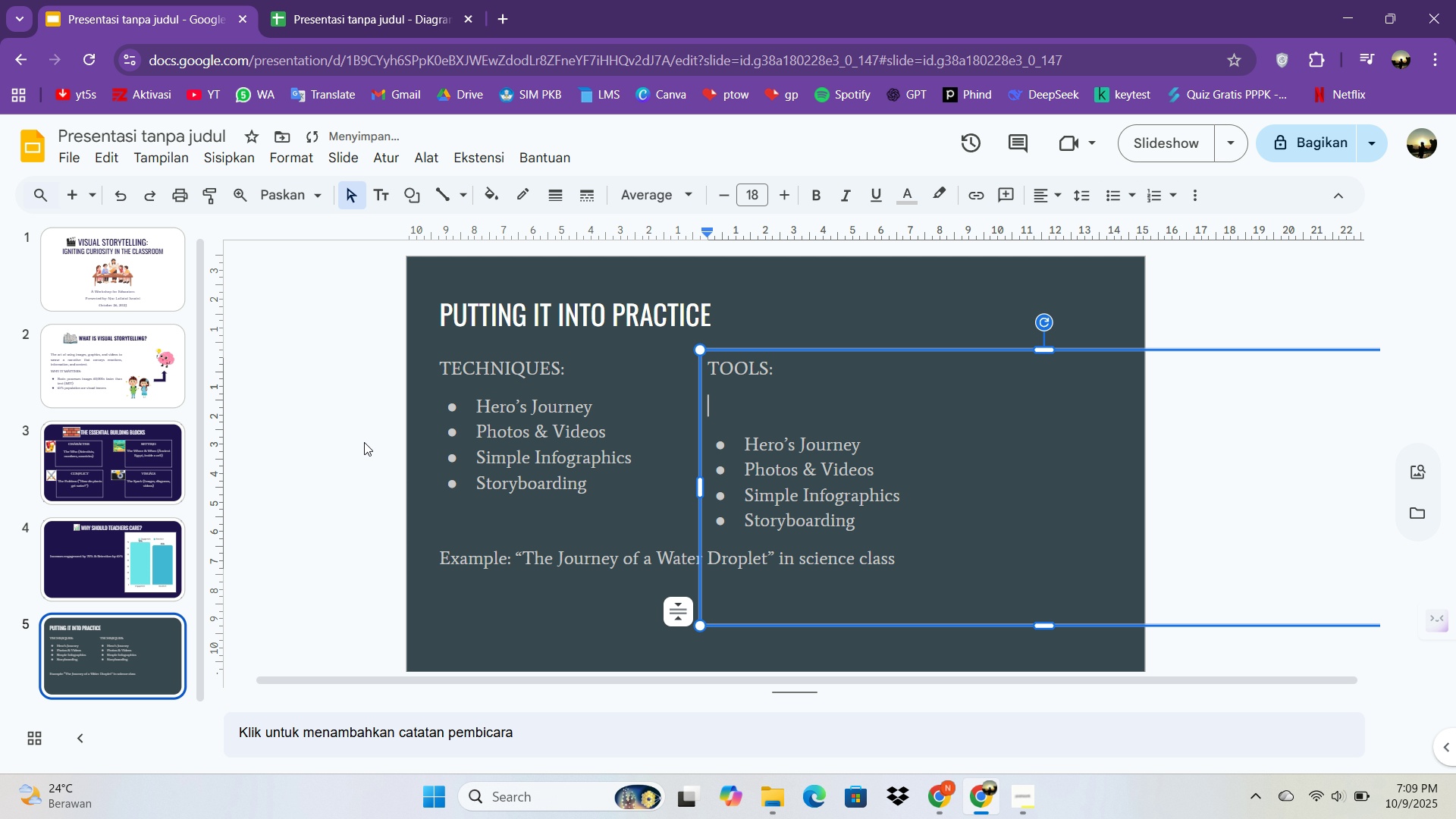 
key(Backspace)
key(Backspace)
type(:\)
key(Backspace)
key(Backspace)
key(Backspace)
key(Backspace)
key(Backspace)
key(Backspace)
key(Backspace)
key(Backspace)
key(Backspace)
key(Backspace)
key(Backspace)
key(Backspace)
key(Backspace)
key(Backspace)
key(Backspace)
key(Backspace)
key(Backspace)
key(Backspace)
type(Canva)
 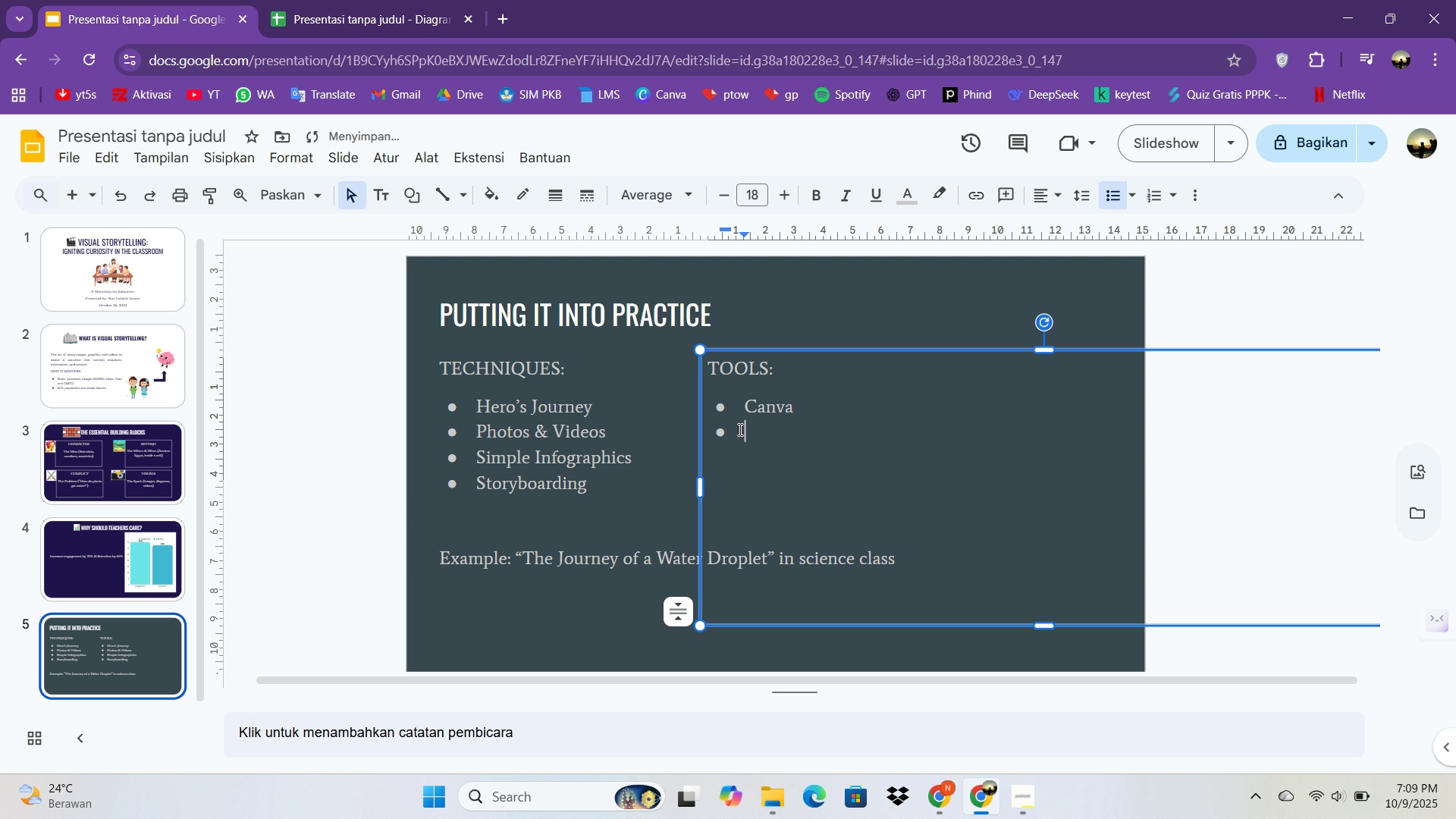 
 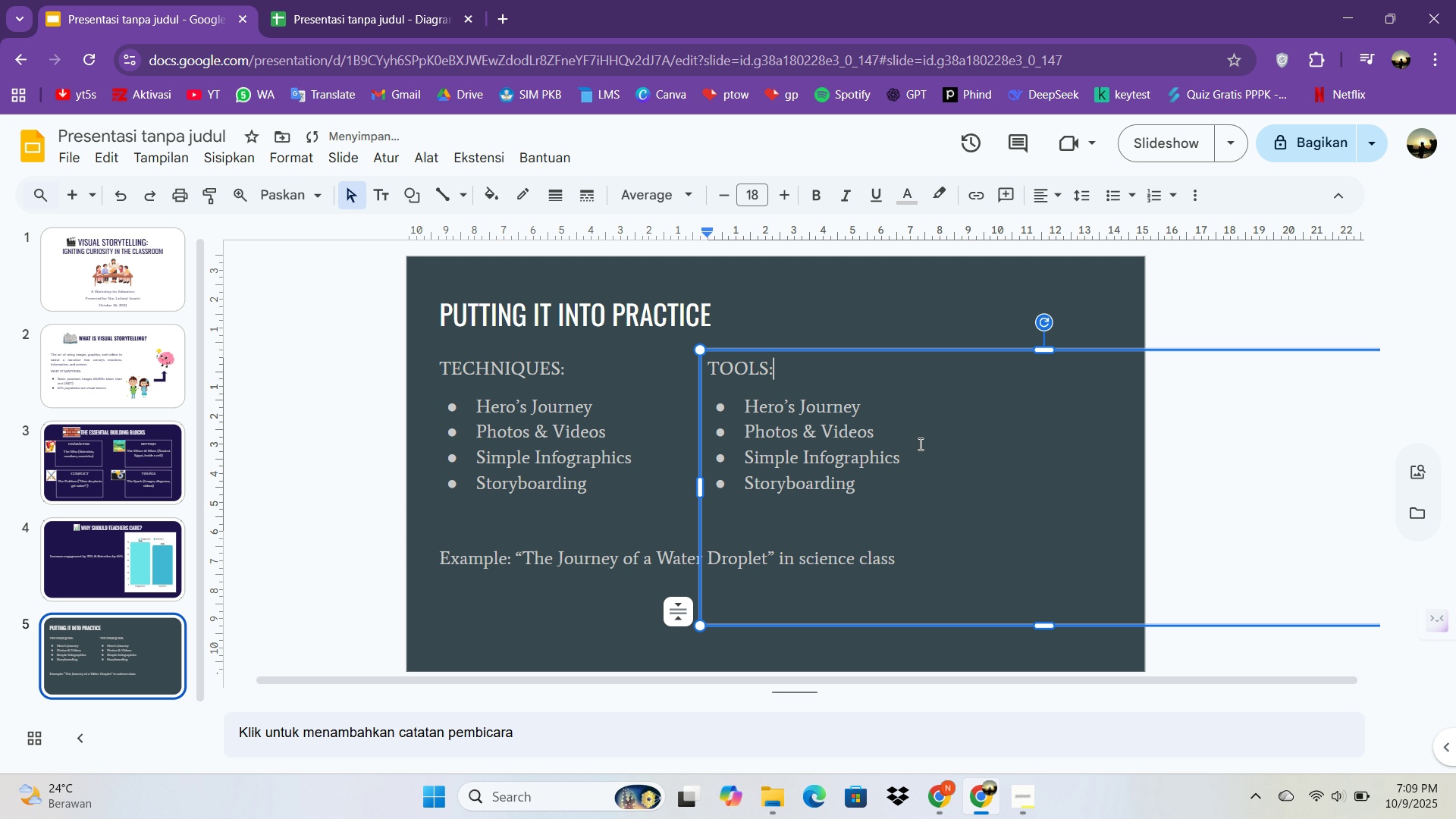 
left_click_drag(start_coordinate=[875, 494], to_coordinate=[730, 431])
 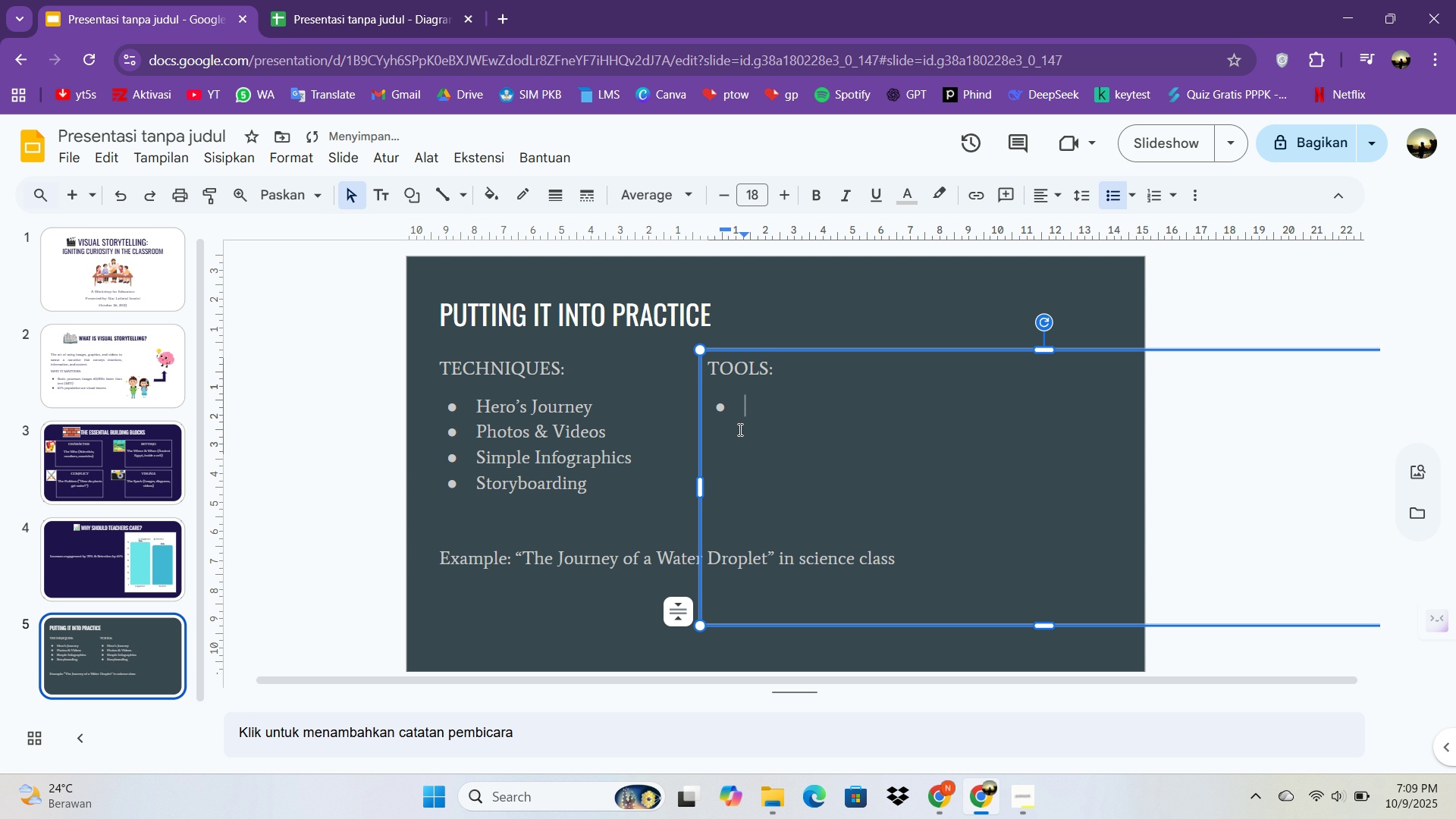 
key(Enter)
 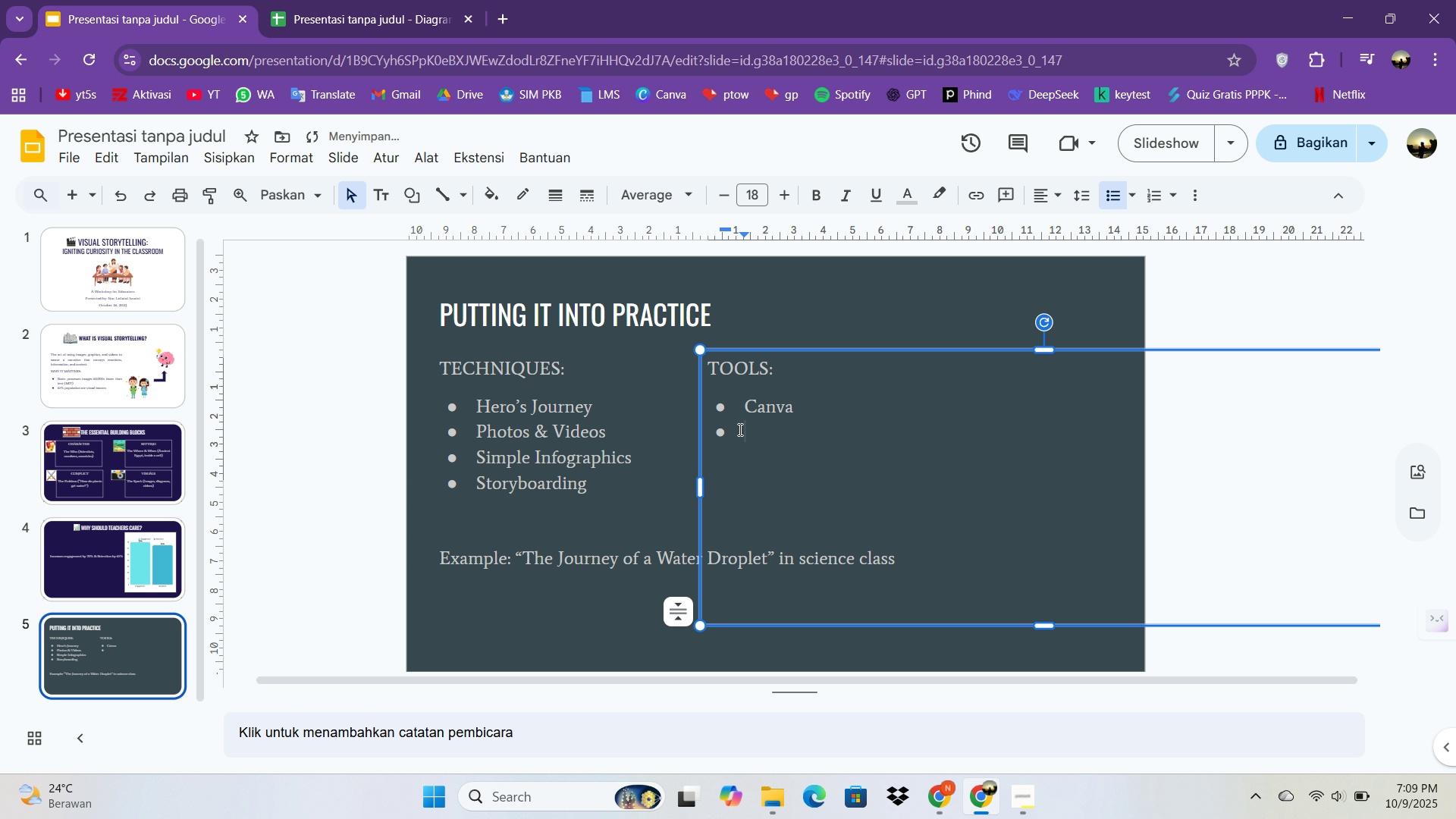 
type(Pexels)
 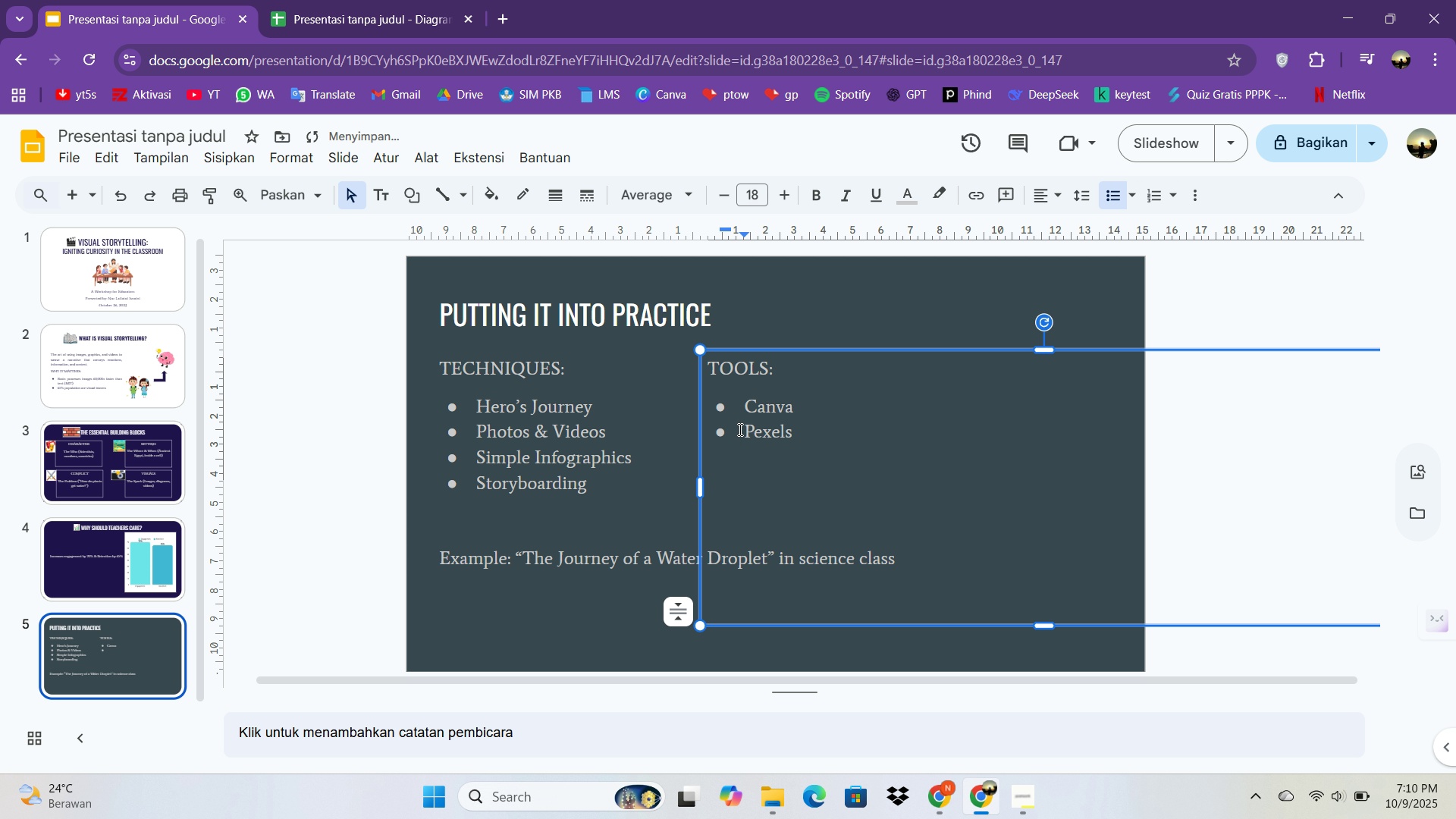 
key(Enter)
 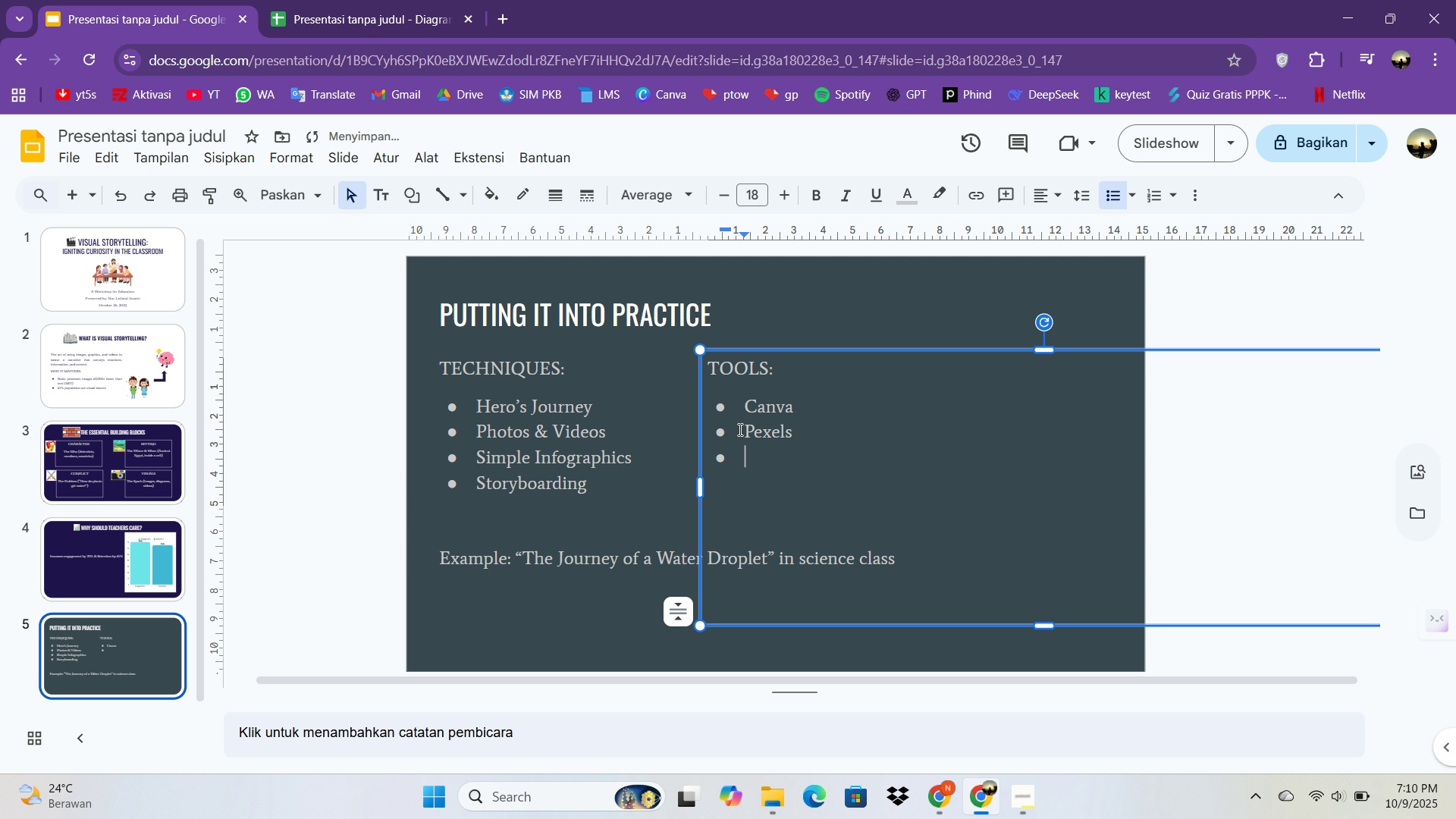 
type(Google d)
key(Backspace)
type(Drawings)
 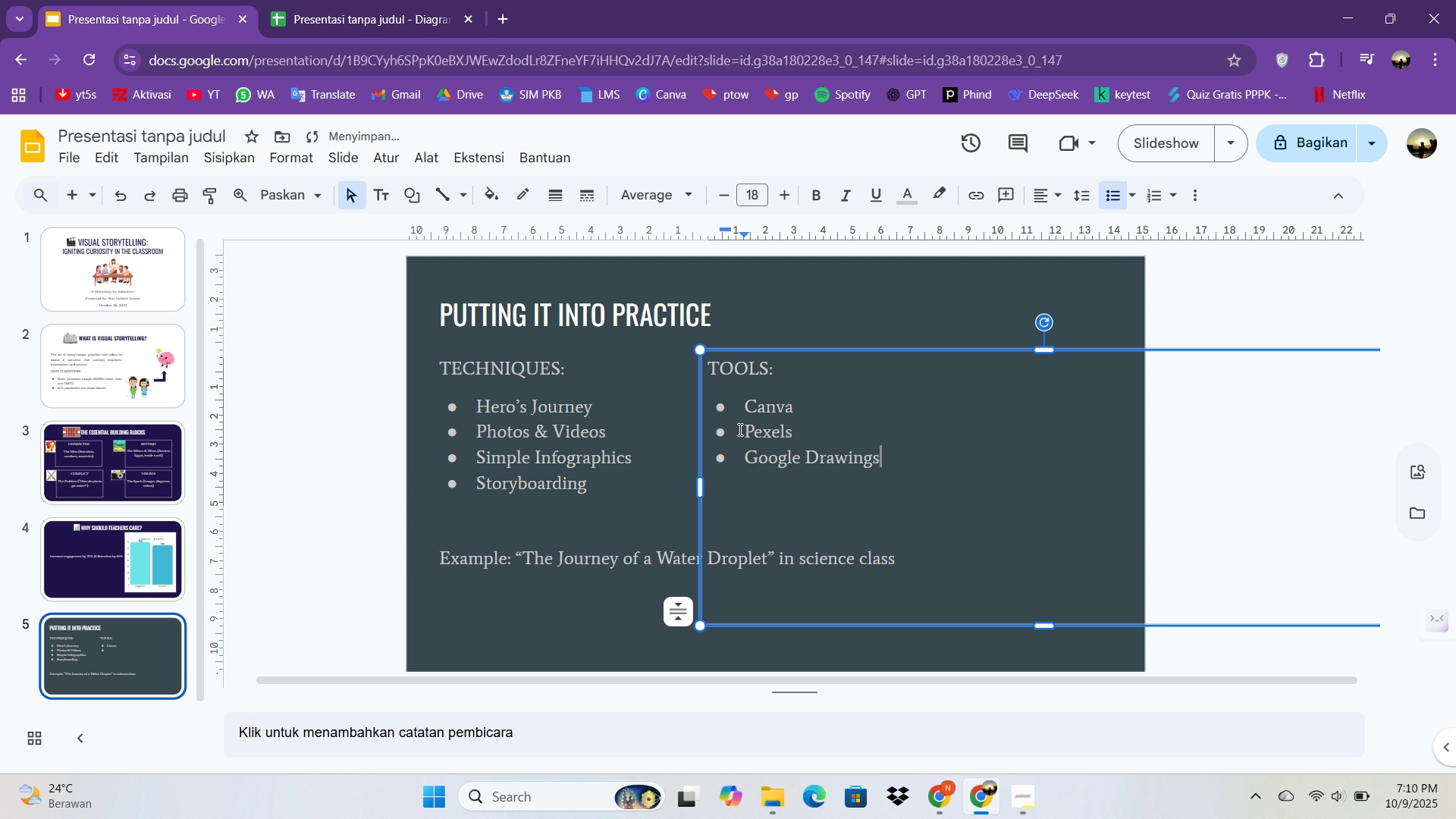 
left_click_drag(start_coordinate=[920, 354], to_coordinate=[968, 359])
 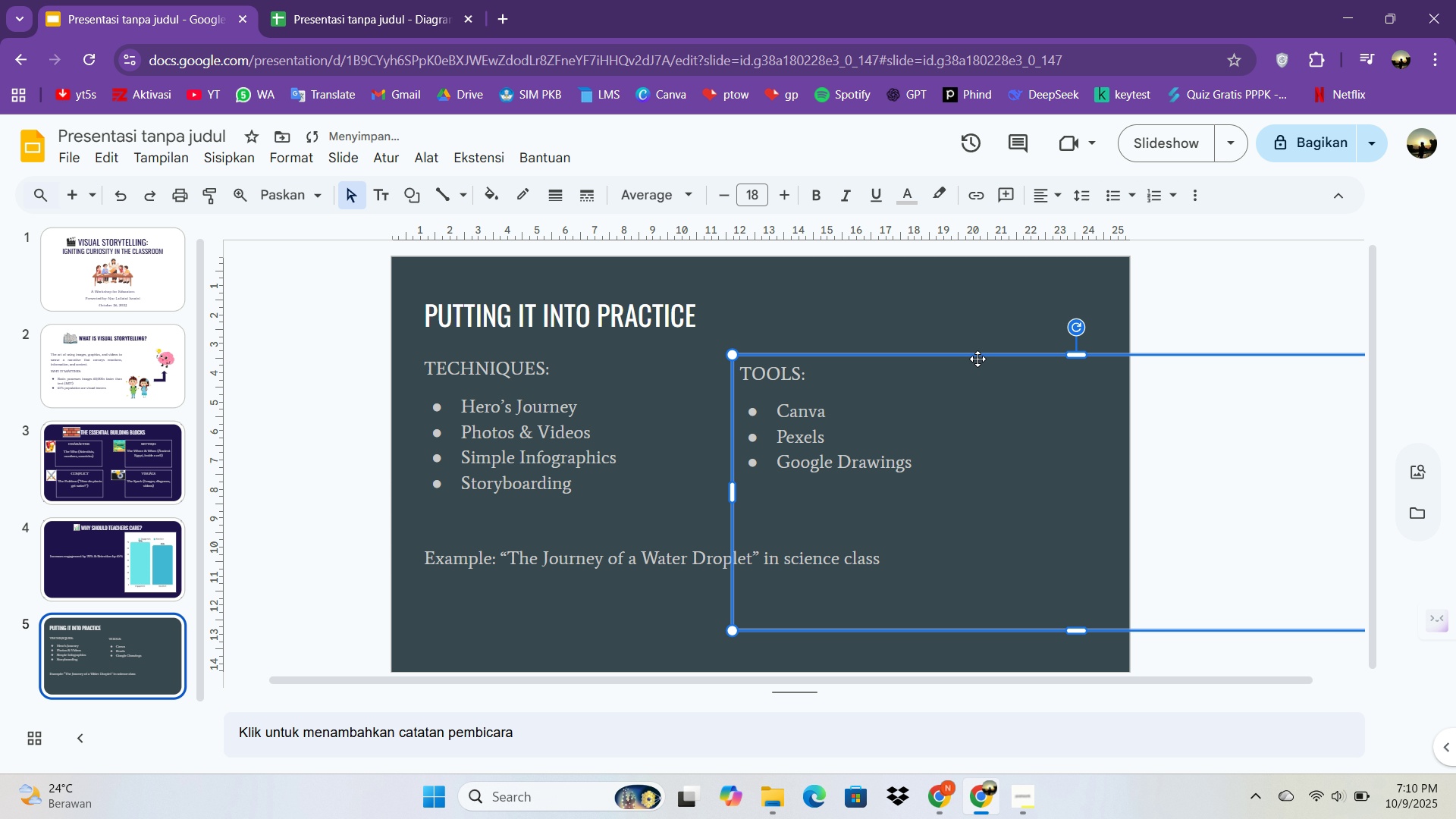 
left_click_drag(start_coordinate=[968, 359], to_coordinate=[989, 351])
 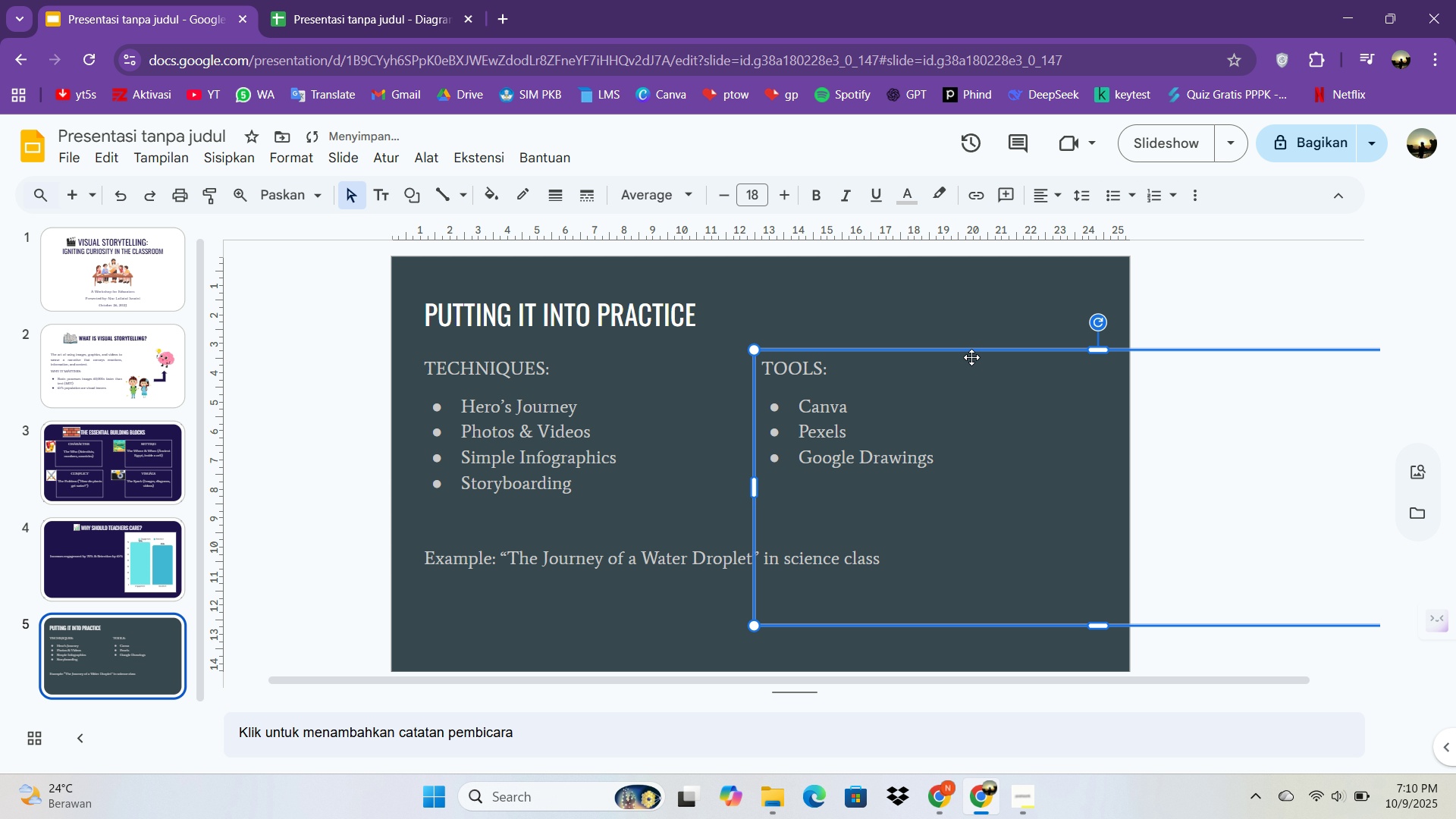 
left_click_drag(start_coordinate=[971, 353], to_coordinate=[775, 303])
 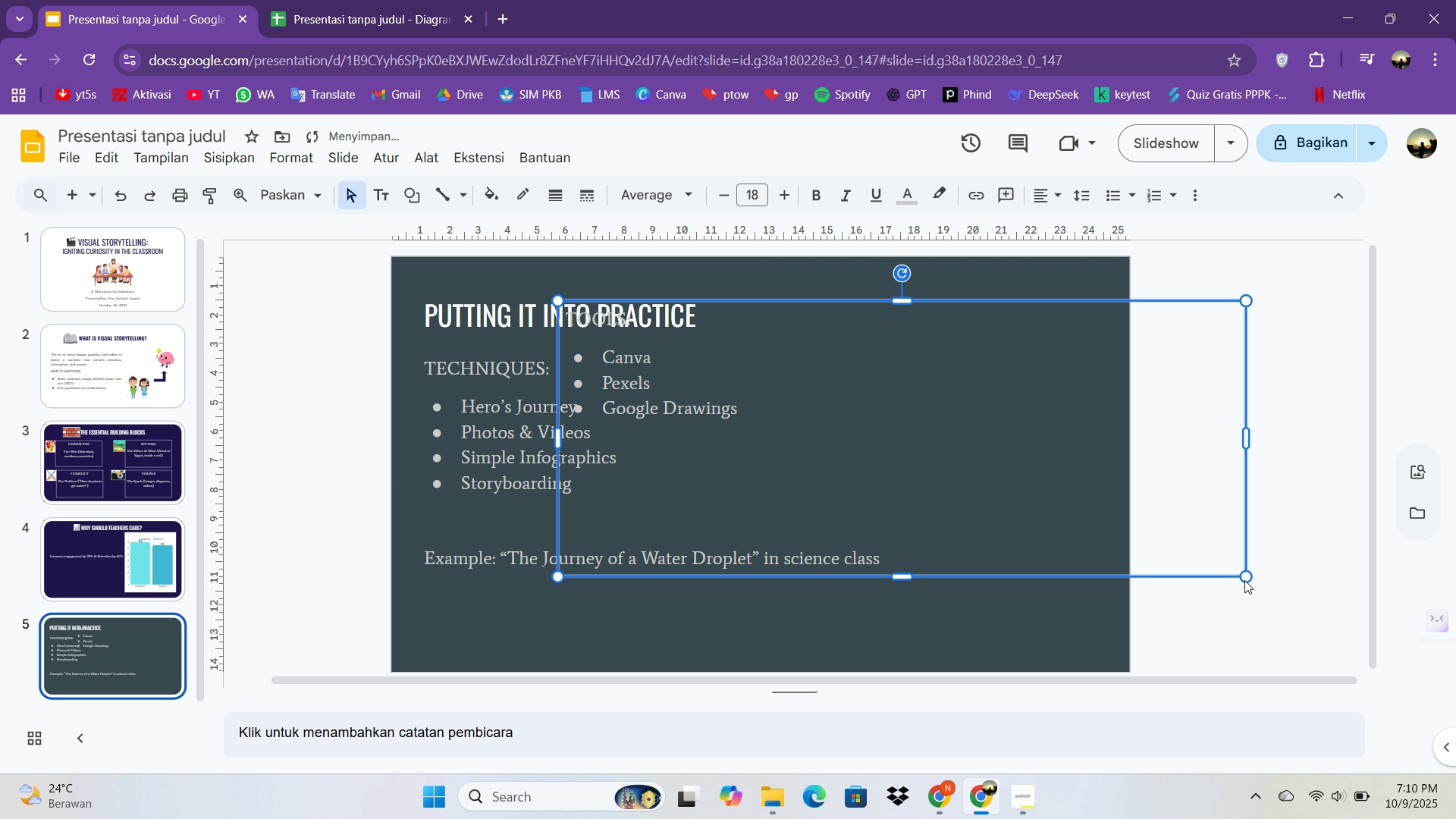 
left_click_drag(start_coordinate=[1244, 574], to_coordinate=[912, 469])
 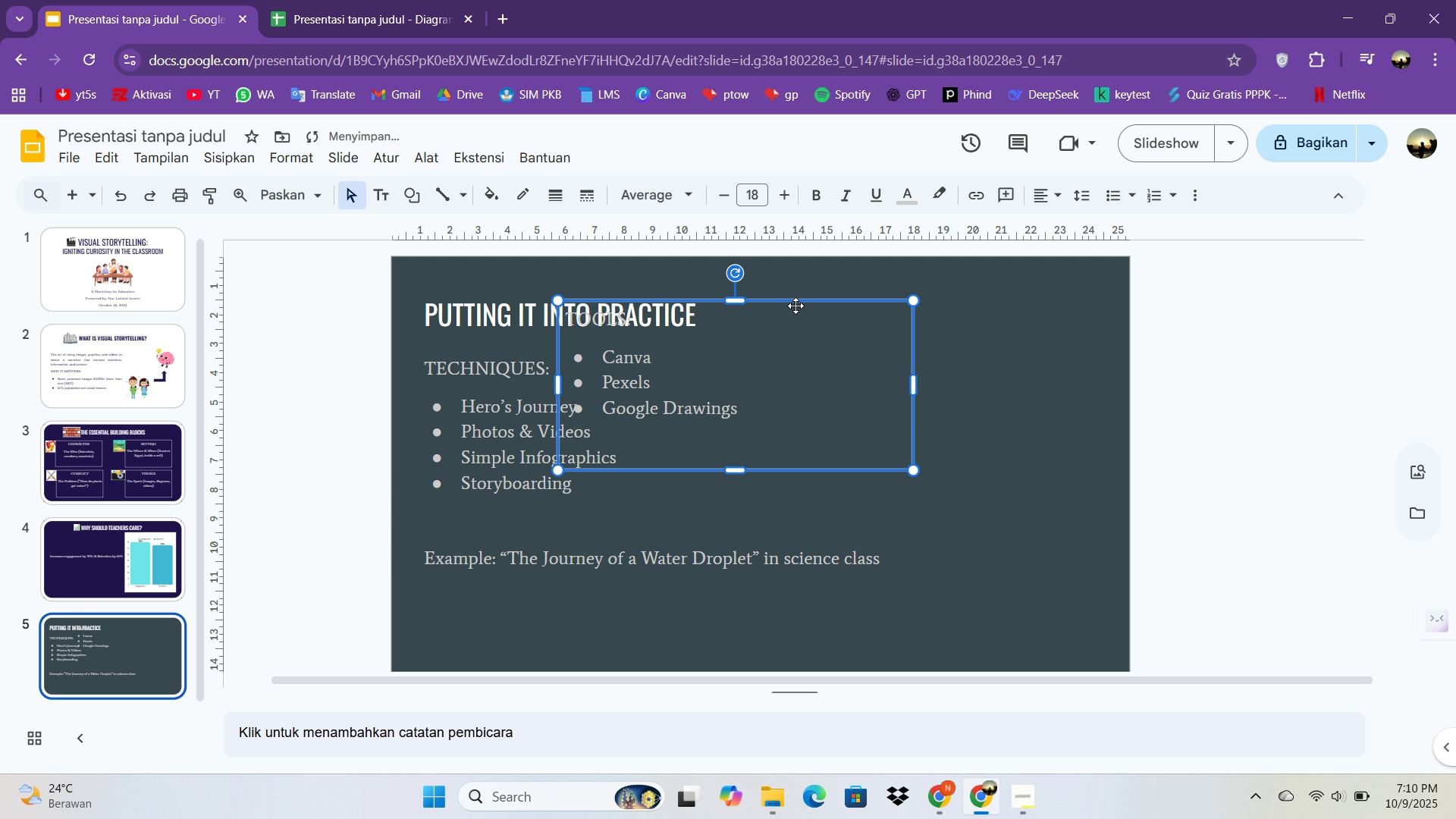 
left_click_drag(start_coordinate=[802, 302], to_coordinate=[958, 382])
 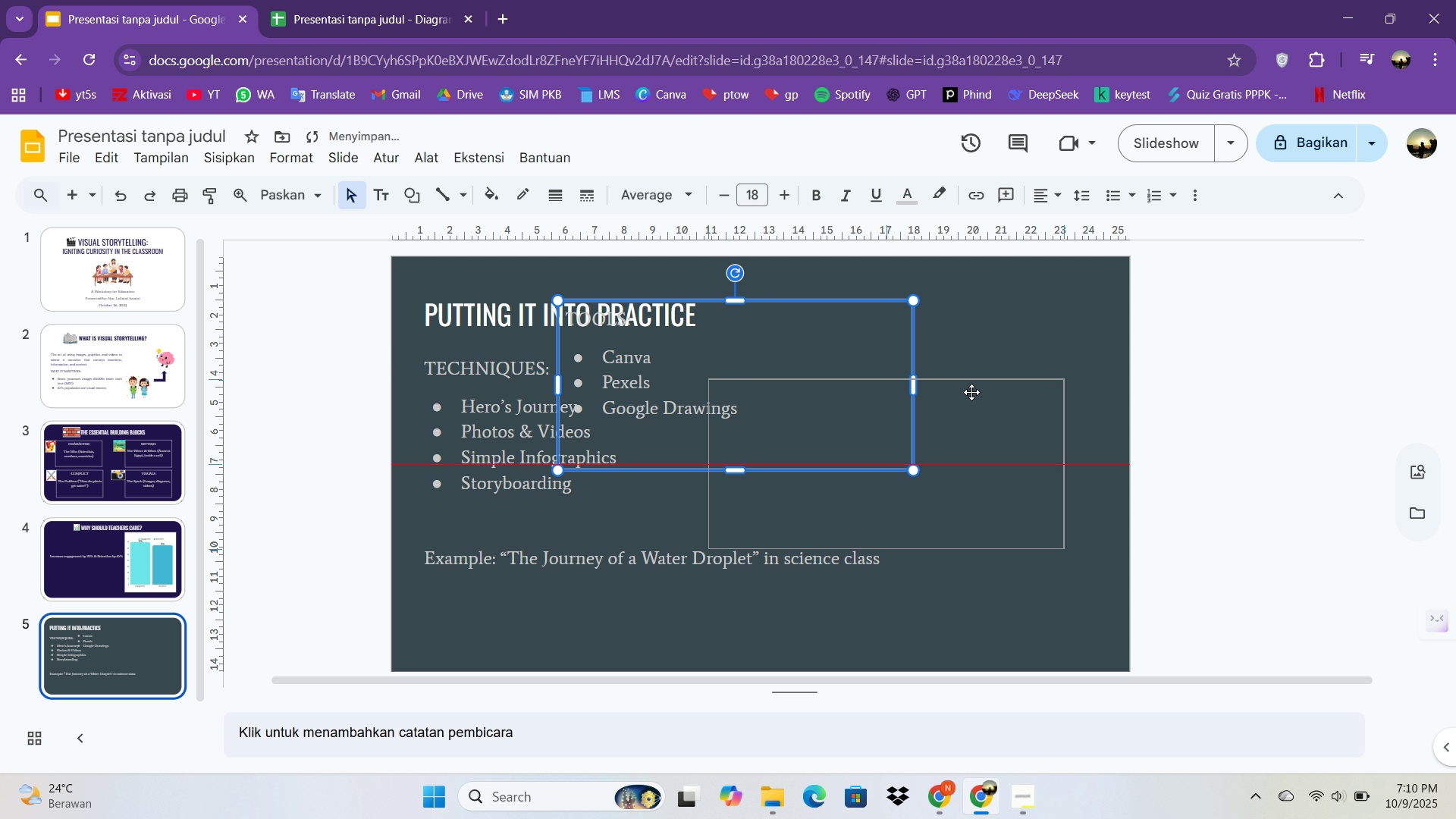 
left_click_drag(start_coordinate=[961, 384], to_coordinate=[943, 363])
 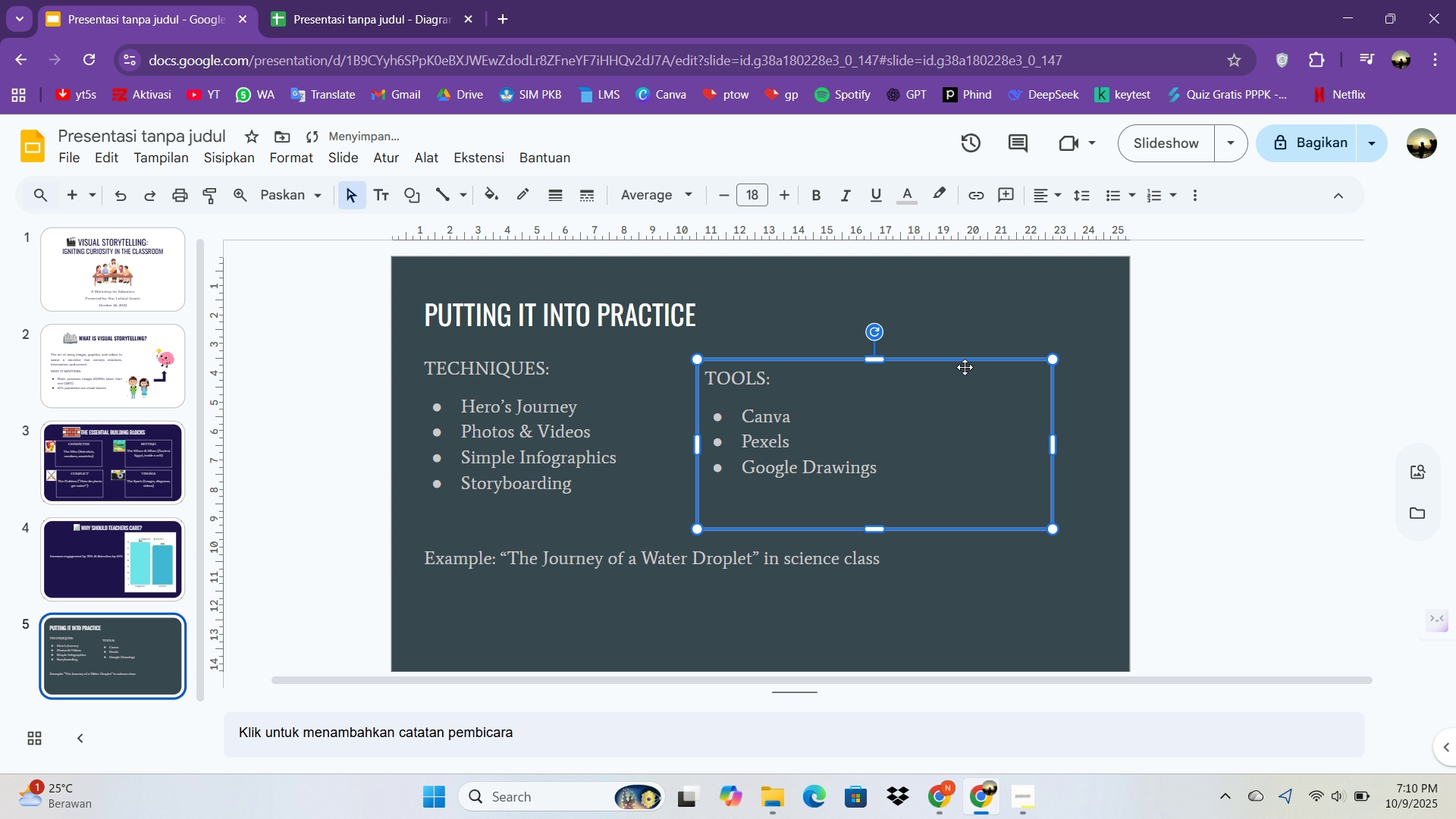 
middle_click([961, 384])
 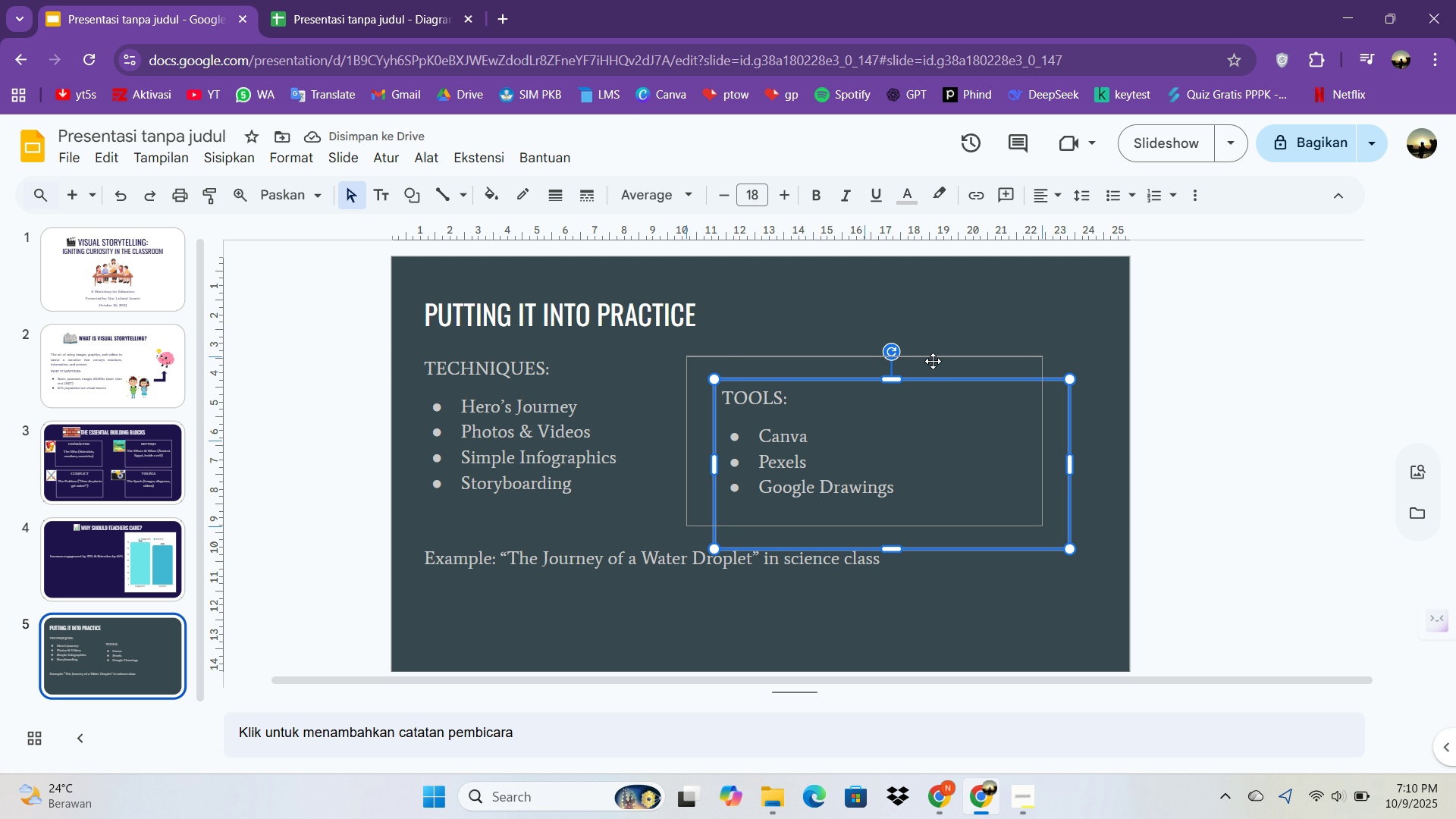 
left_click_drag(start_coordinate=[966, 367], to_coordinate=[1014, 359])
 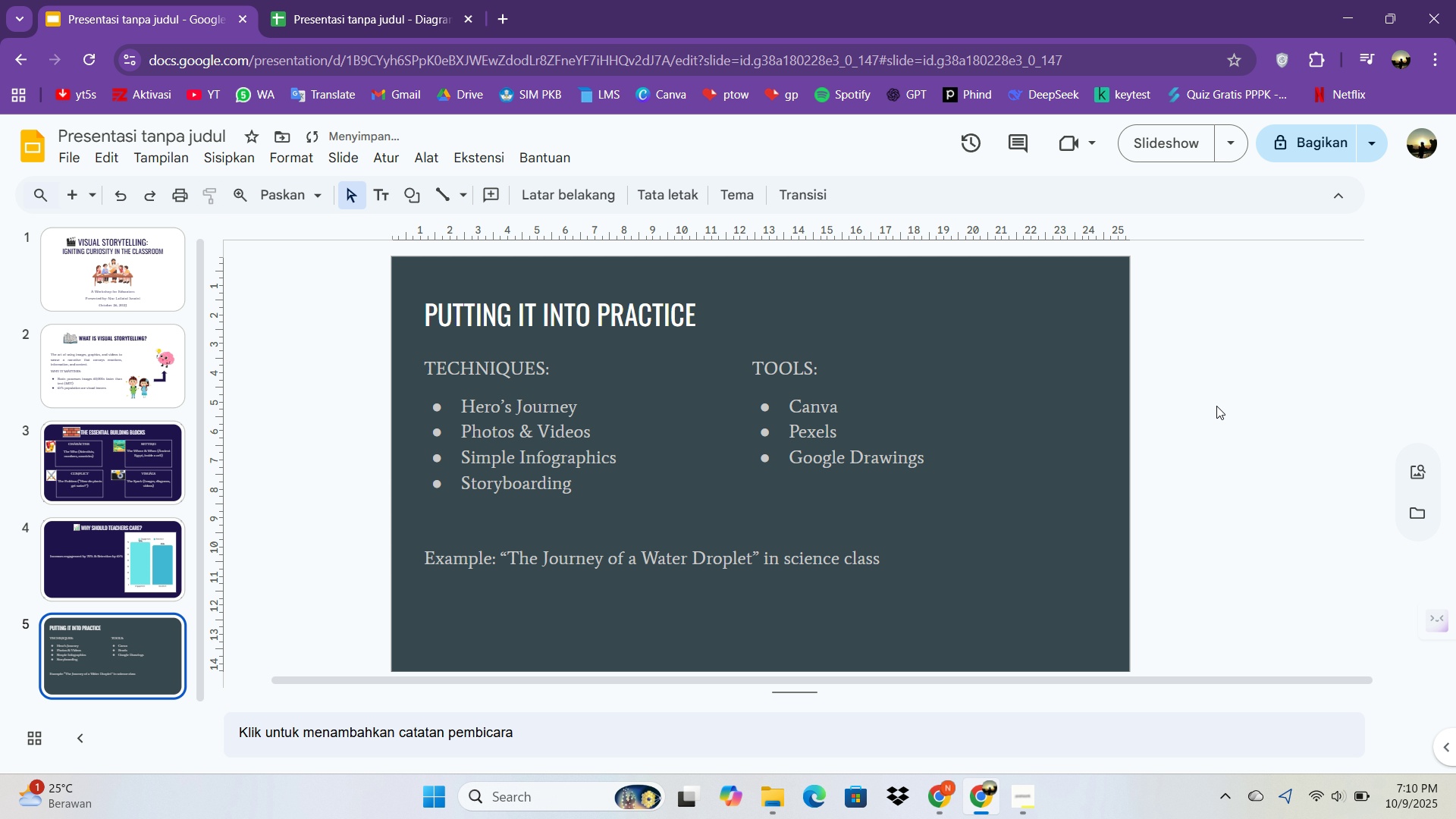 
left_click([1216, 406])
 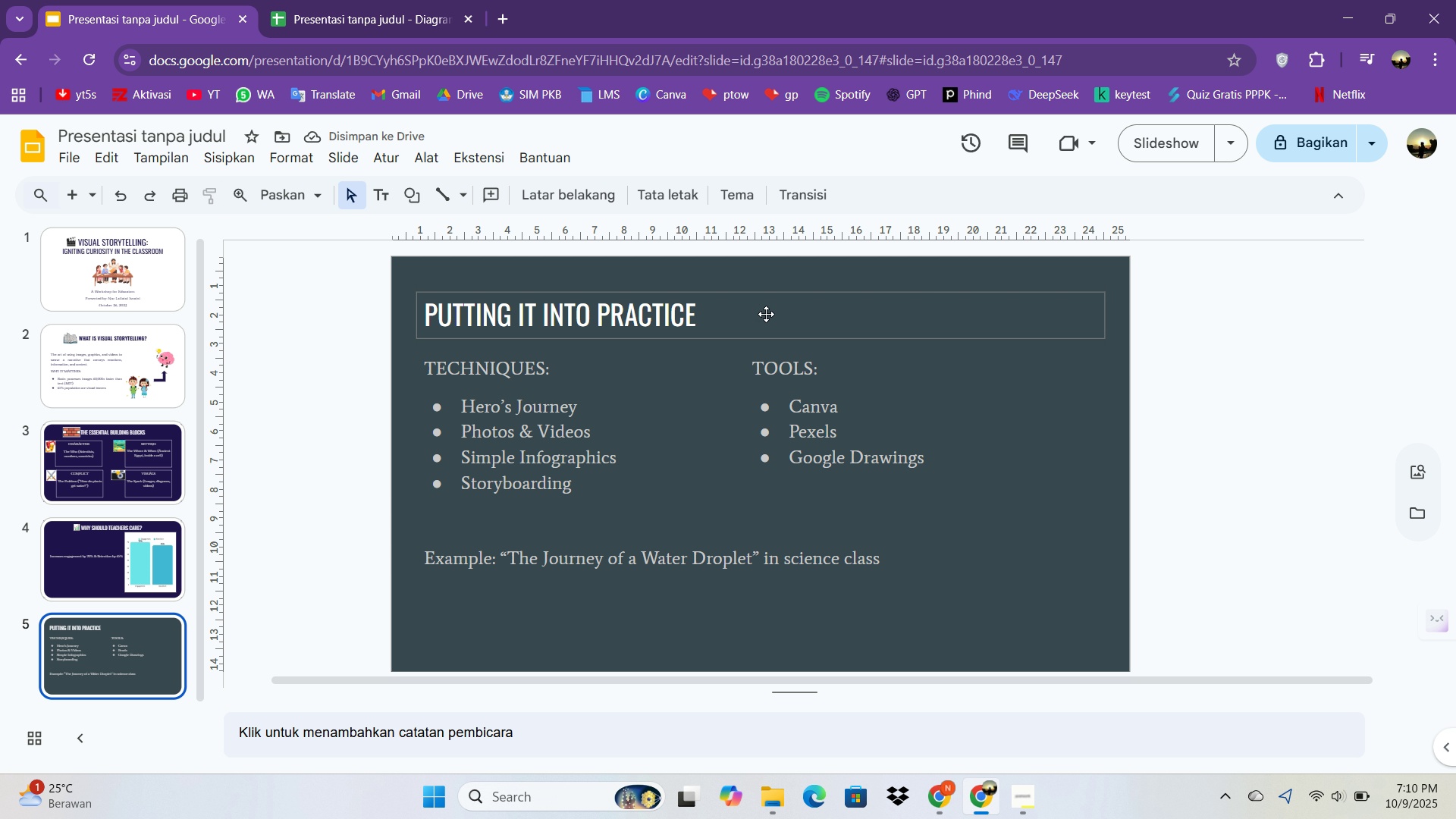 
left_click([781, 364])
 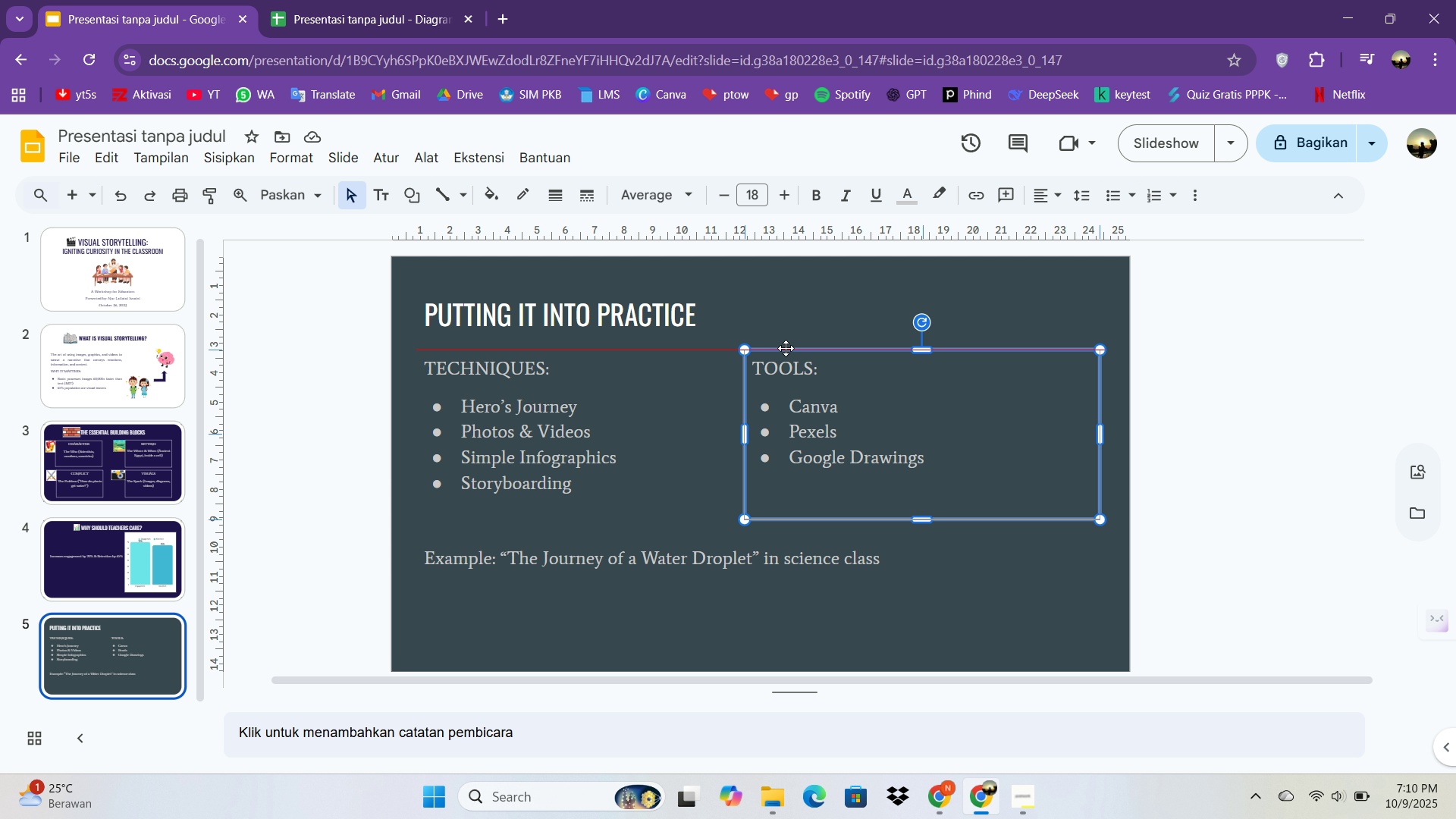 
left_click([786, 348])
 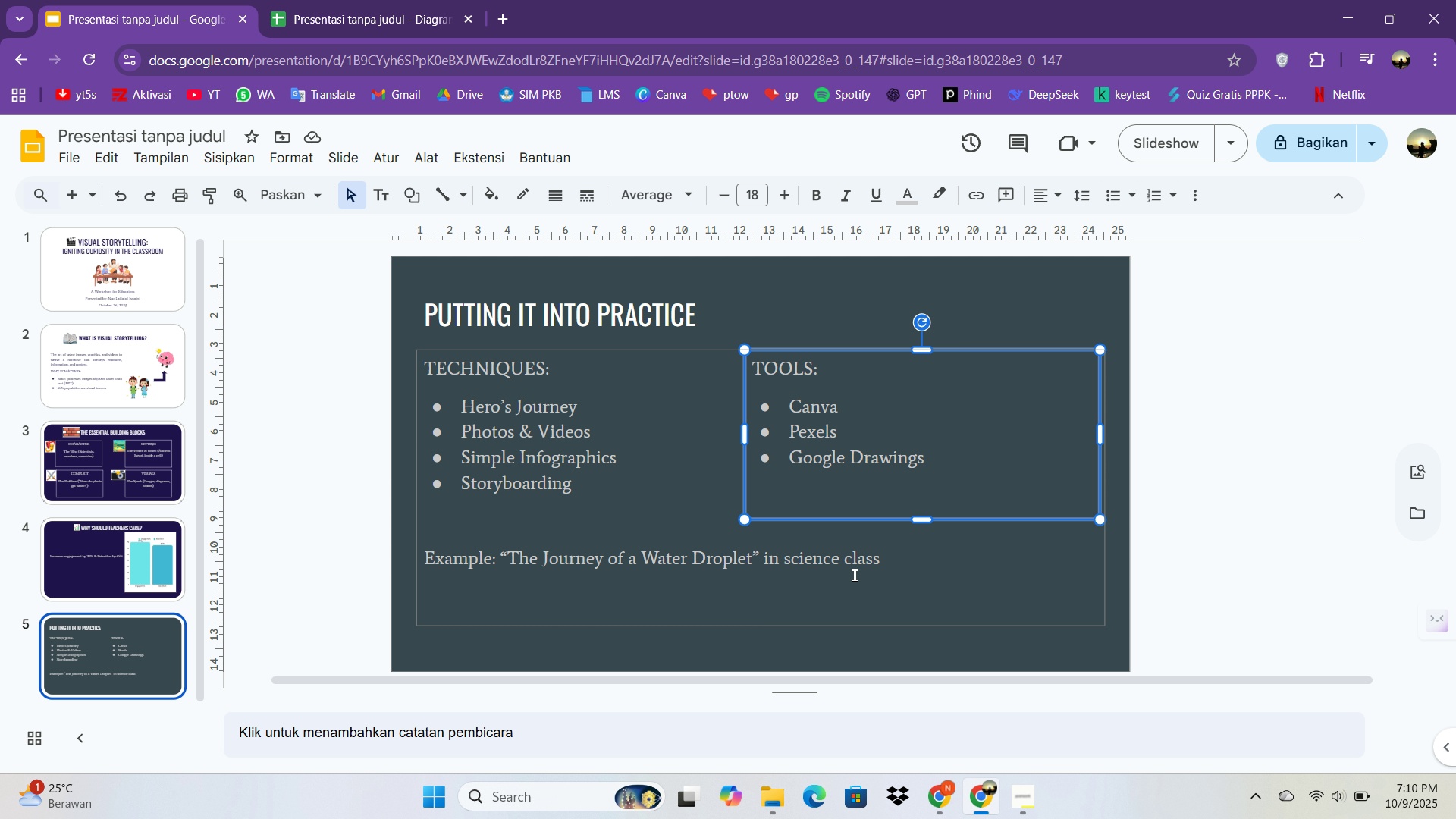 
left_click([870, 627])
 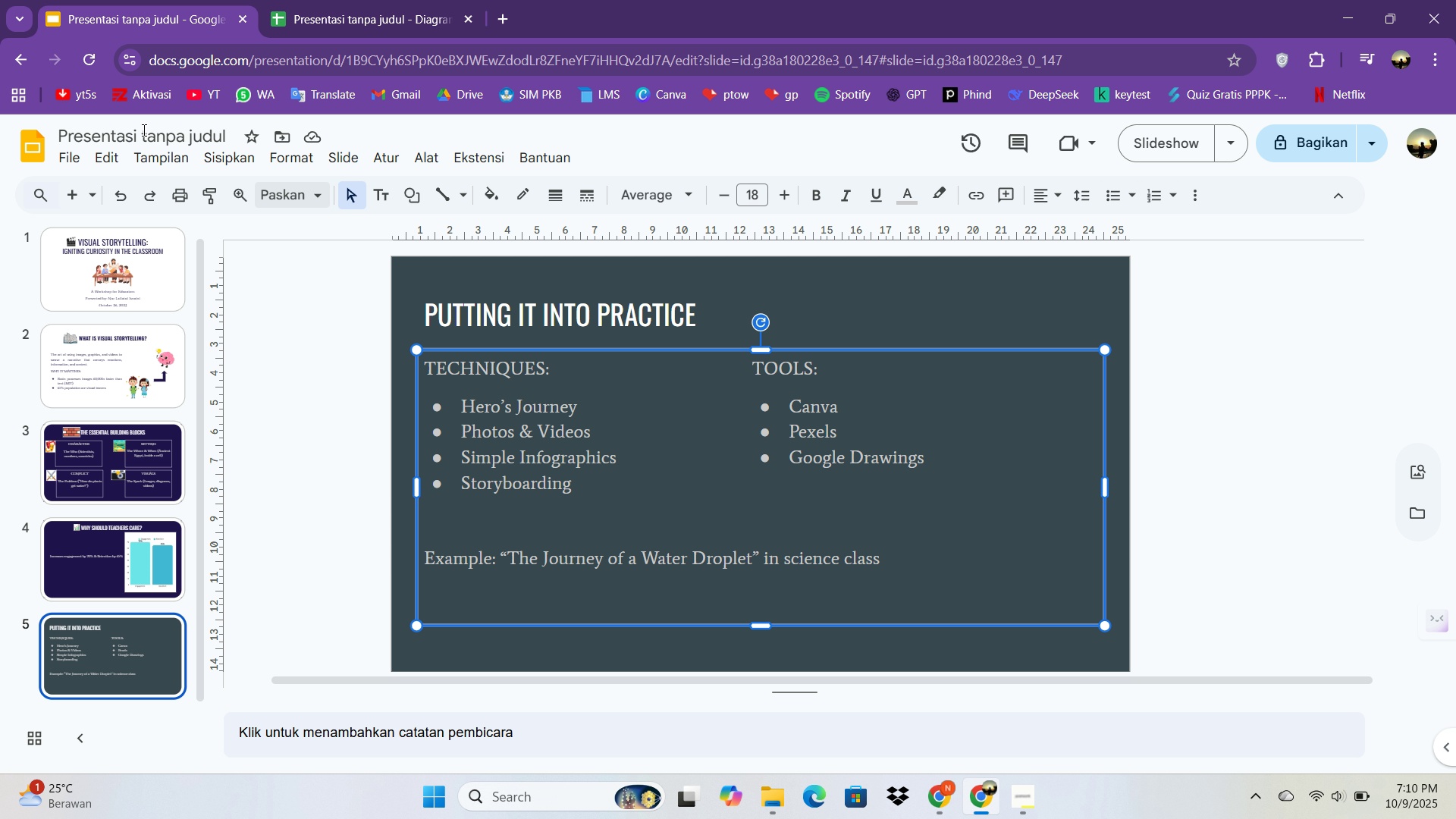 
left_click([171, 161])
 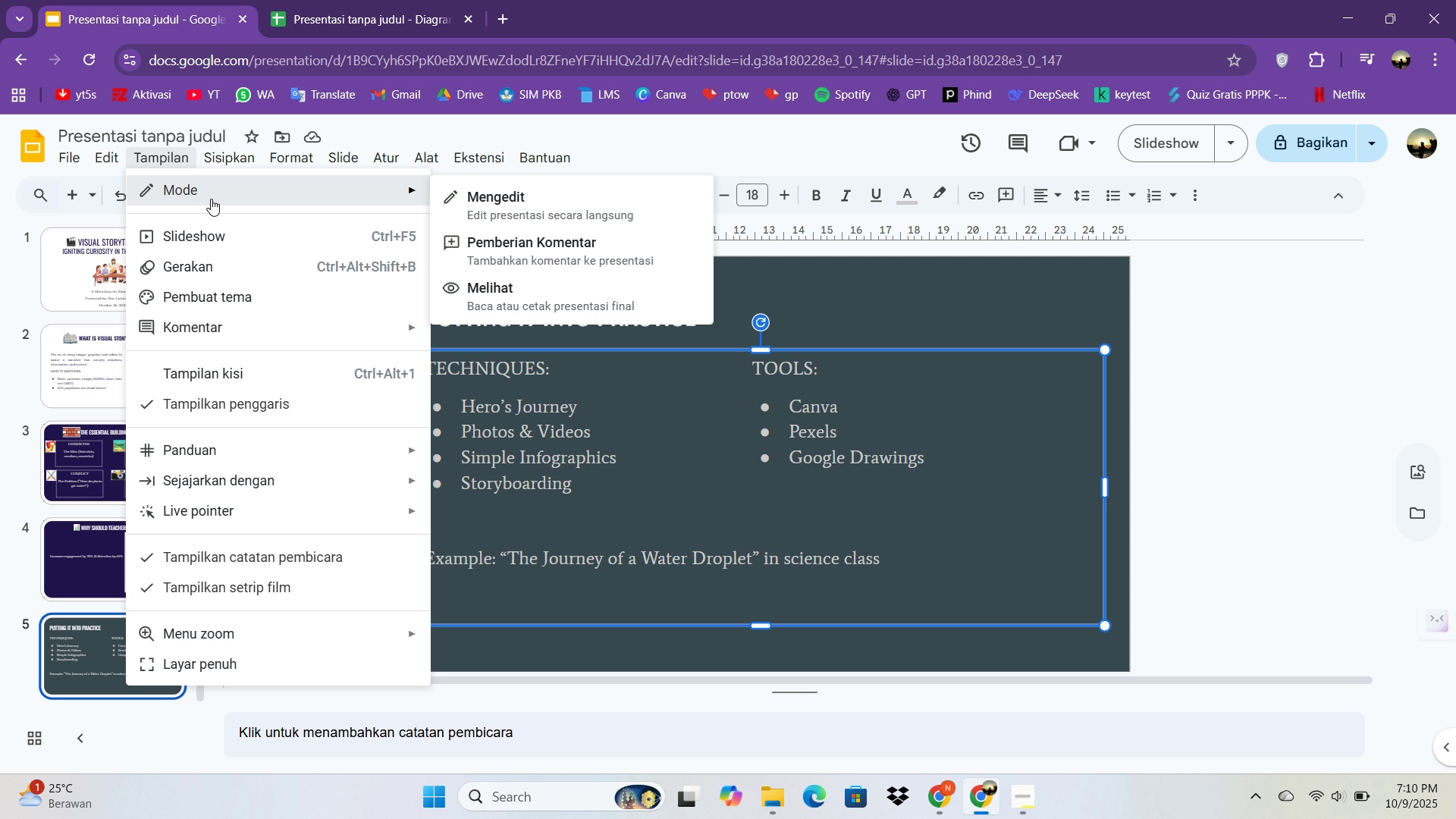 
left_click([211, 199])
 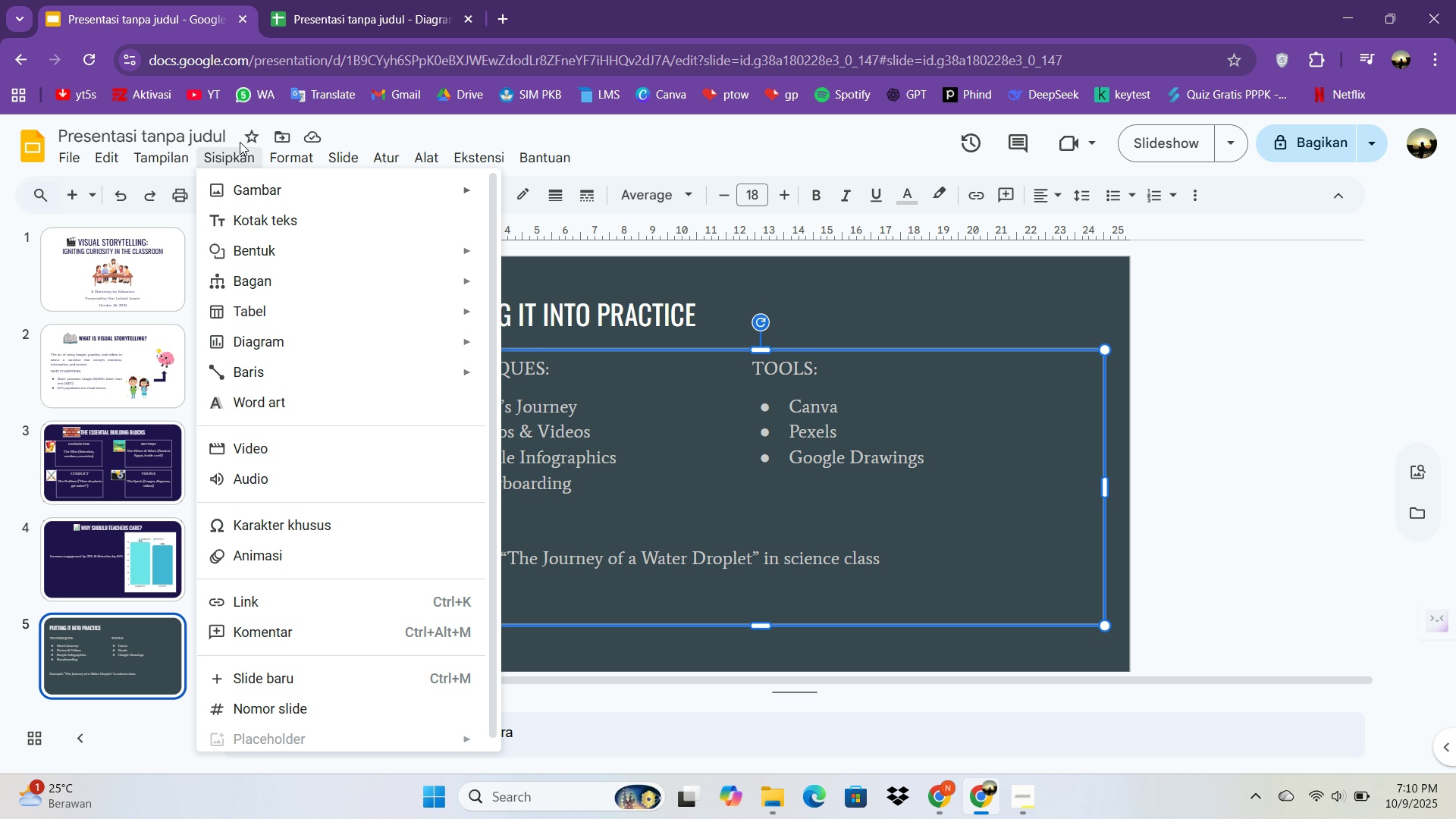 
left_click([235, 151])
 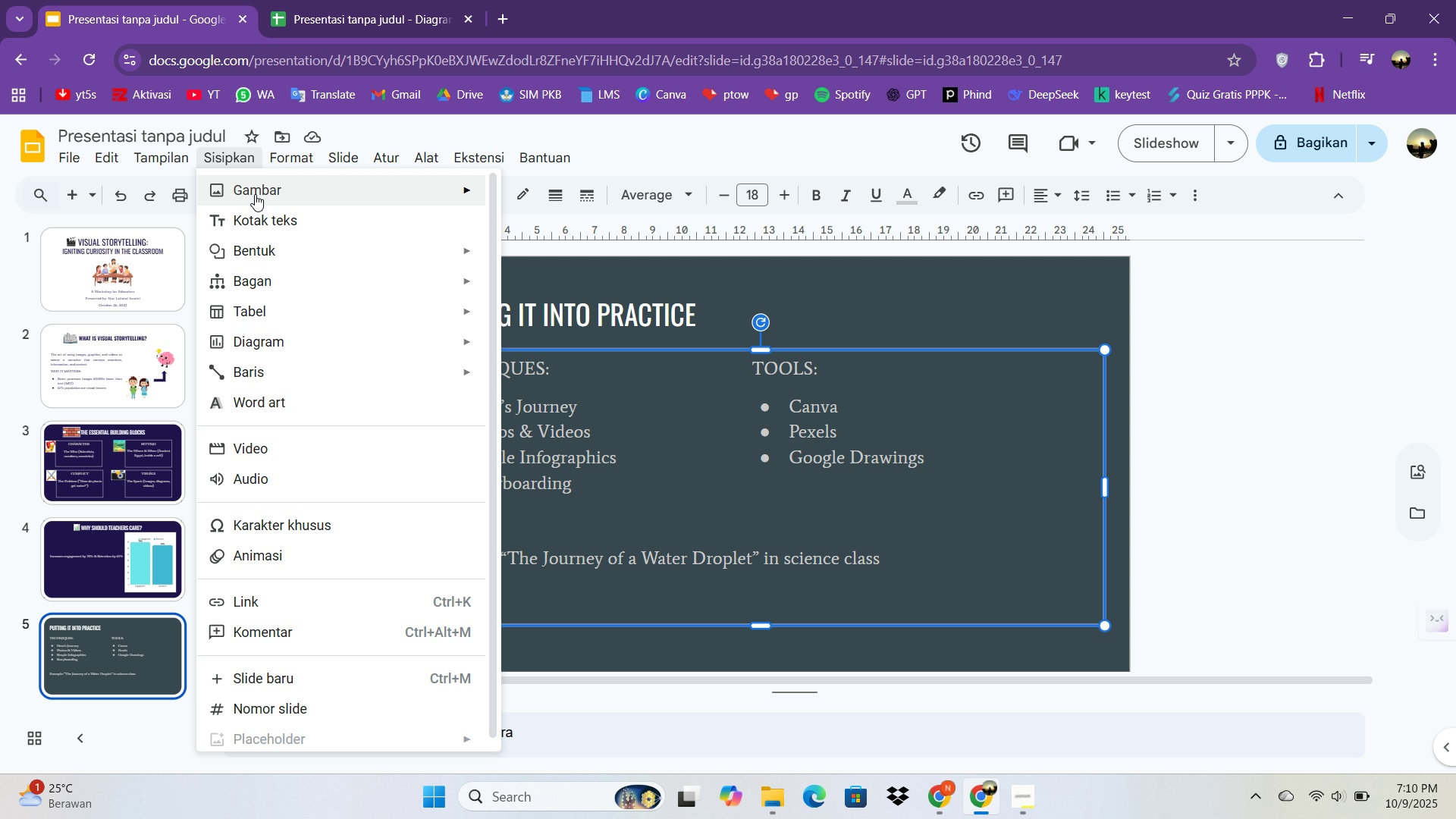 
double_click([255, 194])
 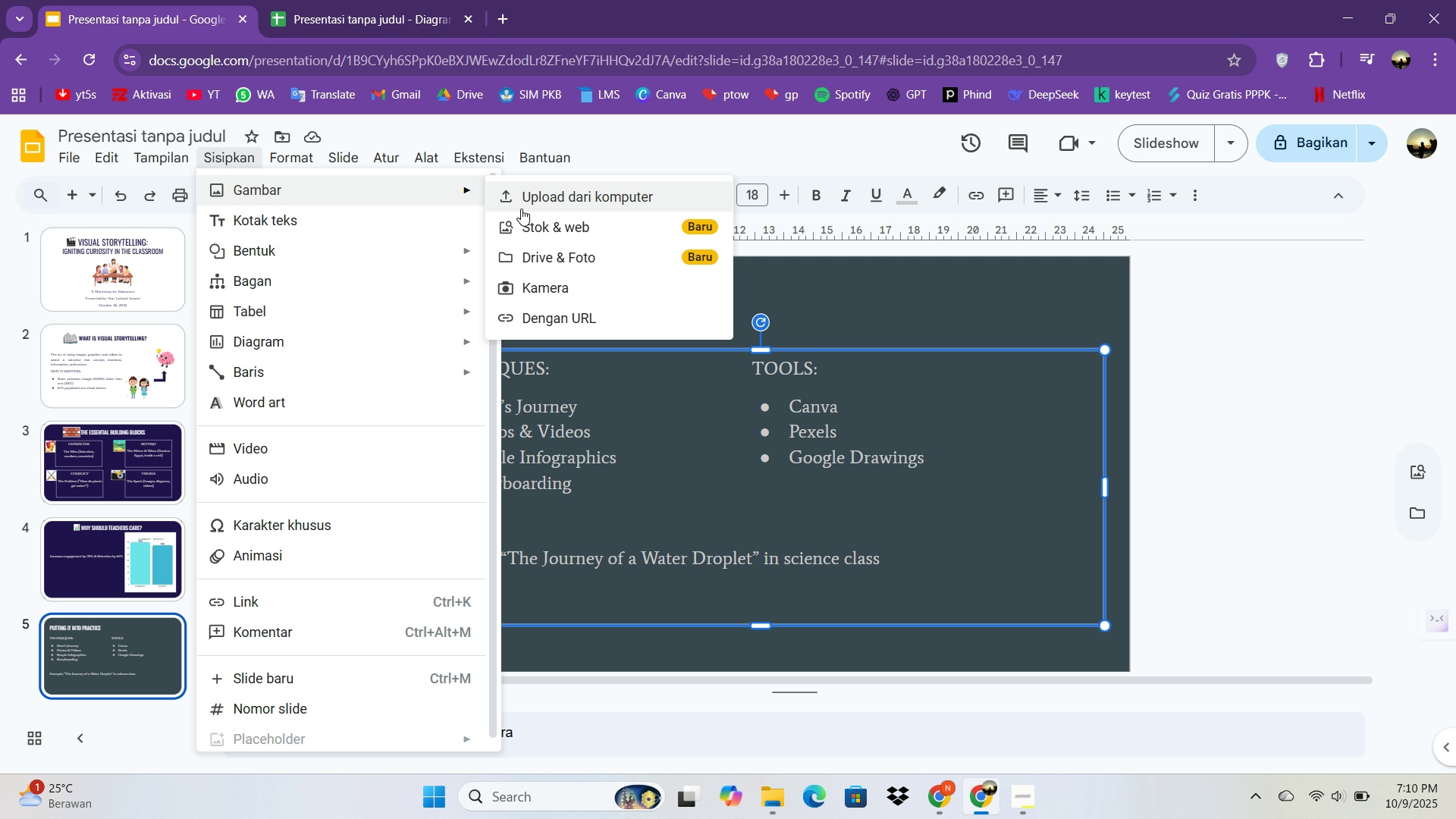 
left_click([521, 209])
 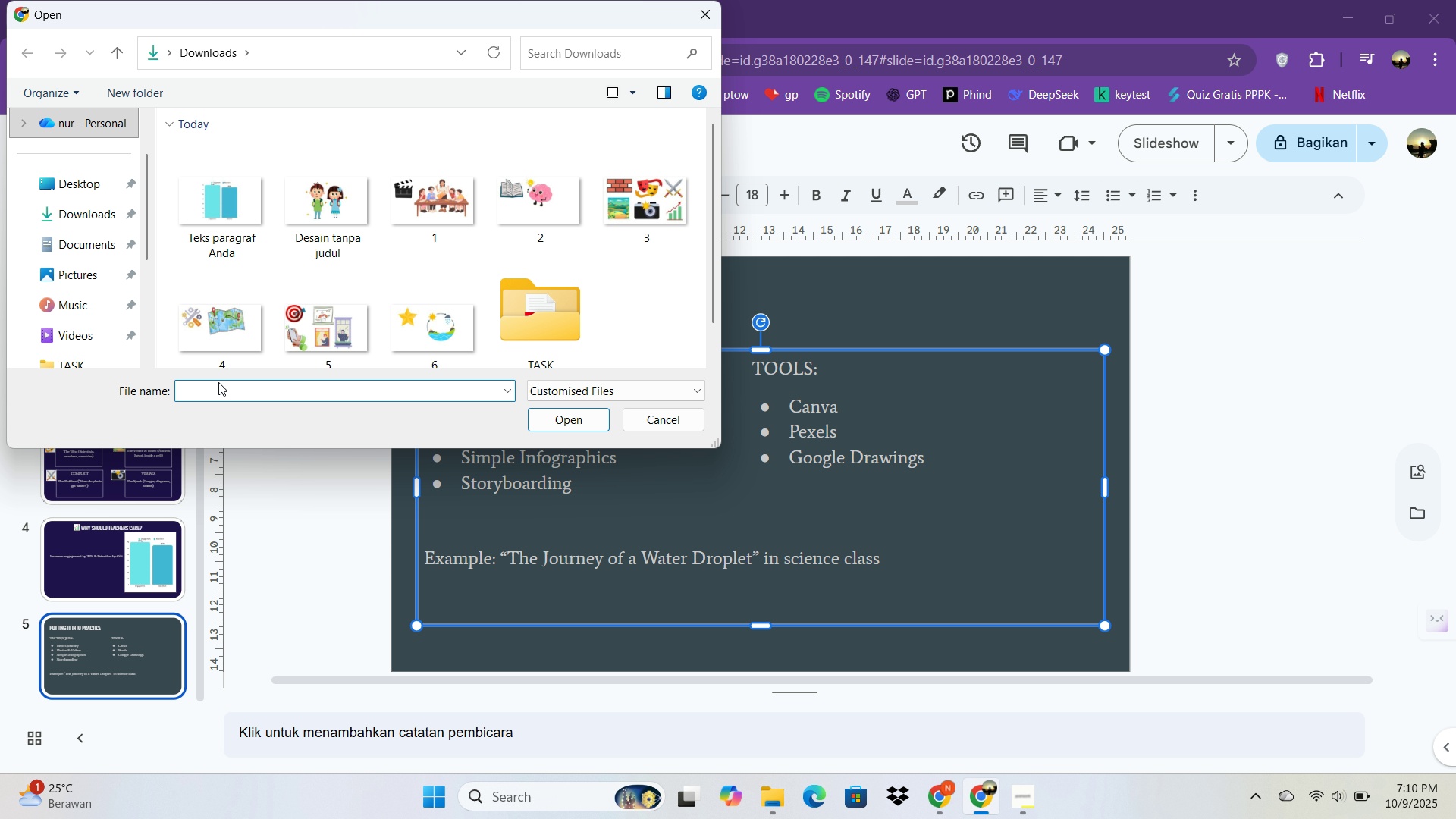 
double_click([217, 356])
 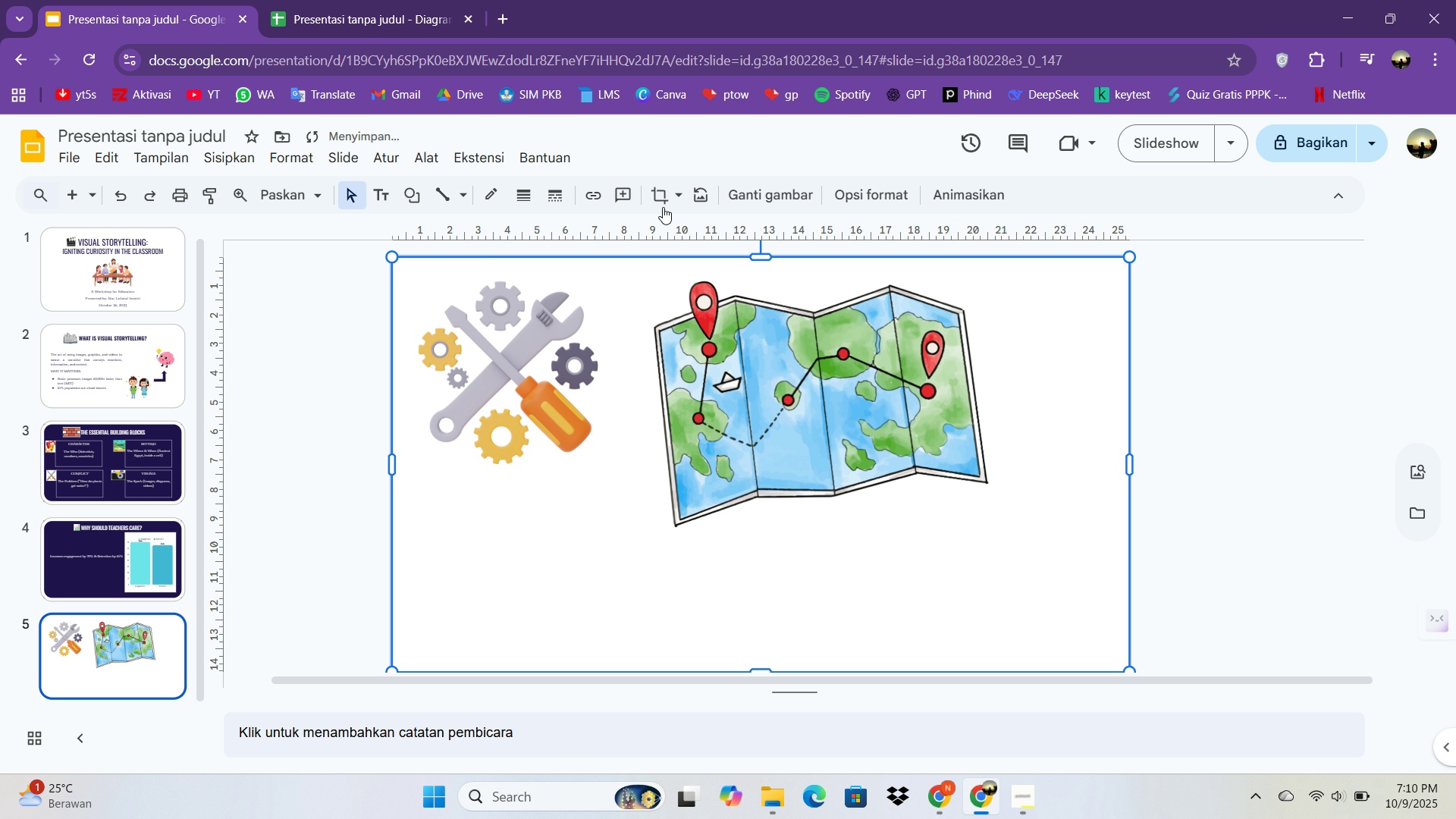 
key(Control+C)
 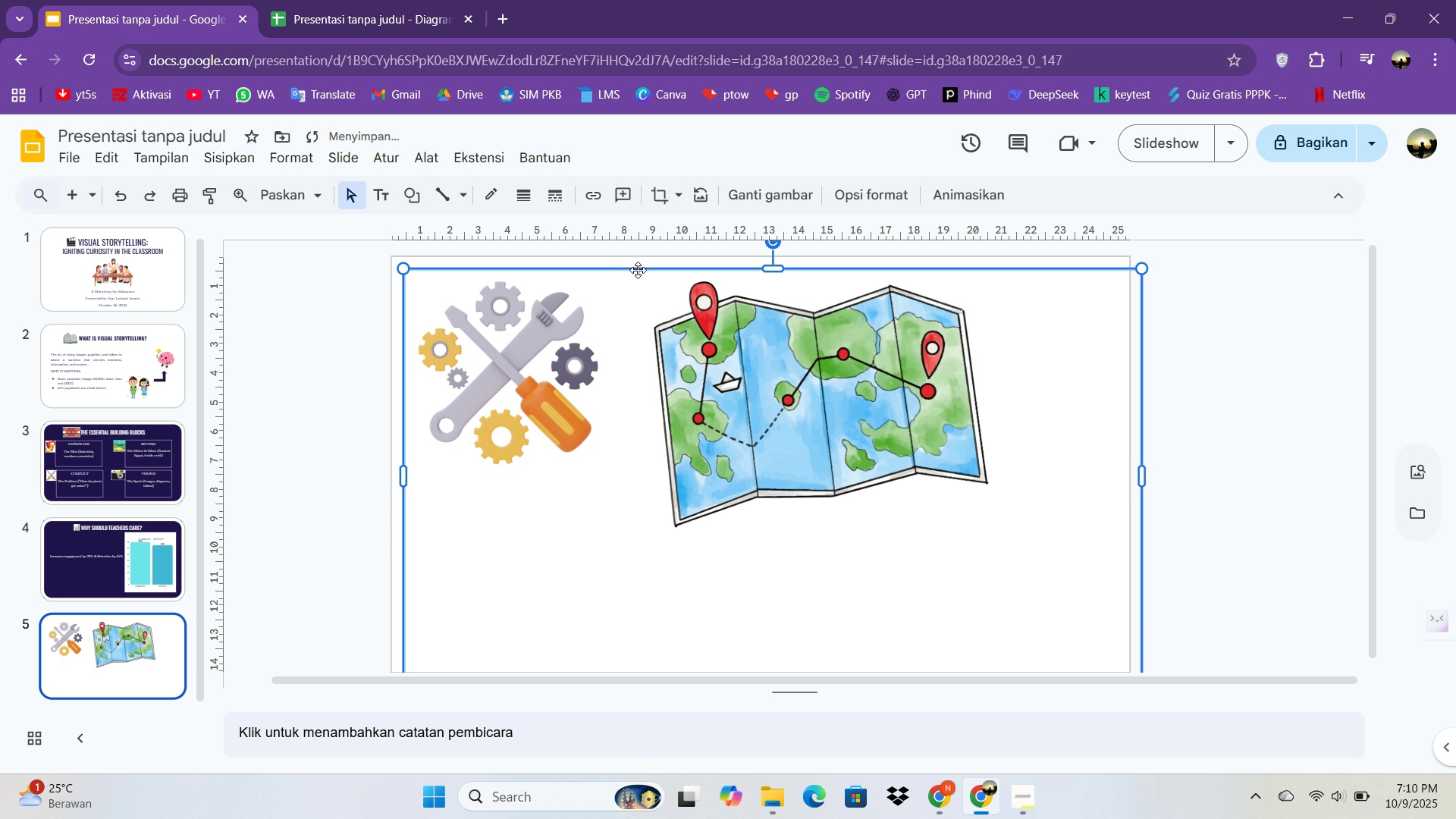 
key(Control+V)
 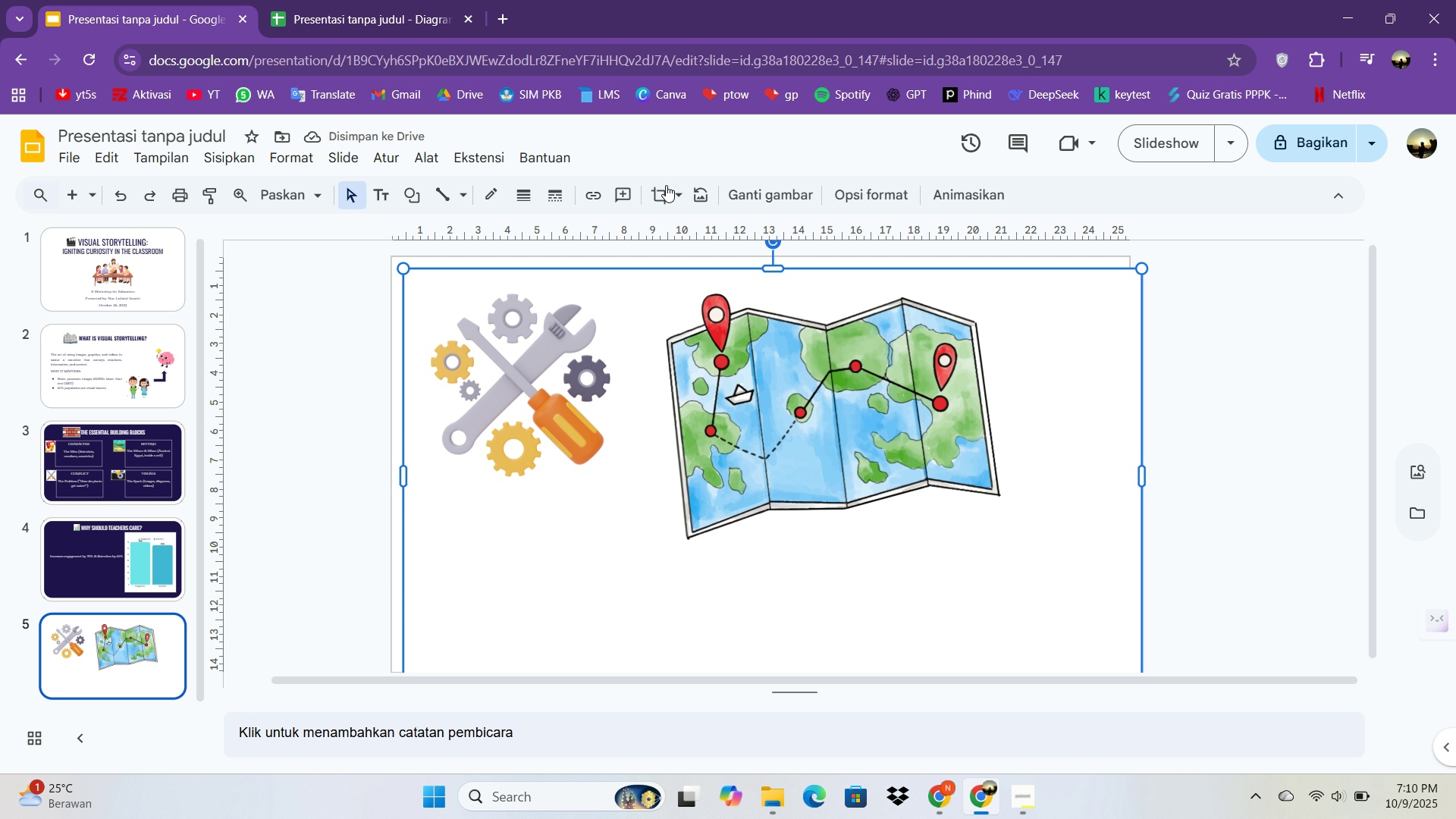 
left_click([664, 188])
 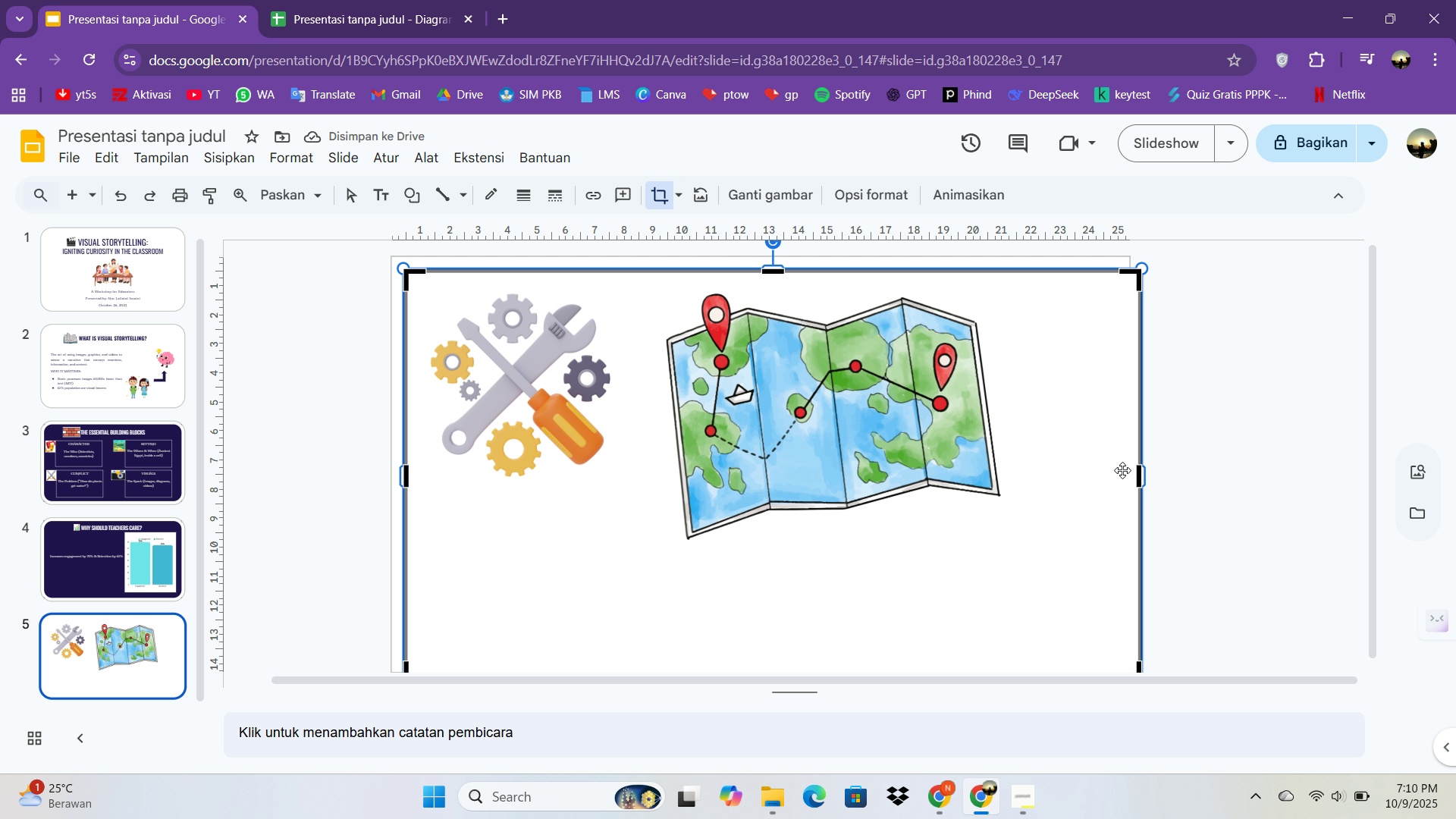 
scroll: coordinate [1216, 629], scroll_direction: down, amount: 6.0
 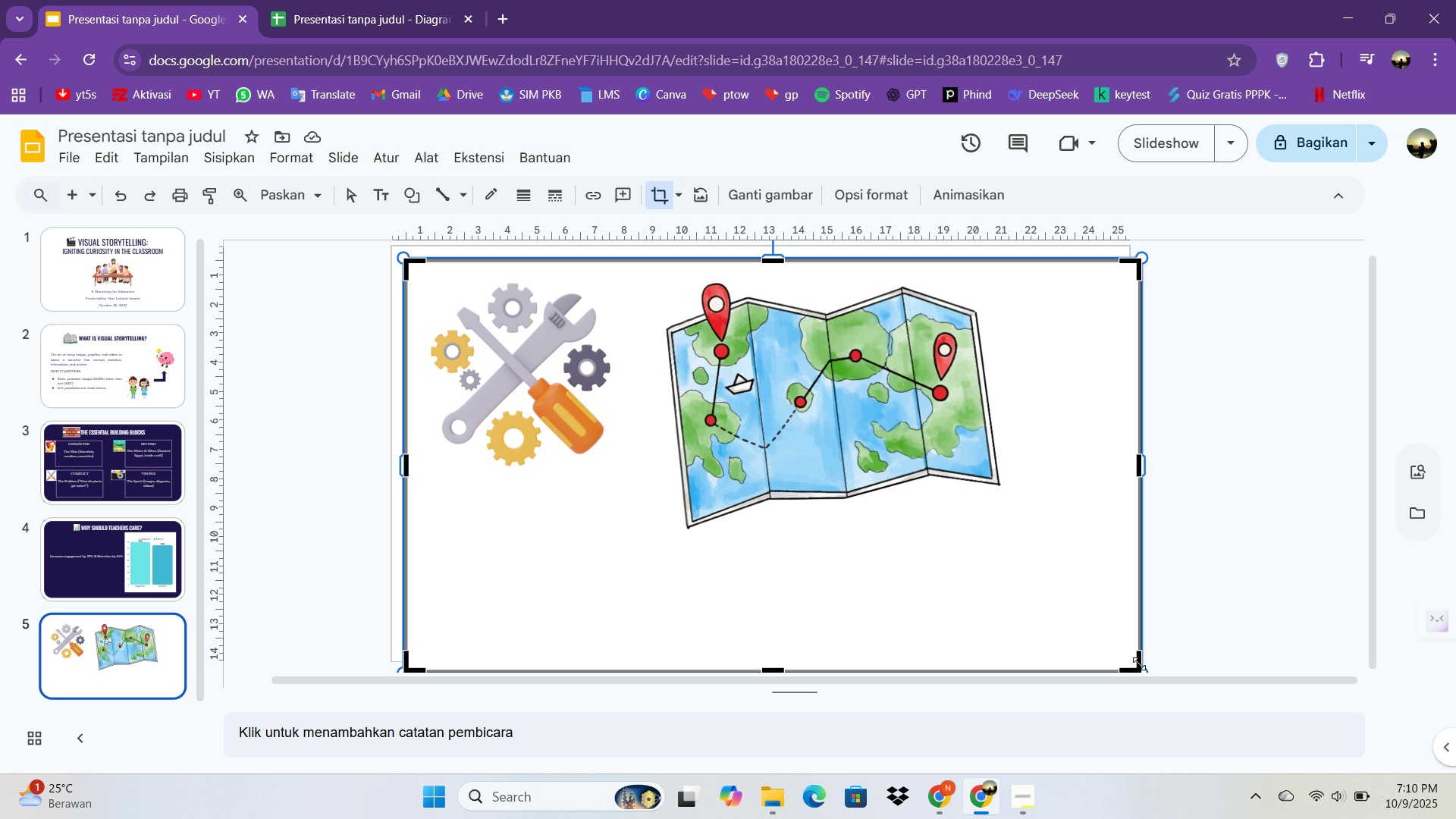 
left_click_drag(start_coordinate=[1136, 670], to_coordinate=[620, 479])
 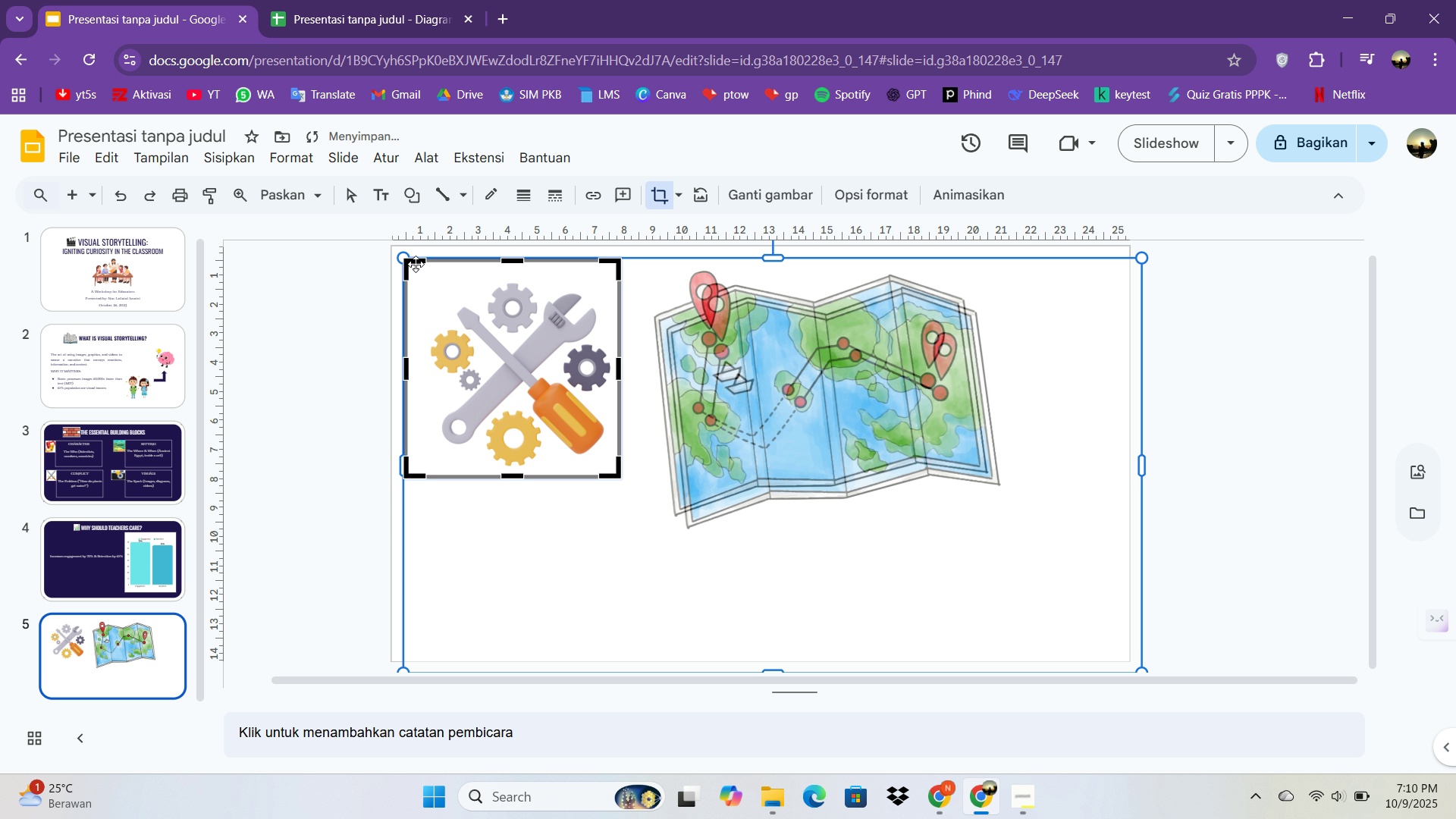 
left_click_drag(start_coordinate=[411, 262], to_coordinate=[426, 277])
 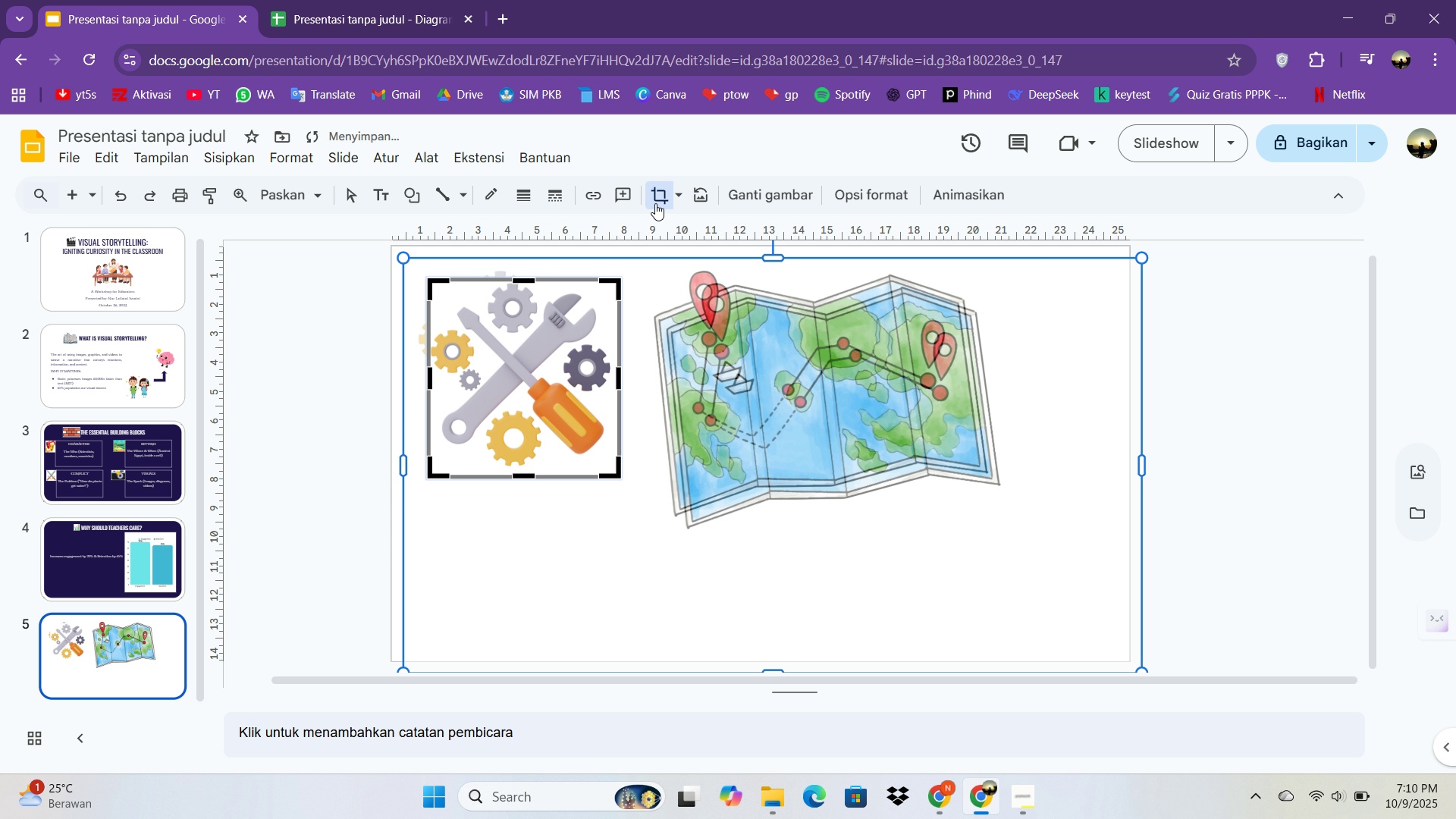 
left_click([655, 203])
 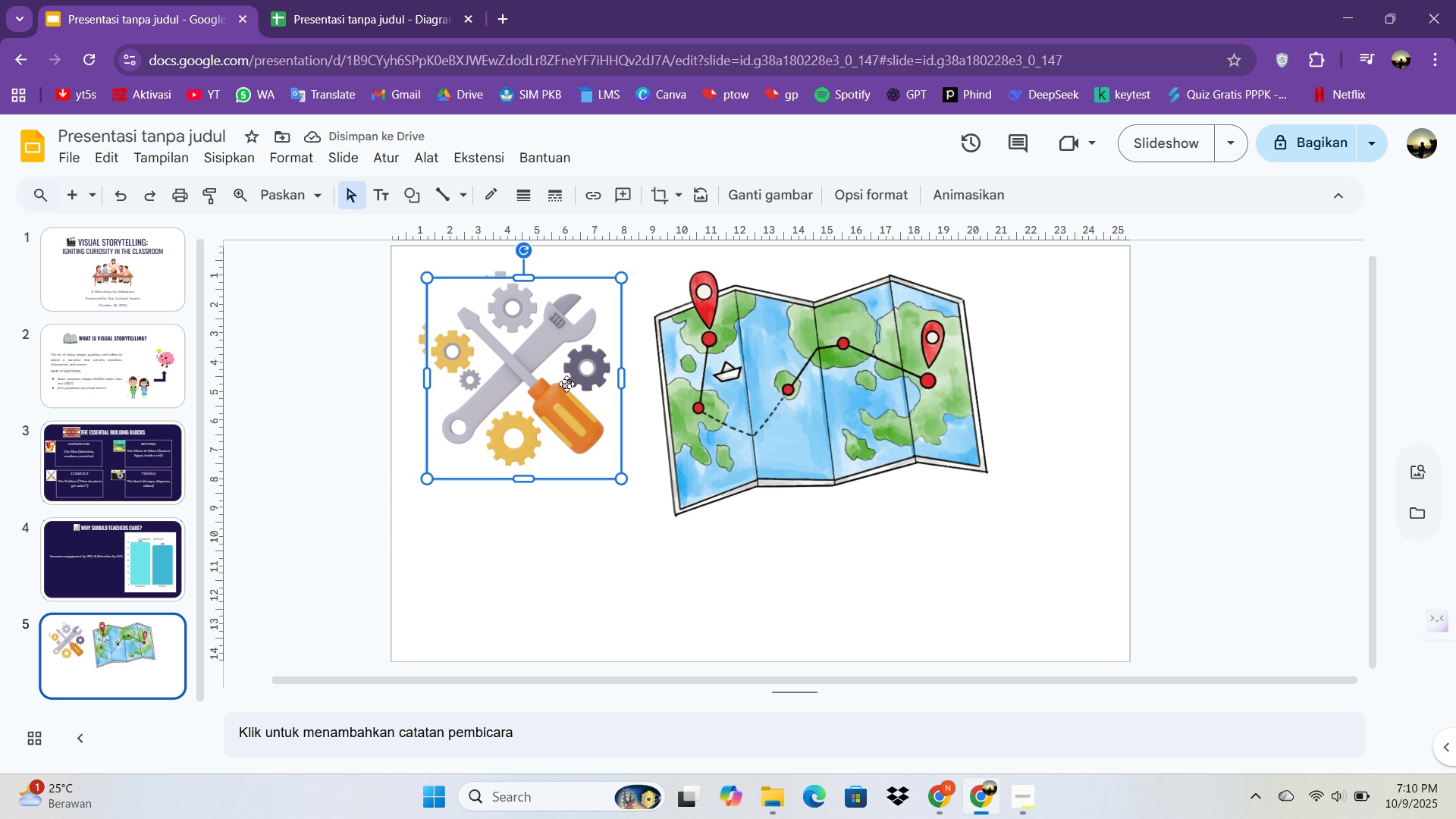 
left_click_drag(start_coordinate=[573, 393], to_coordinate=[538, 428])
 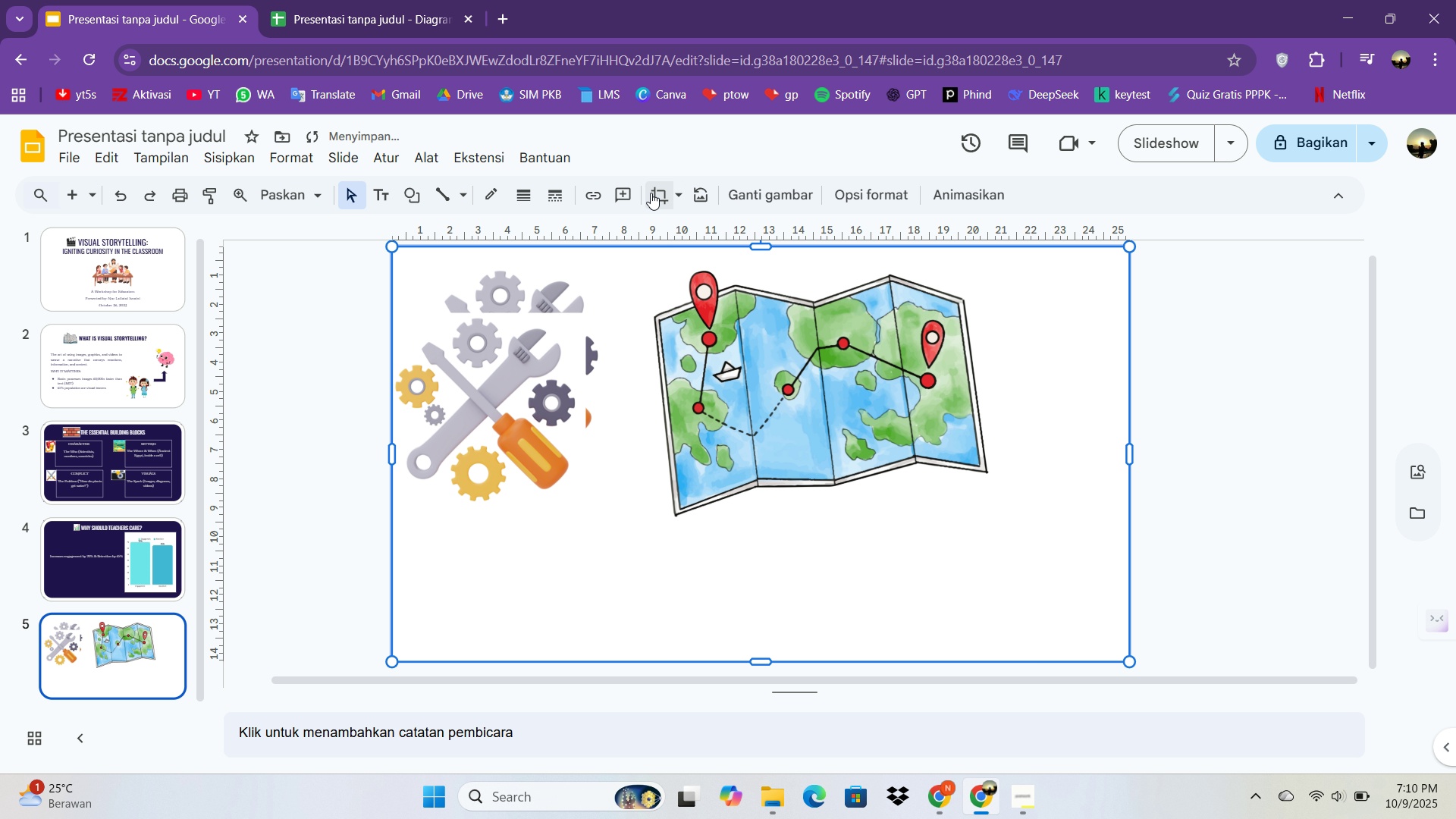 
left_click([654, 193])
 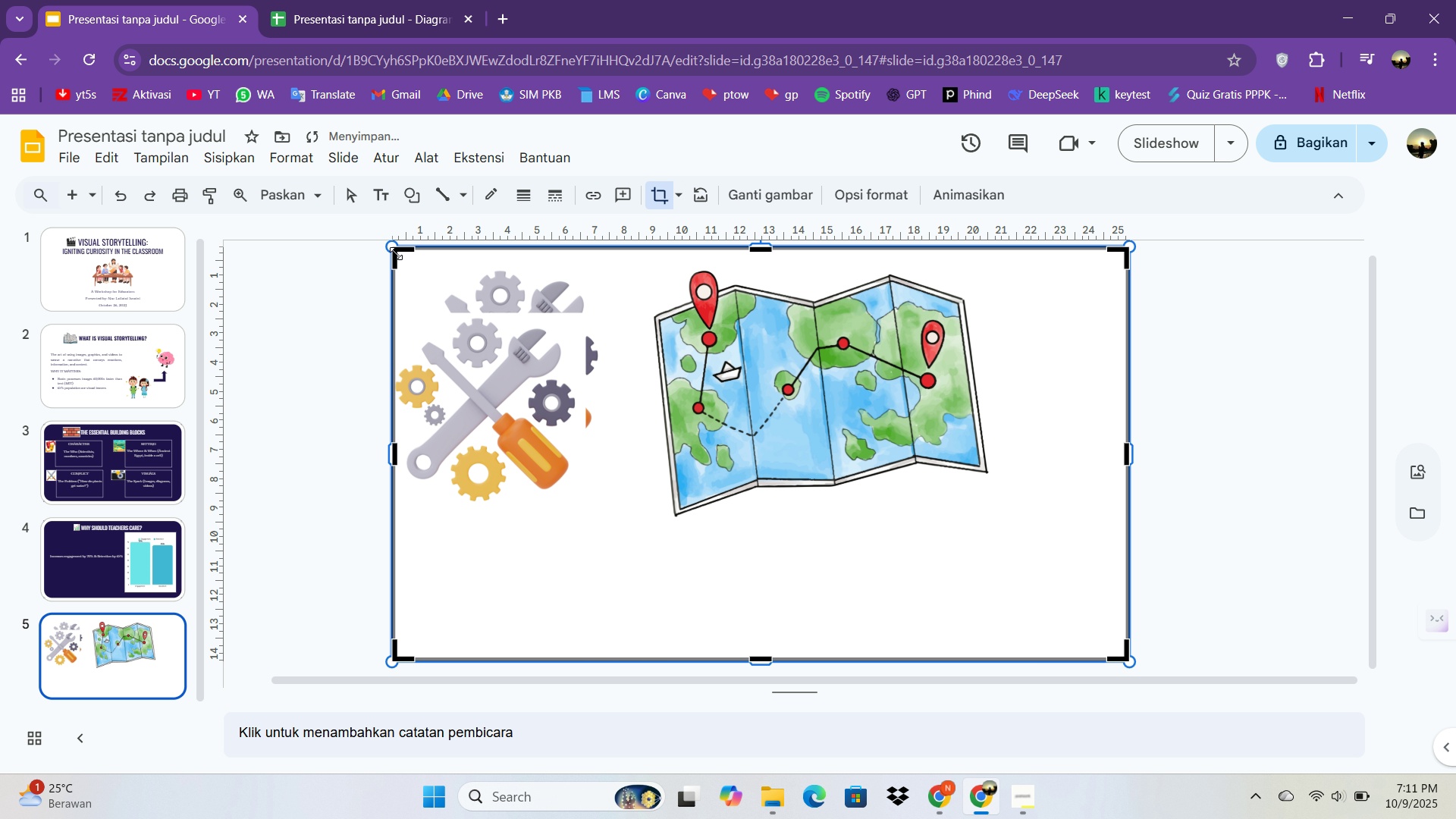 
left_click_drag(start_coordinate=[397, 252], to_coordinate=[645, 262])
 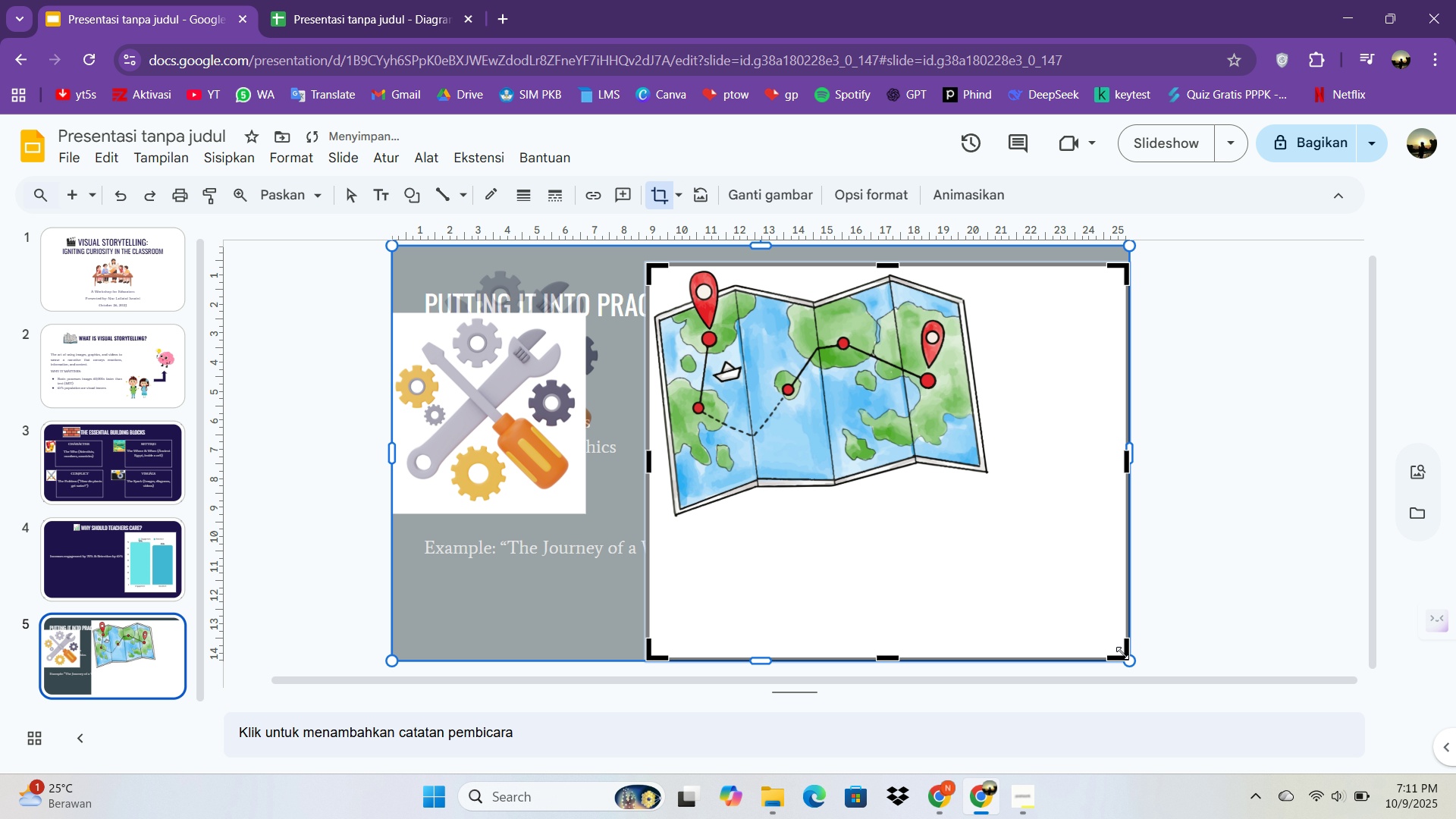 
left_click_drag(start_coordinate=[1122, 654], to_coordinate=[999, 518])
 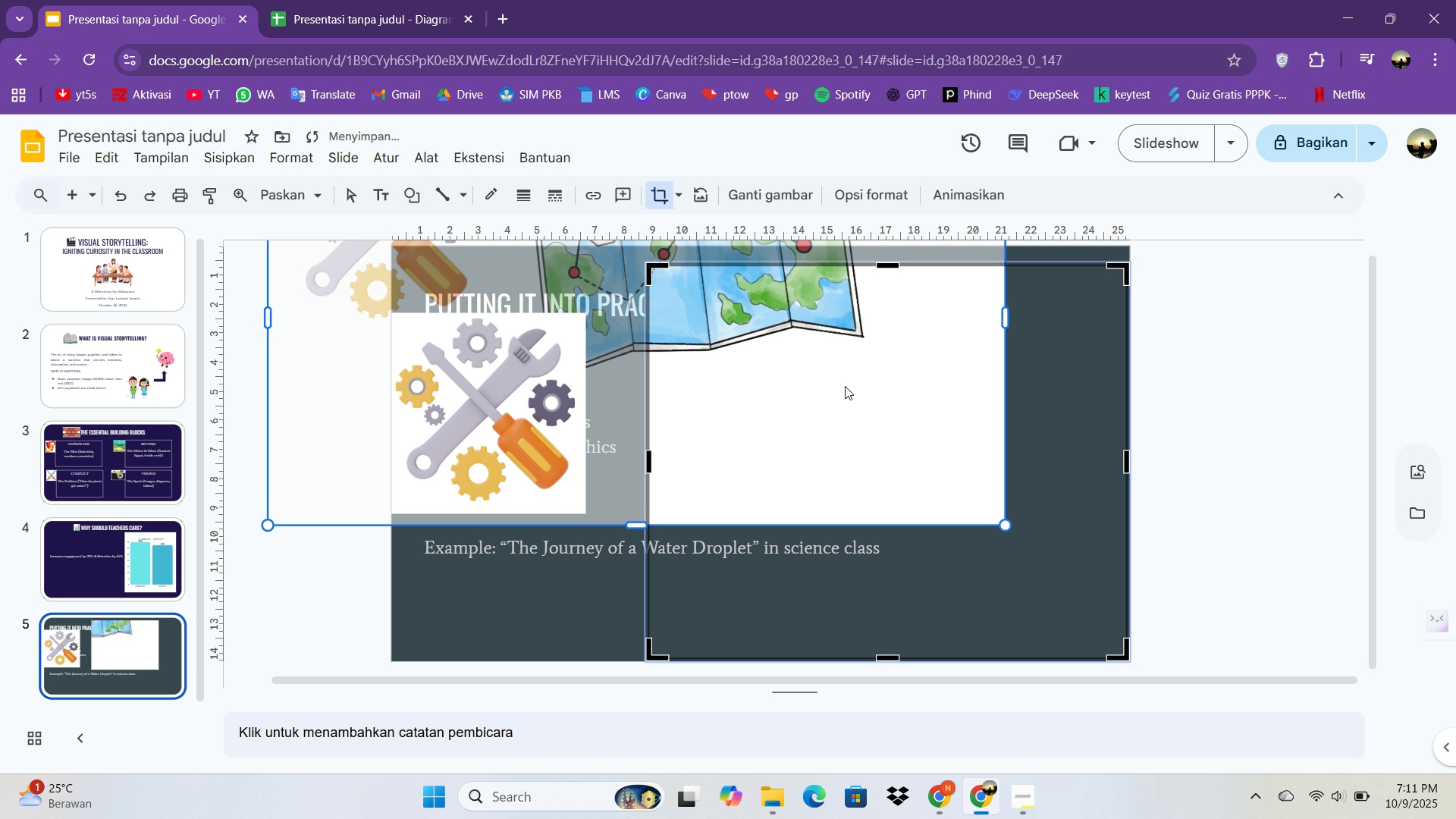 
key(Control+Z)
 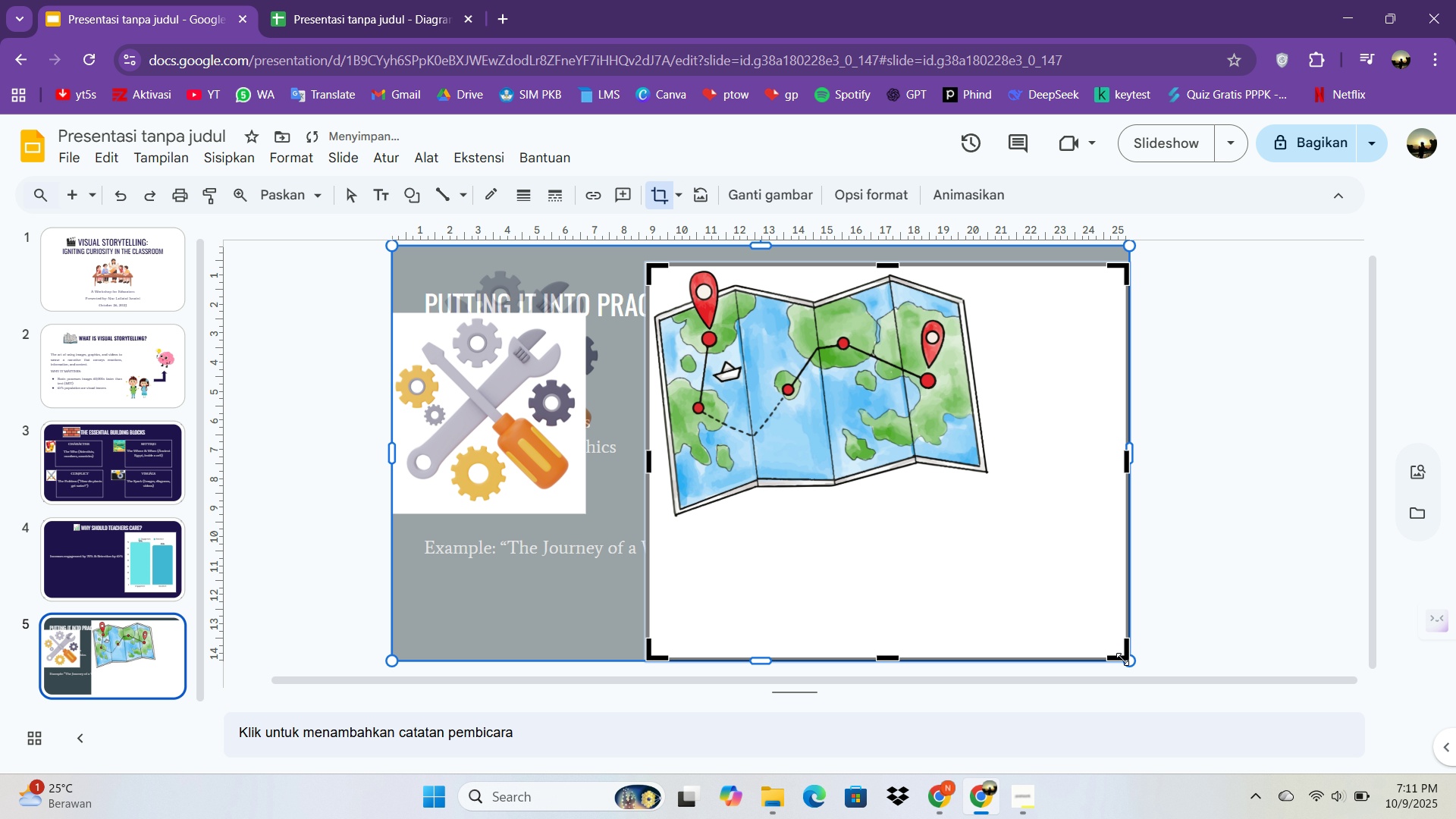 
left_click_drag(start_coordinate=[1122, 657], to_coordinate=[997, 525])
 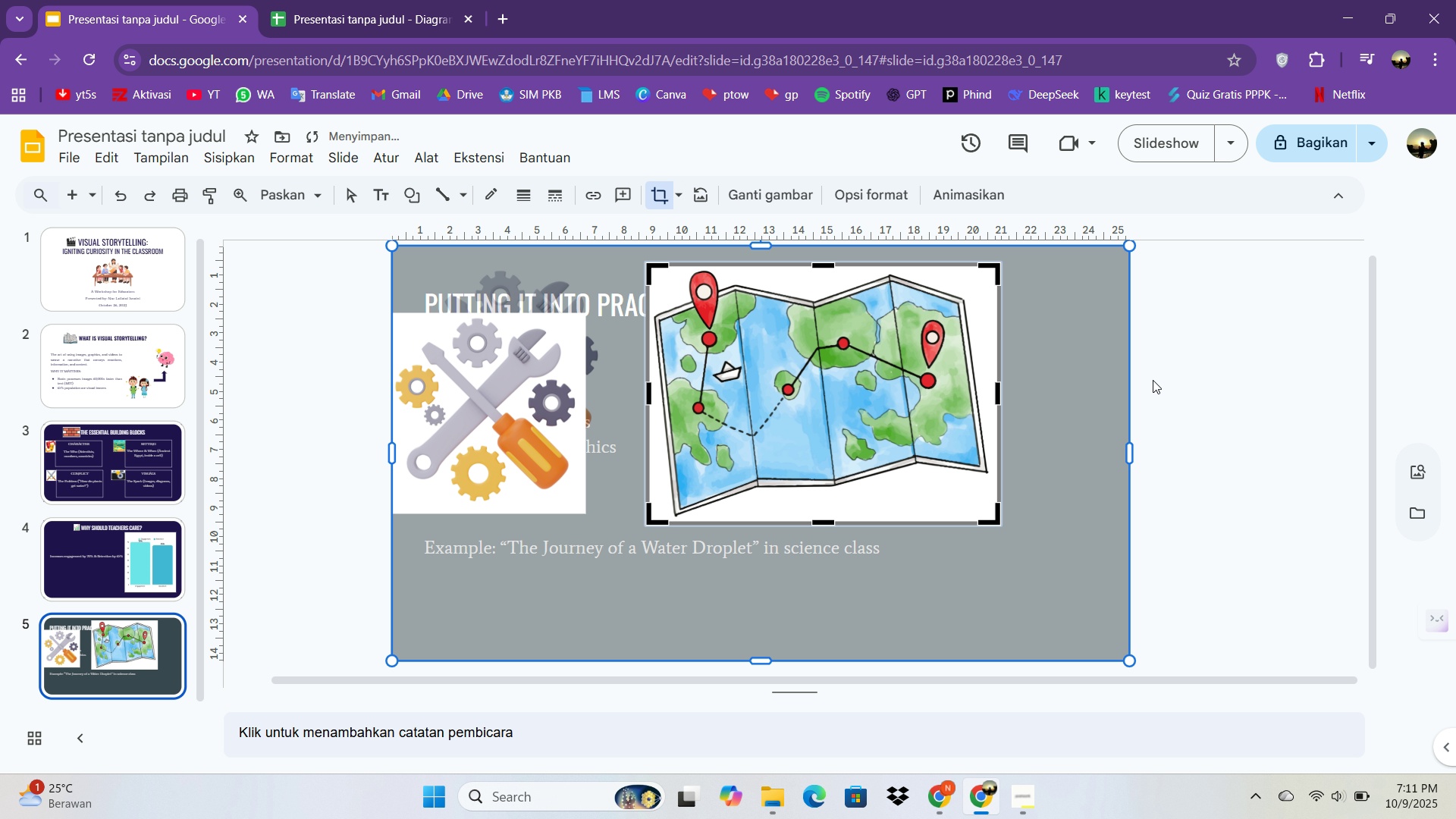 
left_click([1191, 372])
 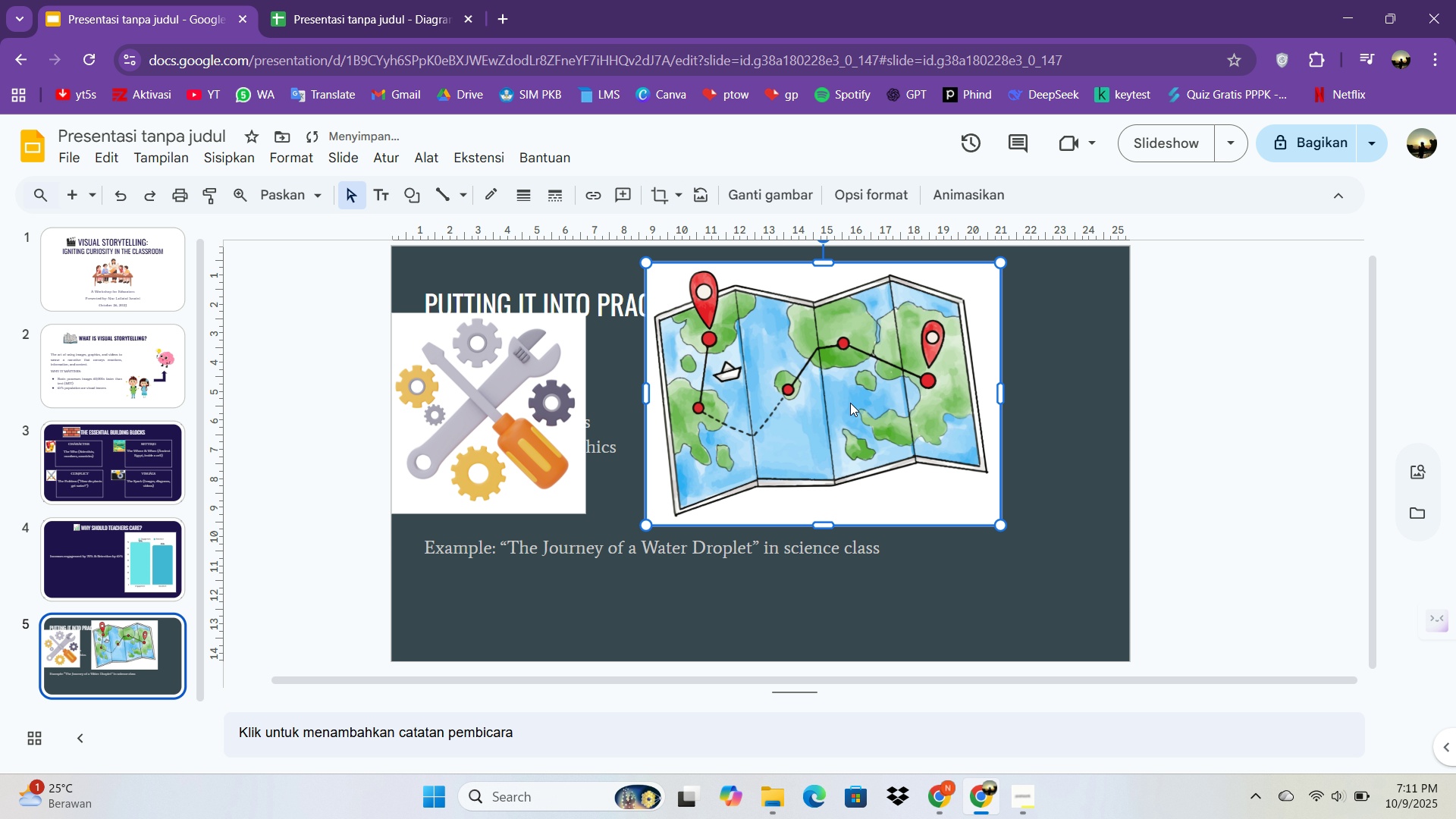 
left_click_drag(start_coordinate=[849, 403], to_coordinate=[893, 416])
 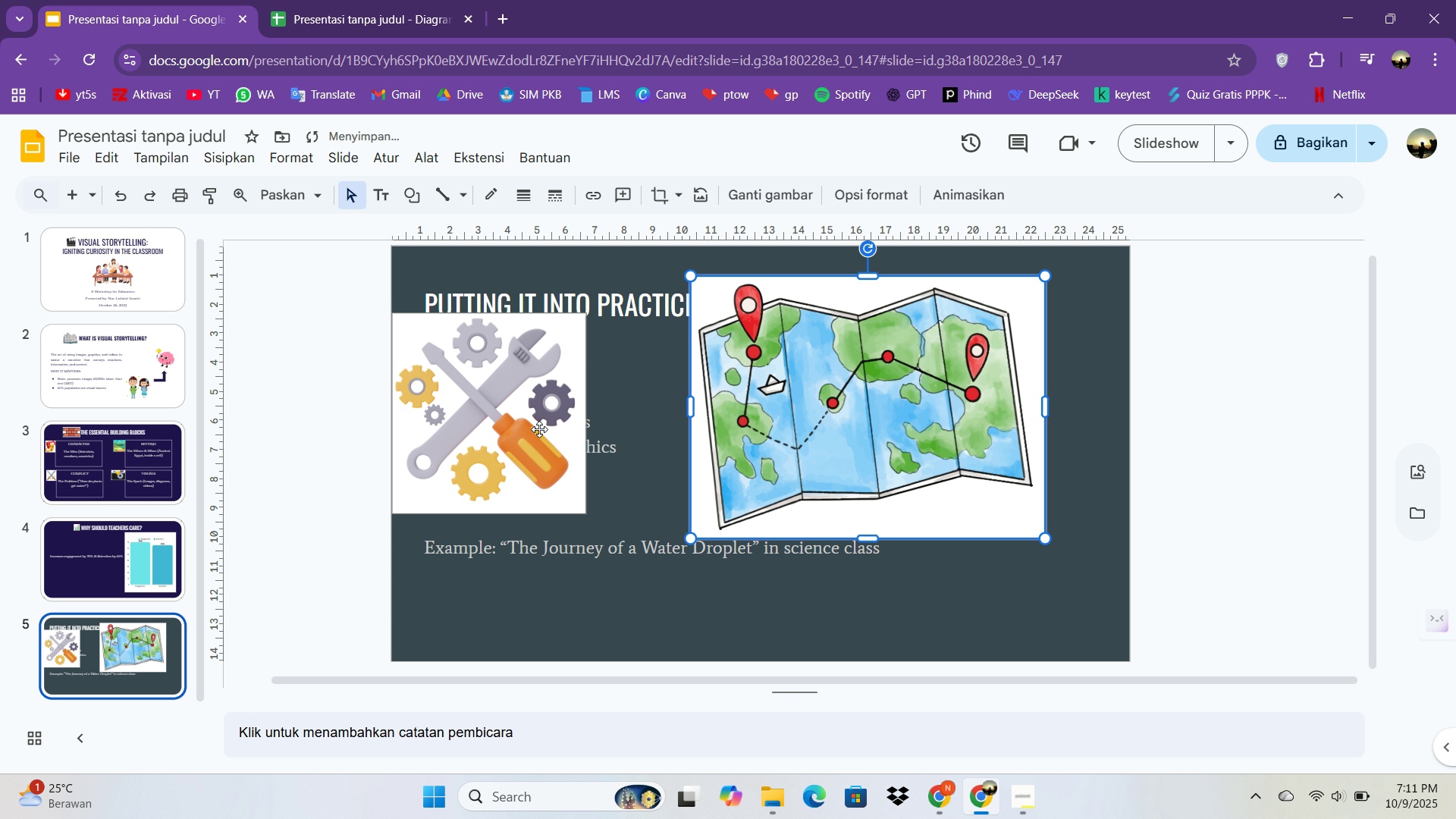 
left_click([539, 429])
 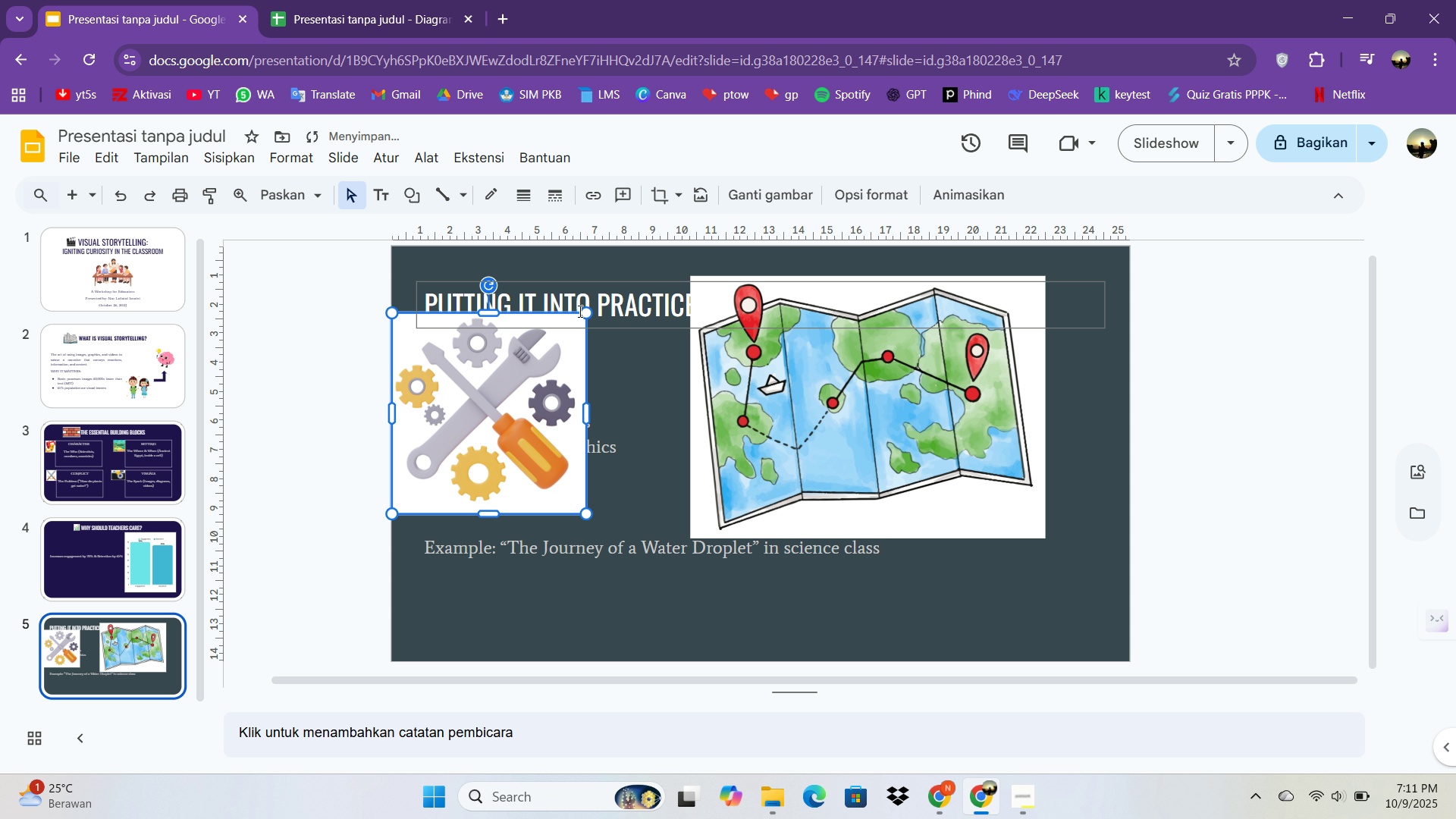 
left_click([579, 311])
 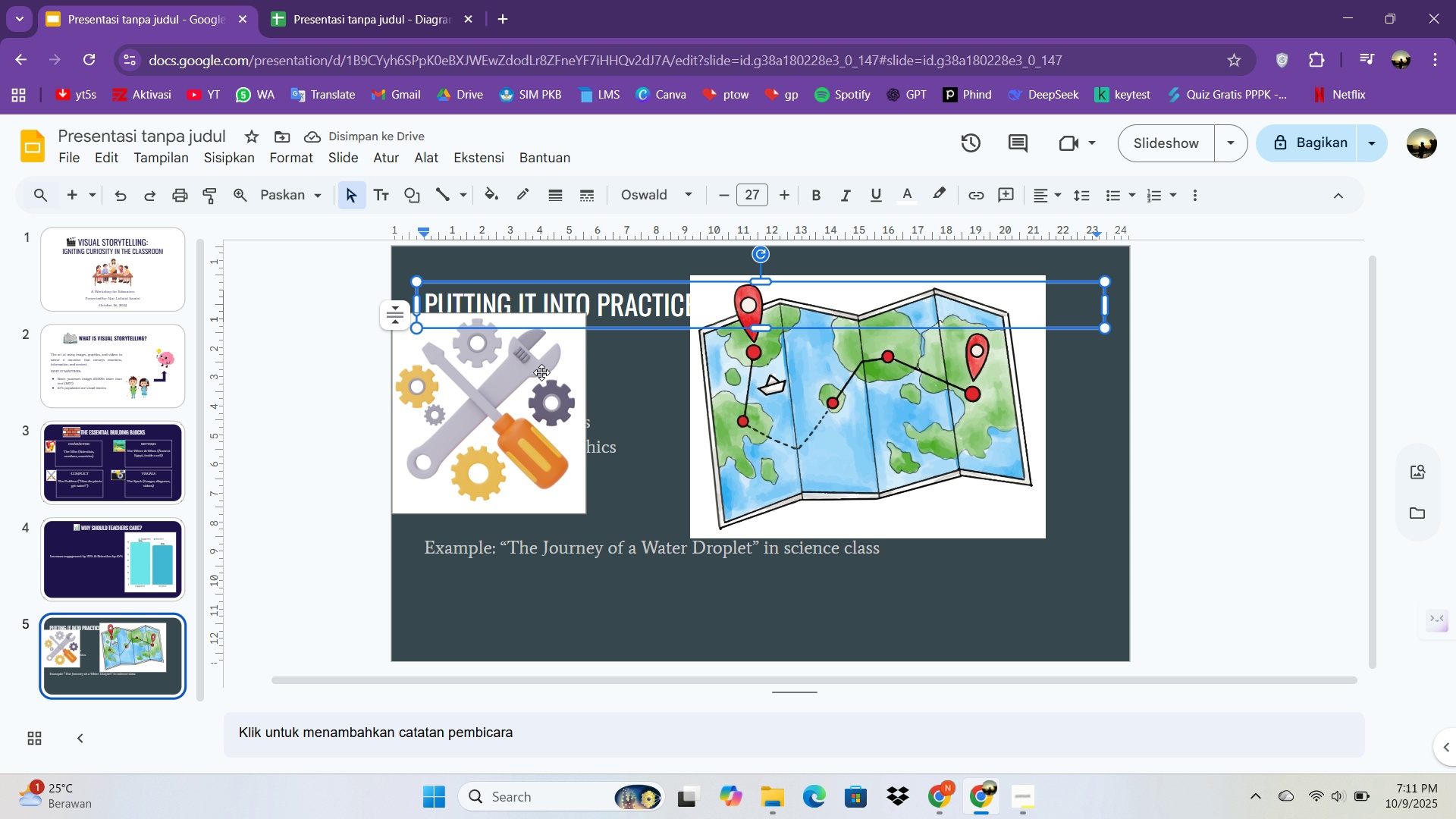 
left_click([541, 372])
 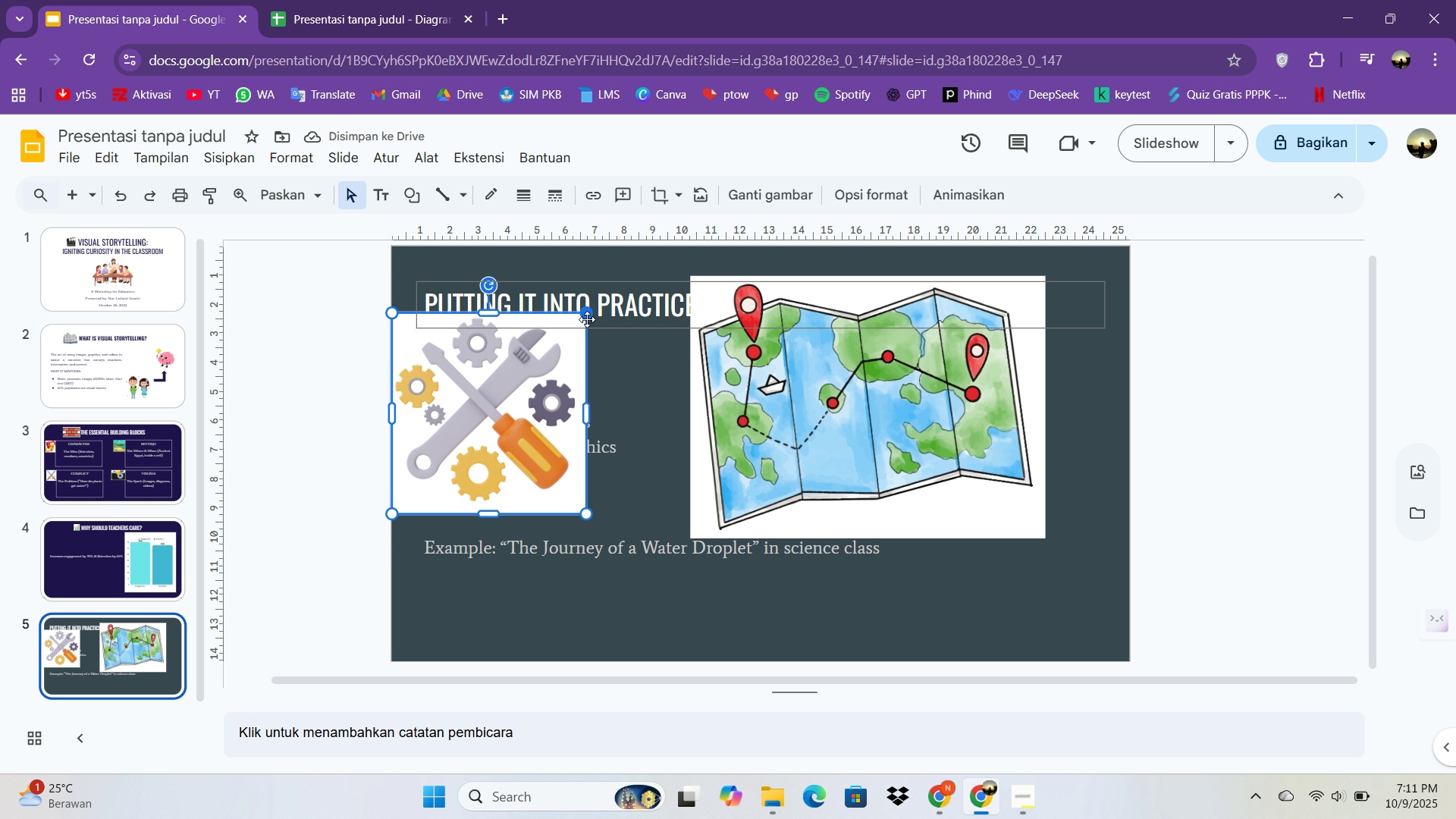 
left_click_drag(start_coordinate=[587, 316], to_coordinate=[440, 514])
 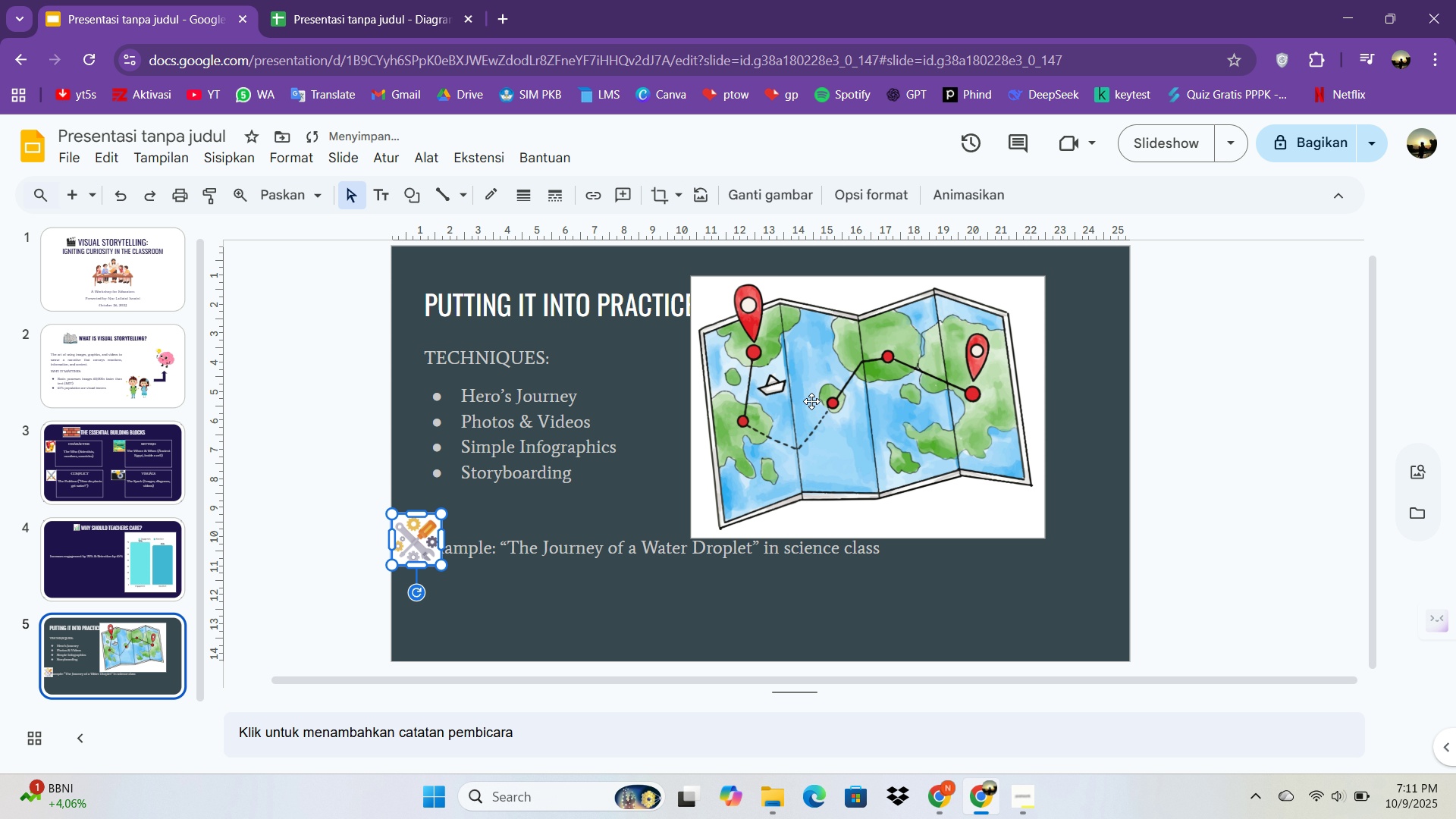 
left_click_drag(start_coordinate=[814, 401], to_coordinate=[908, 502])
 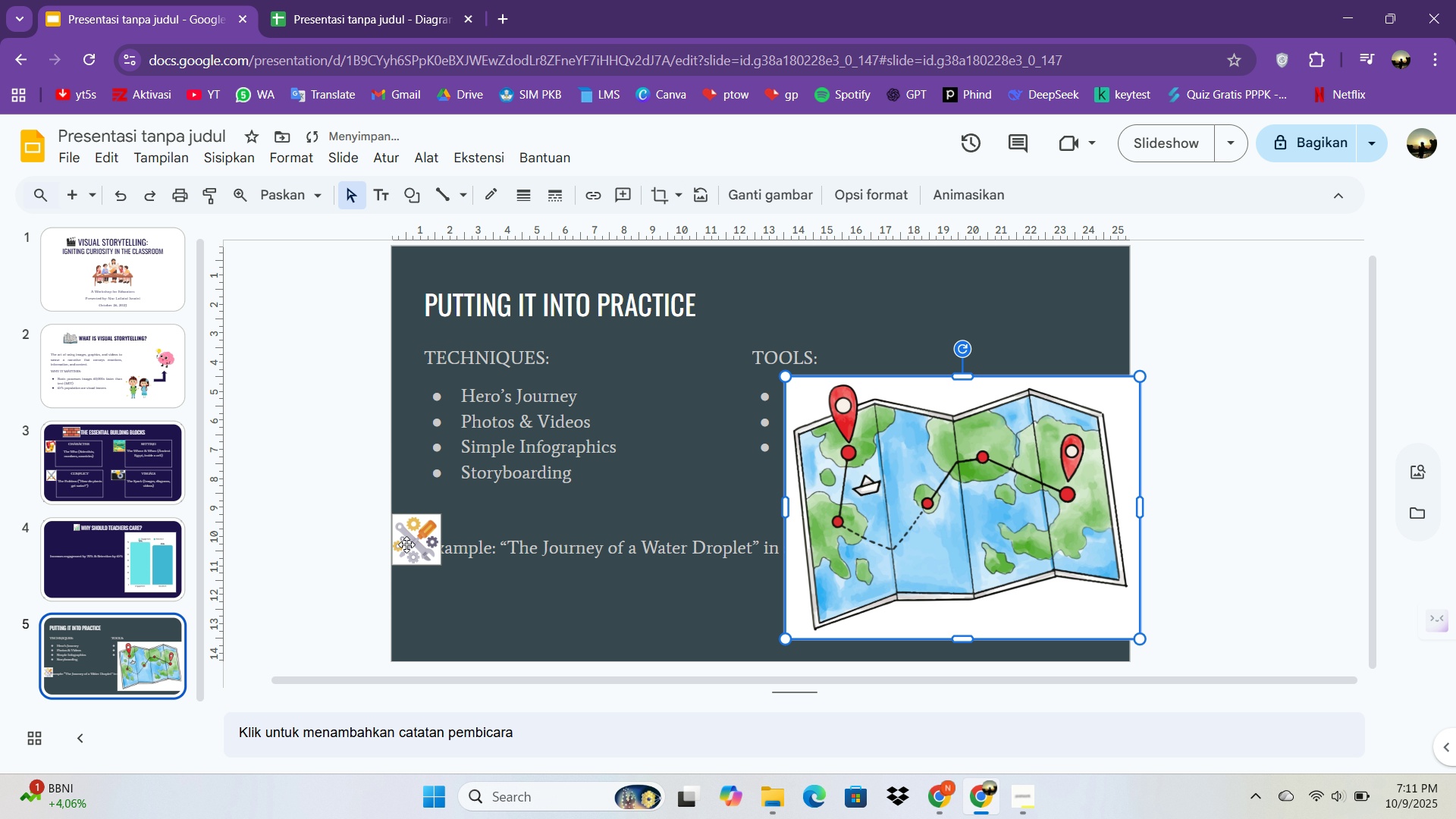 
left_click_drag(start_coordinate=[410, 544], to_coordinate=[492, 392])
 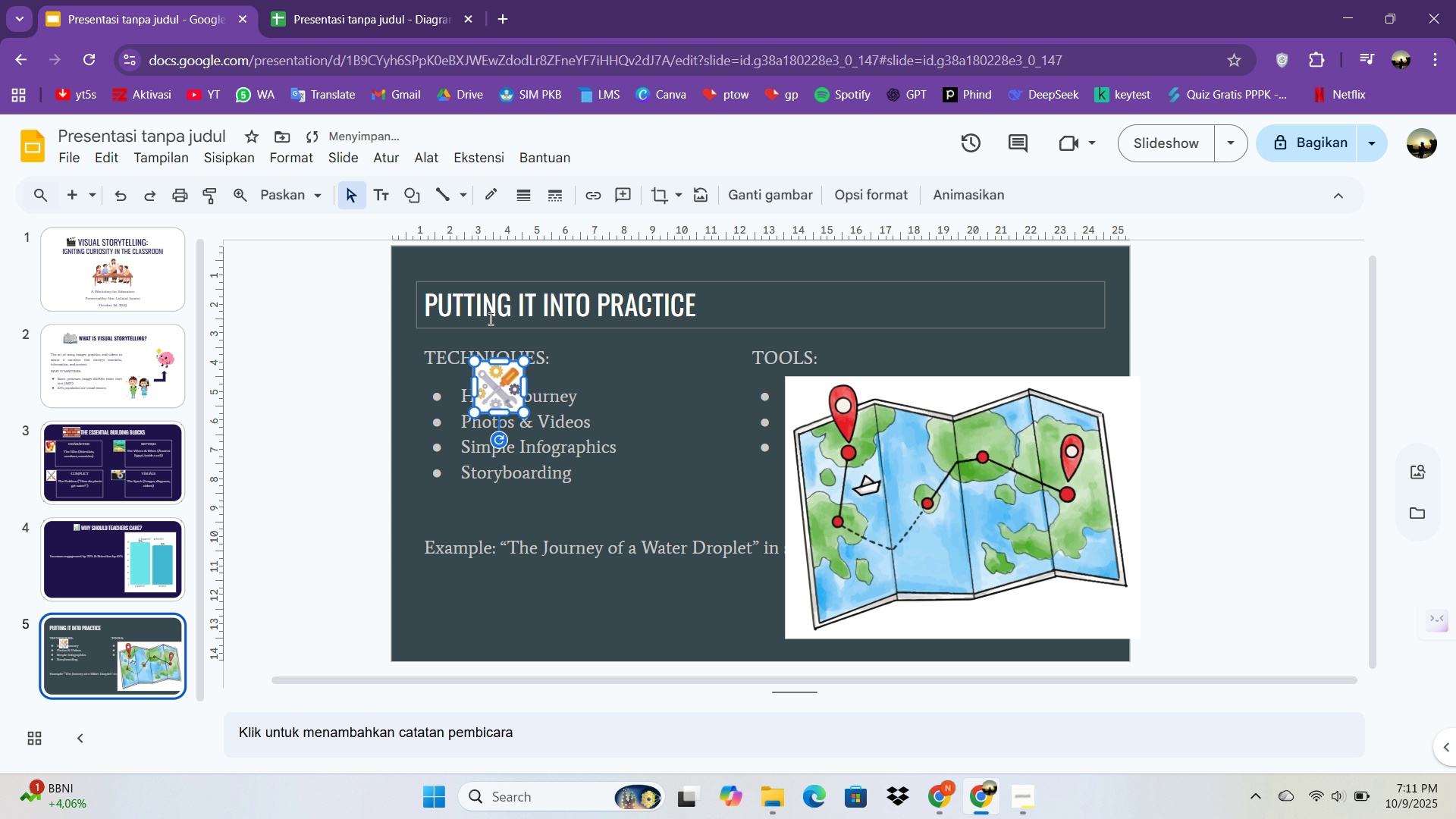 
left_click([488, 322])
 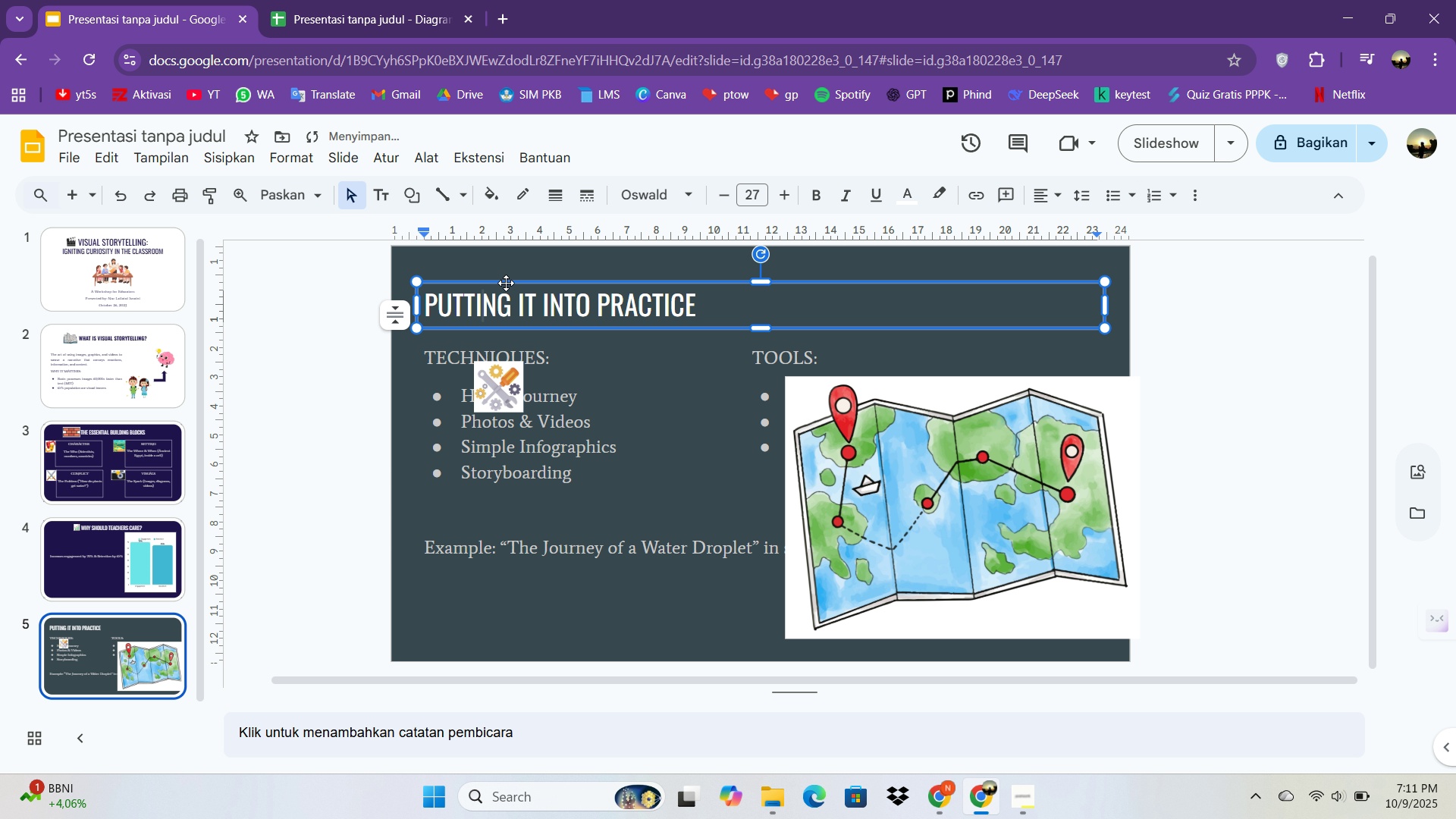 
left_click_drag(start_coordinate=[506, 283], to_coordinate=[598, 283])
 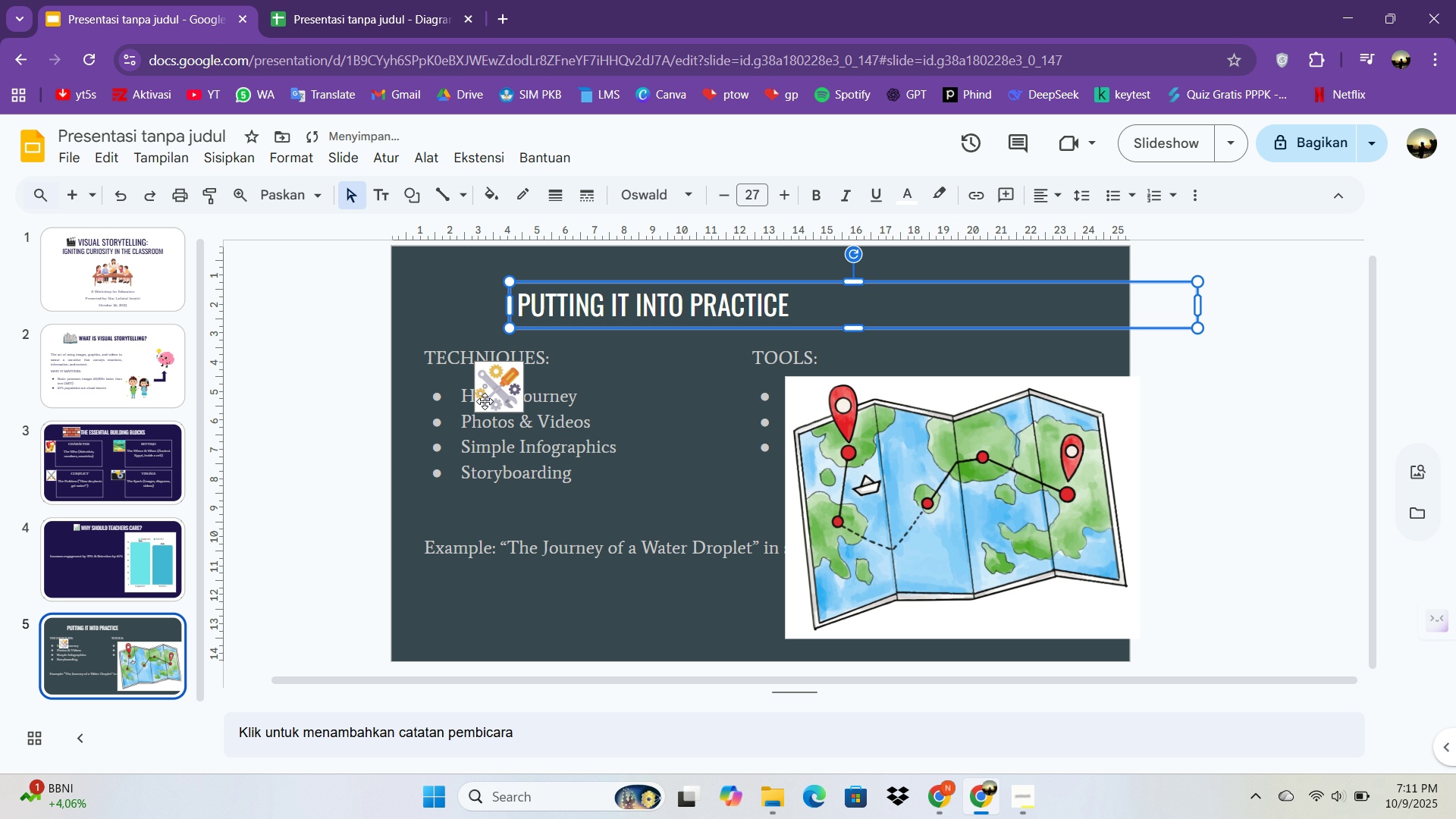 
left_click_drag(start_coordinate=[491, 410], to_coordinate=[486, 331])
 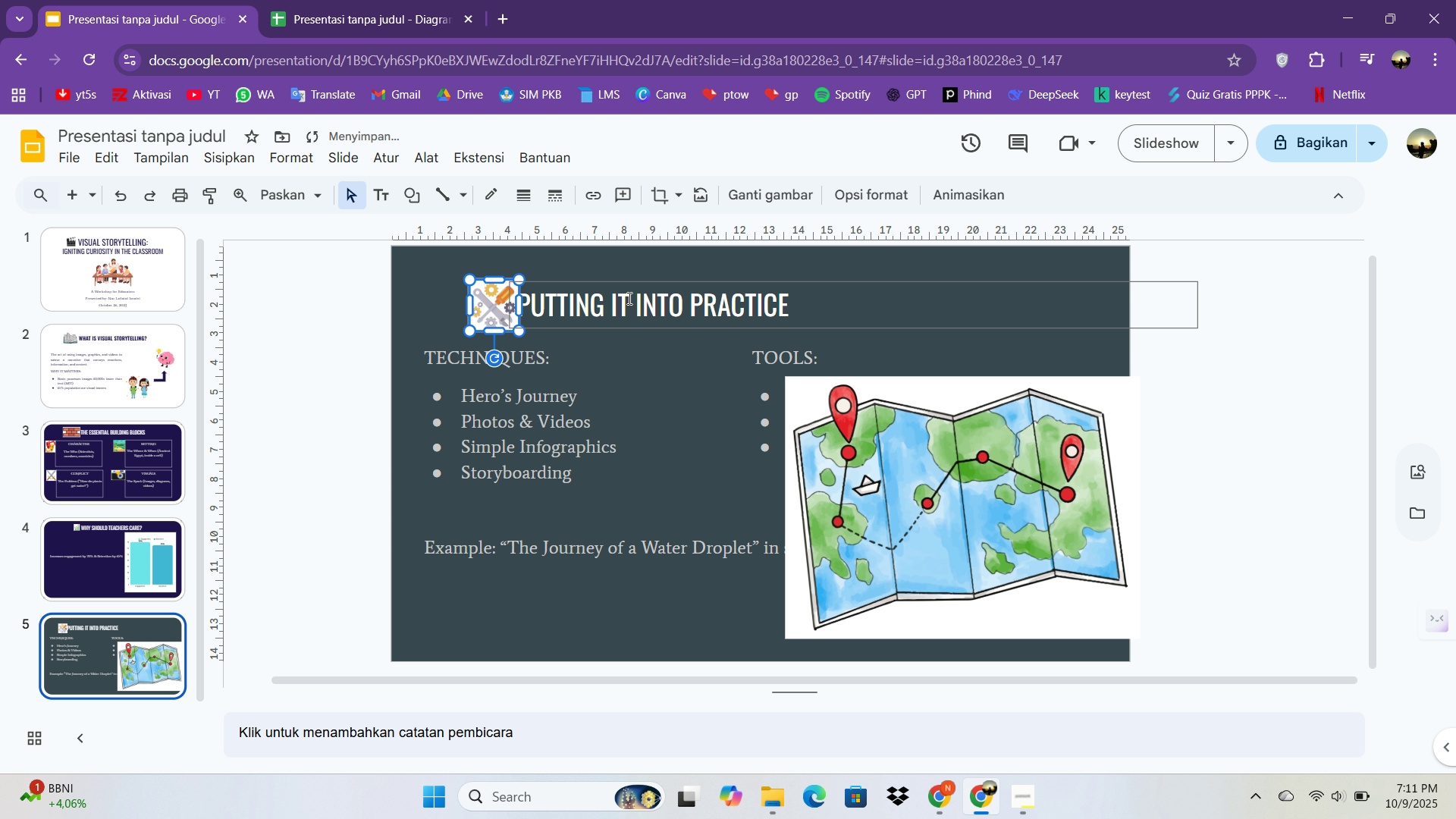 
left_click([628, 298])
 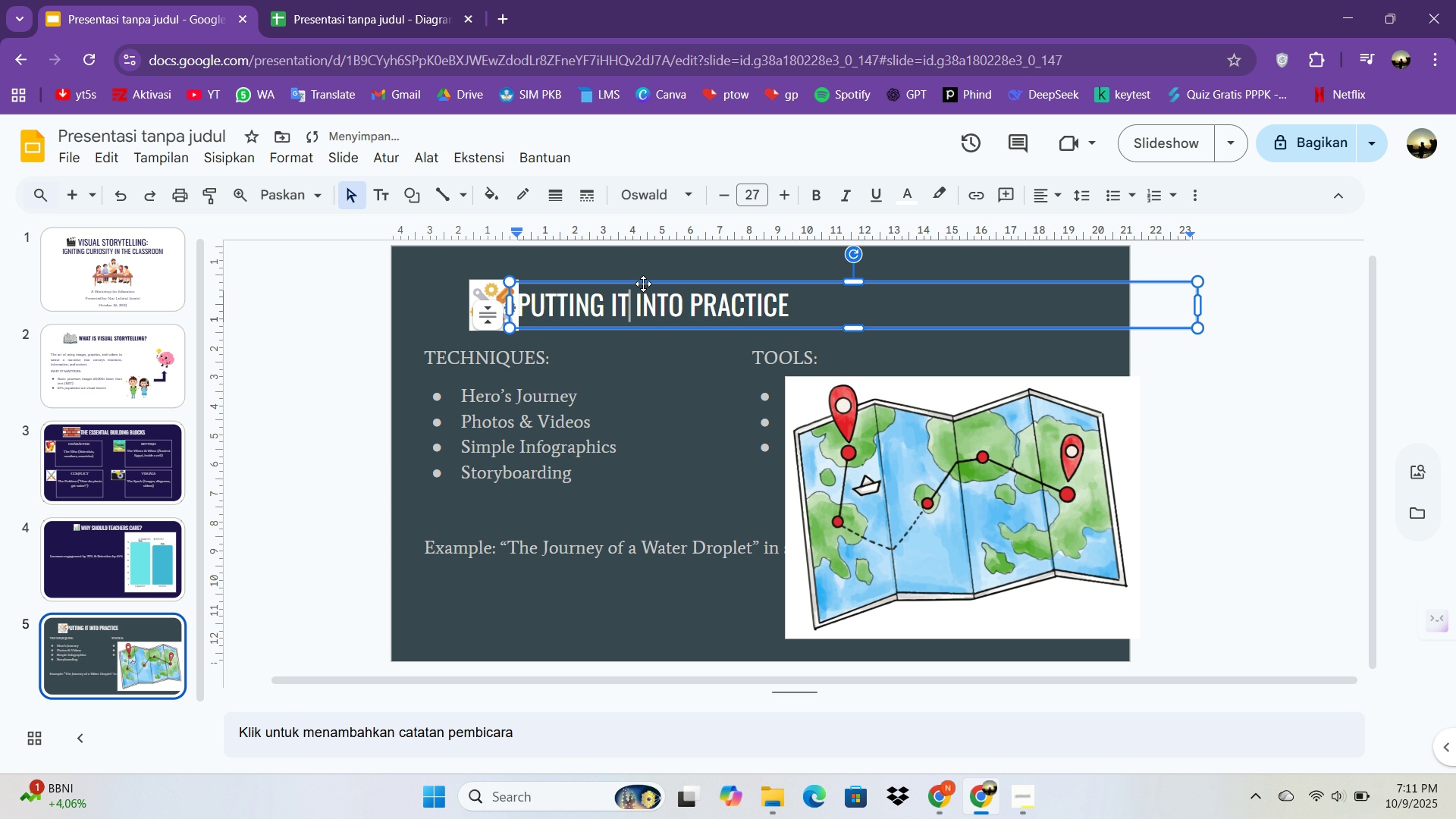 
left_click_drag(start_coordinate=[643, 284], to_coordinate=[742, 278])
 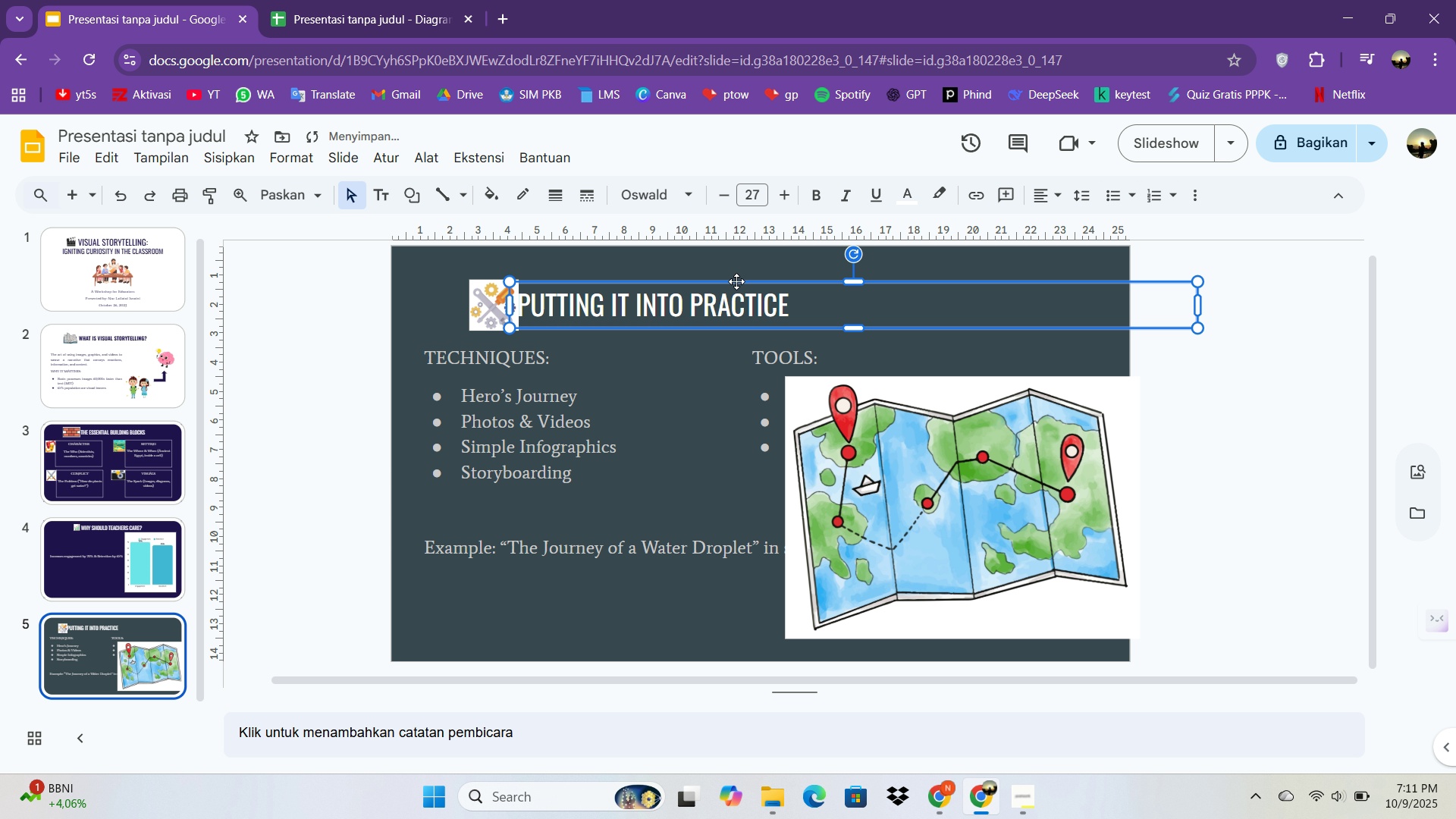 
key(Control+Z)
 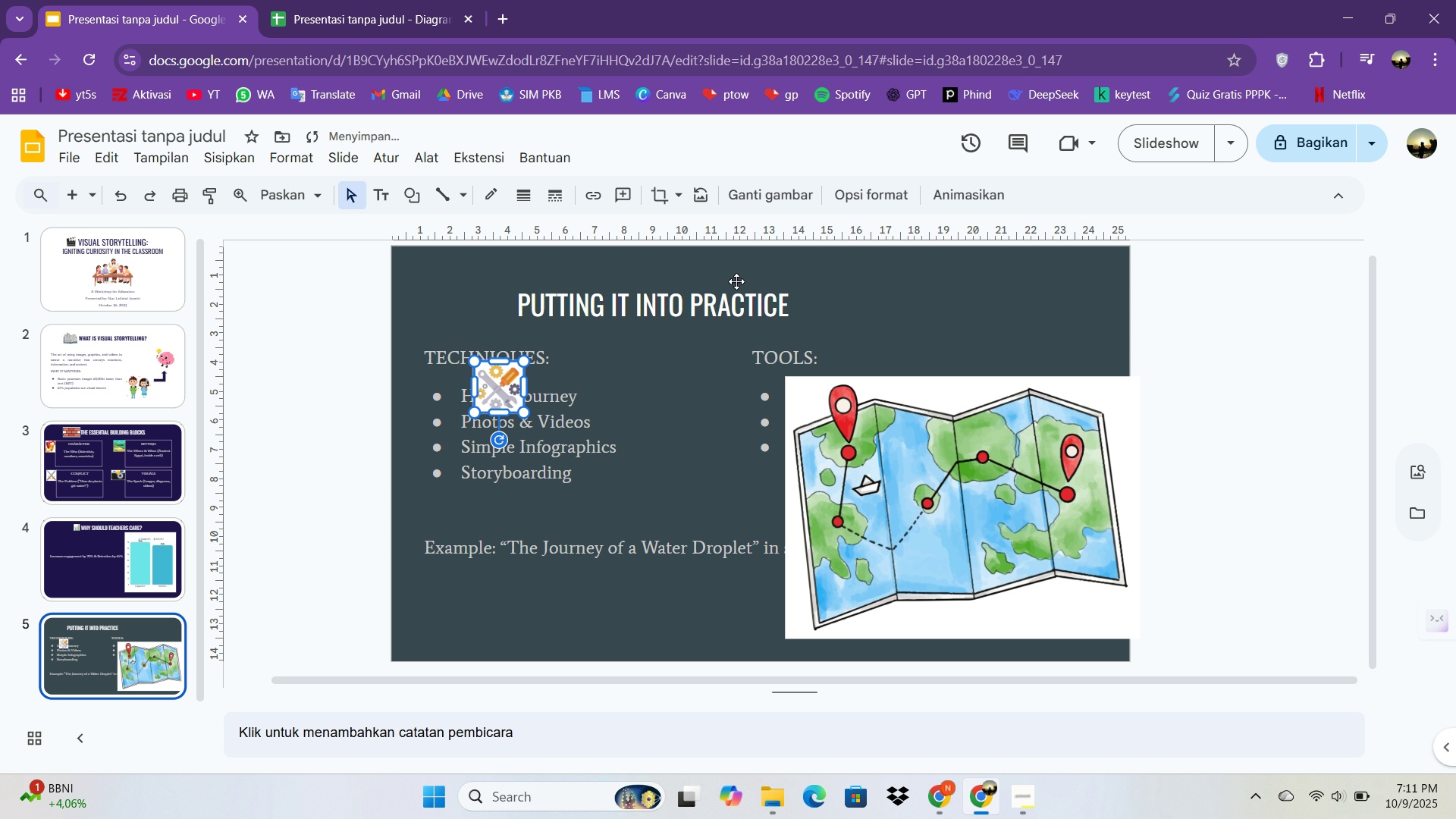 
key(Control+Z)
 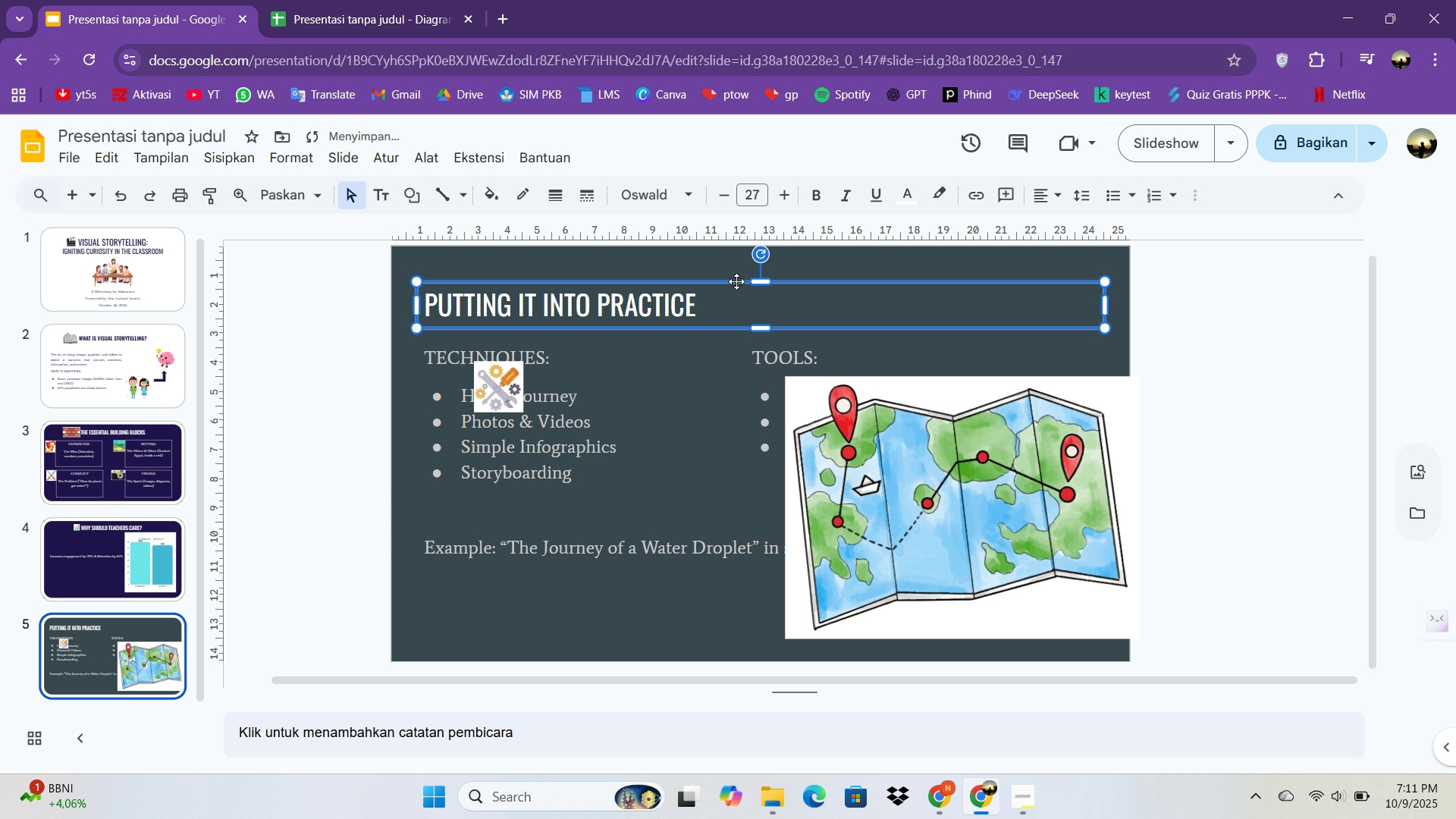 
key(Control+Z)
 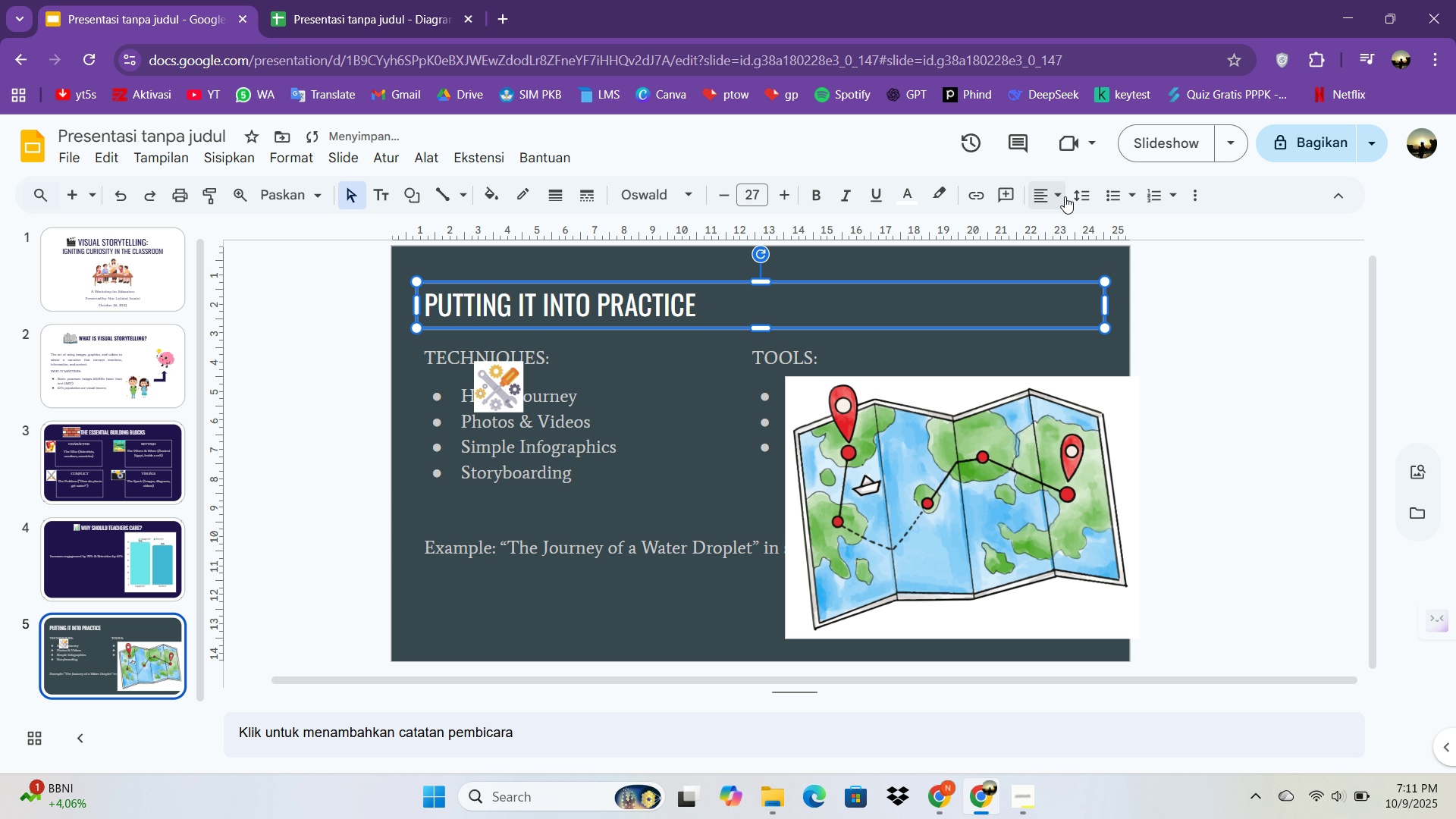 
left_click([1051, 195])
 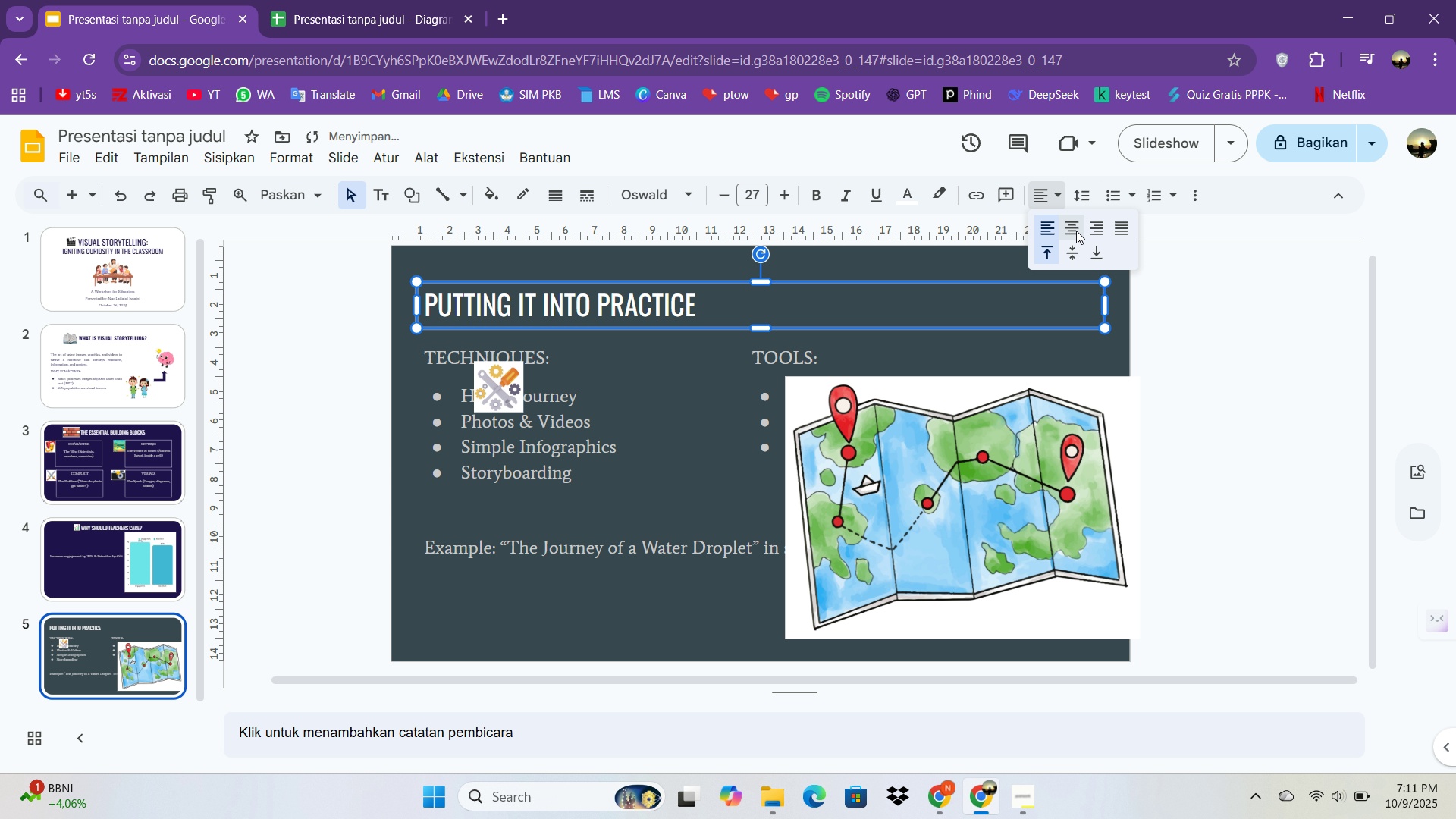 
left_click([1078, 231])
 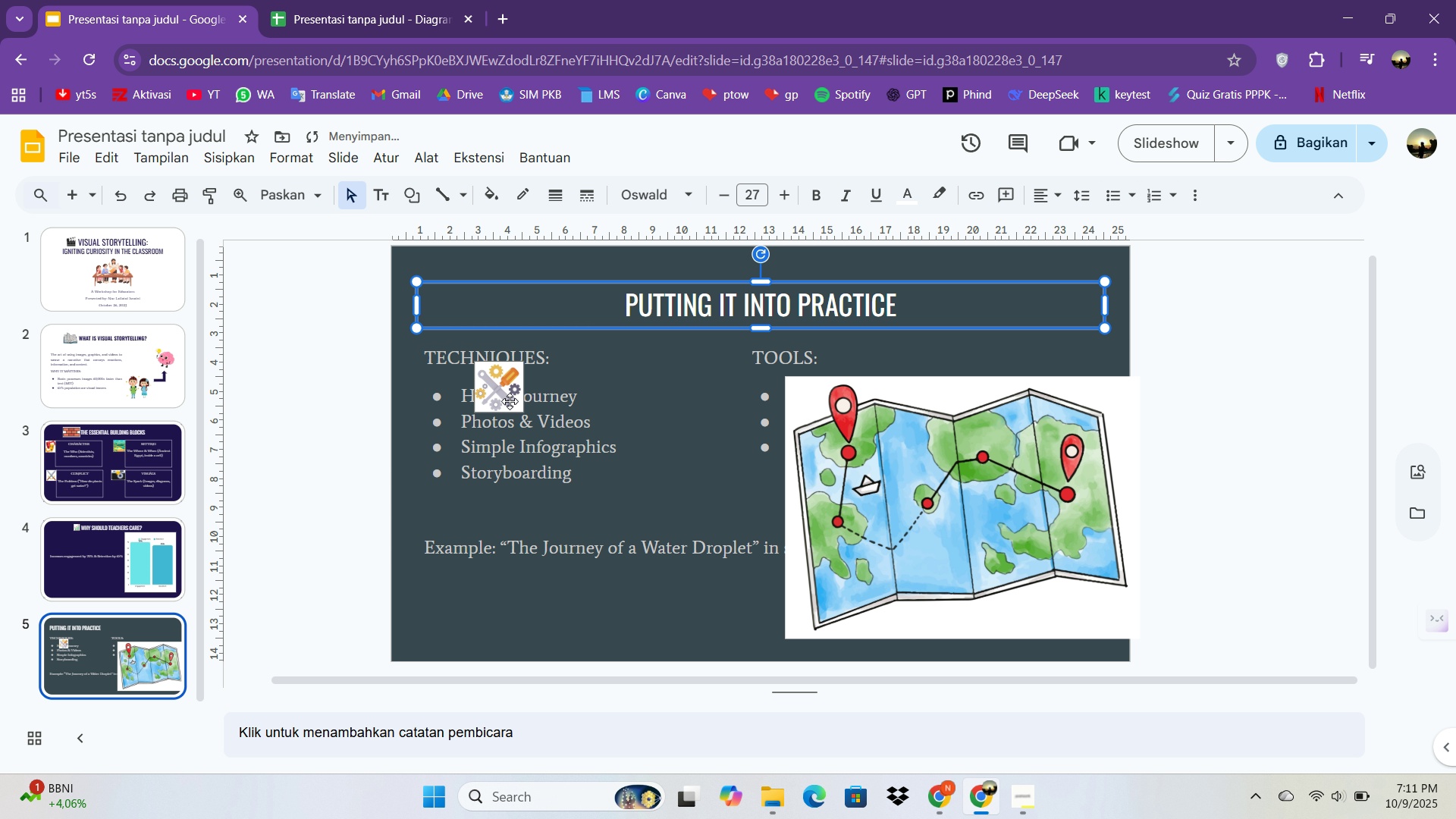 
left_click_drag(start_coordinate=[510, 401], to_coordinate=[606, 323])
 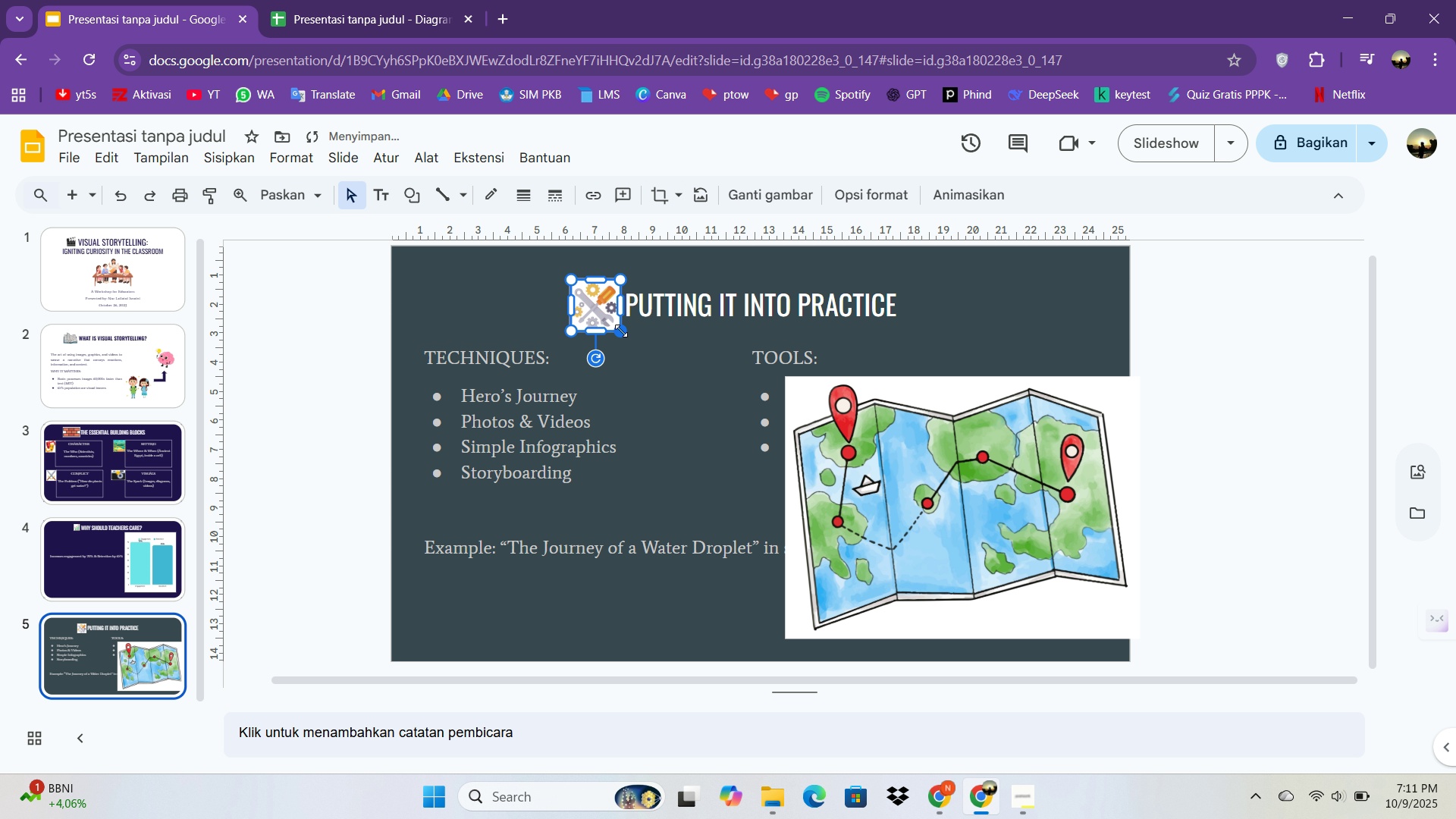 
left_click_drag(start_coordinate=[621, 331], to_coordinate=[606, 313])
 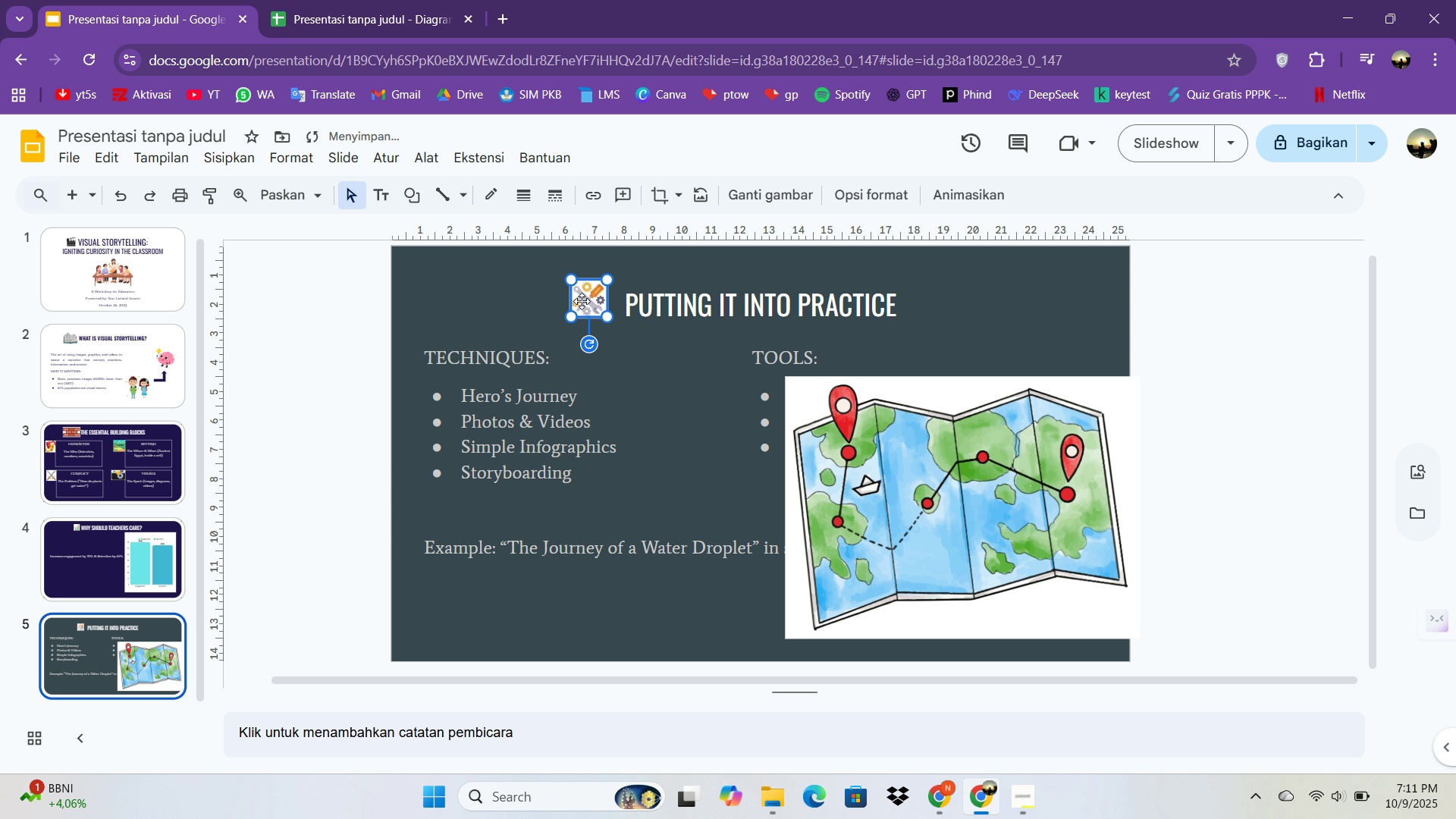 
left_click_drag(start_coordinate=[582, 301], to_coordinate=[596, 306])
 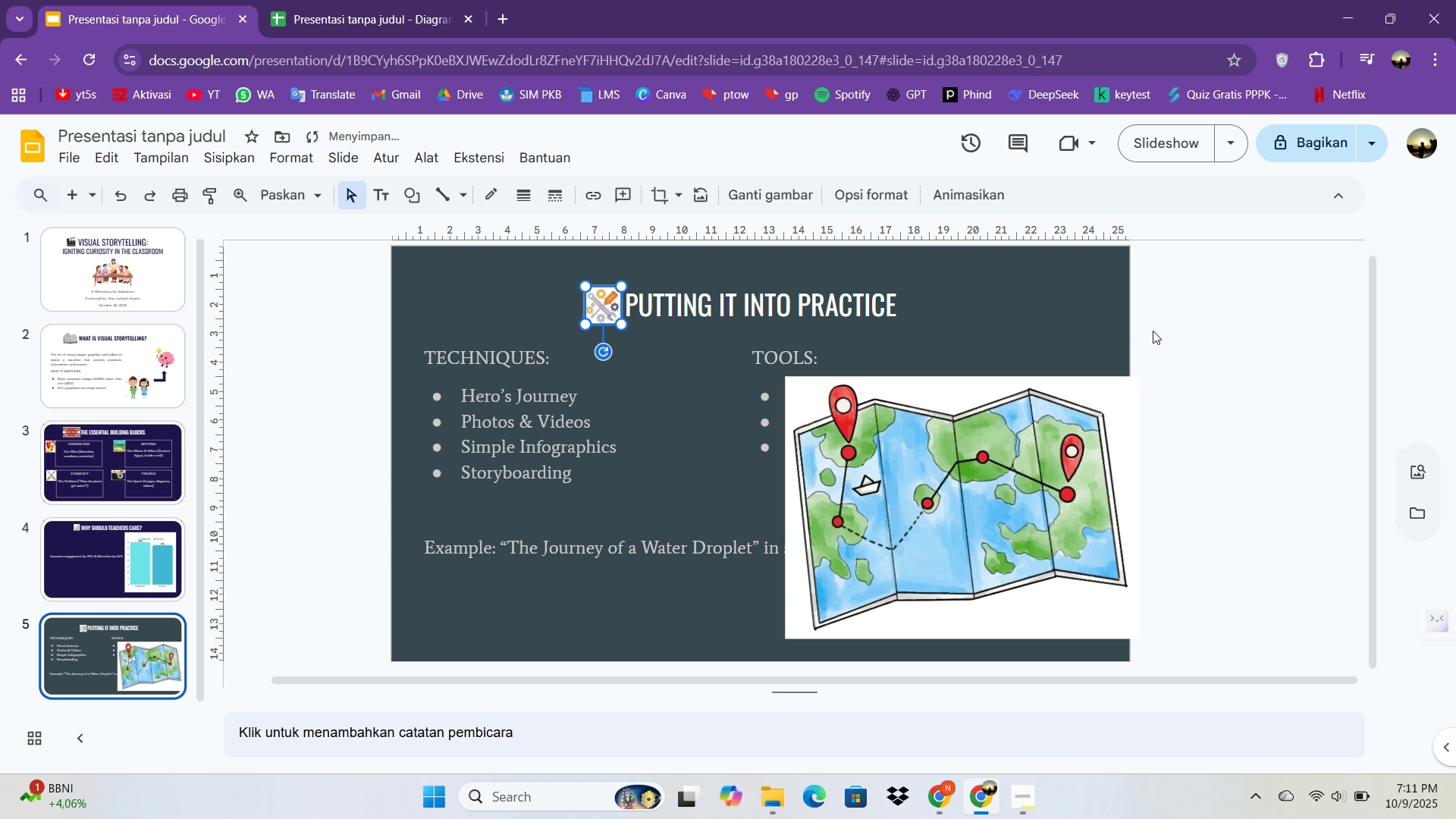 
left_click([1186, 337])
 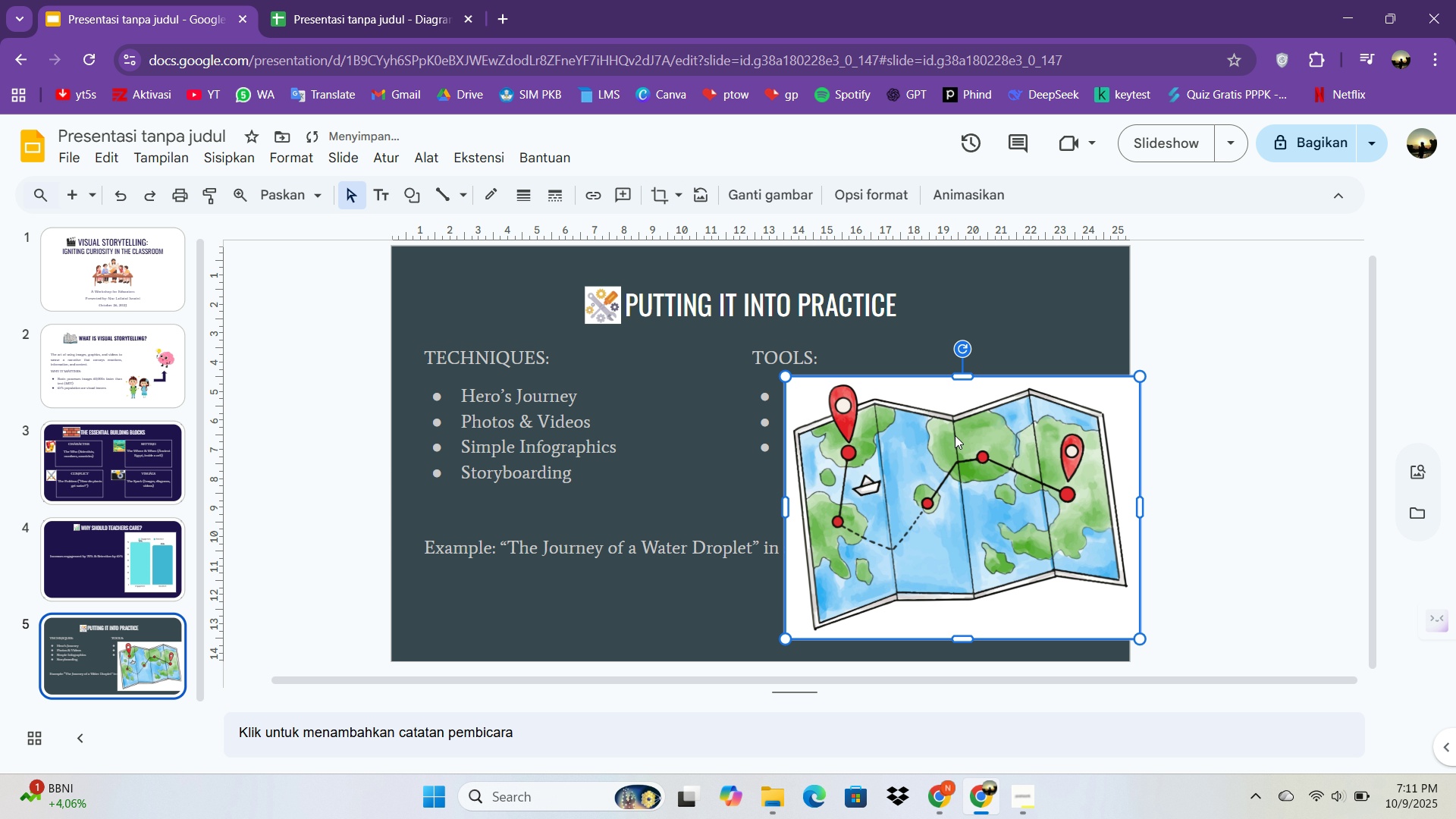 
left_click([955, 435])
 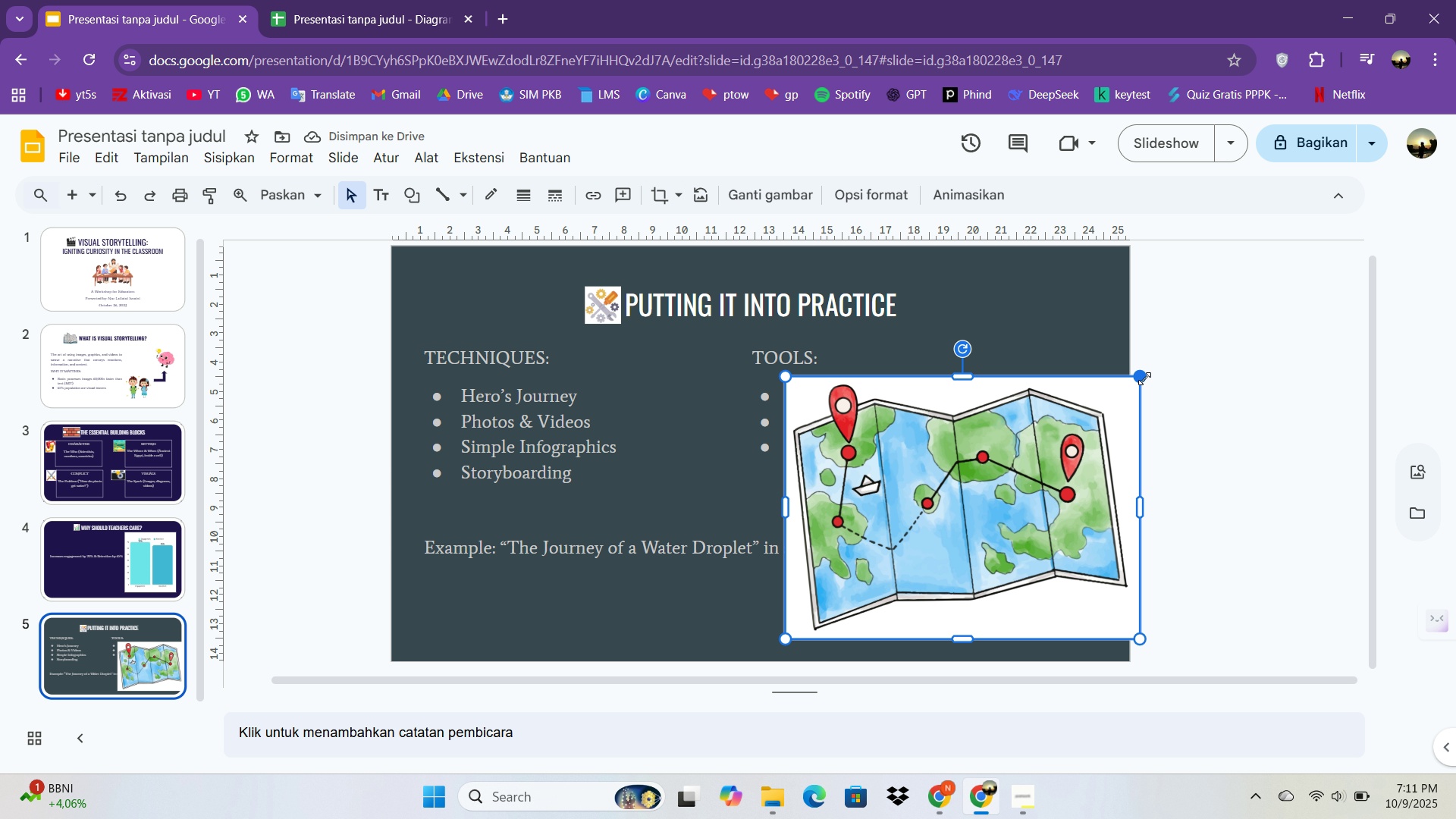 
left_click_drag(start_coordinate=[1144, 378], to_coordinate=[960, 506])
 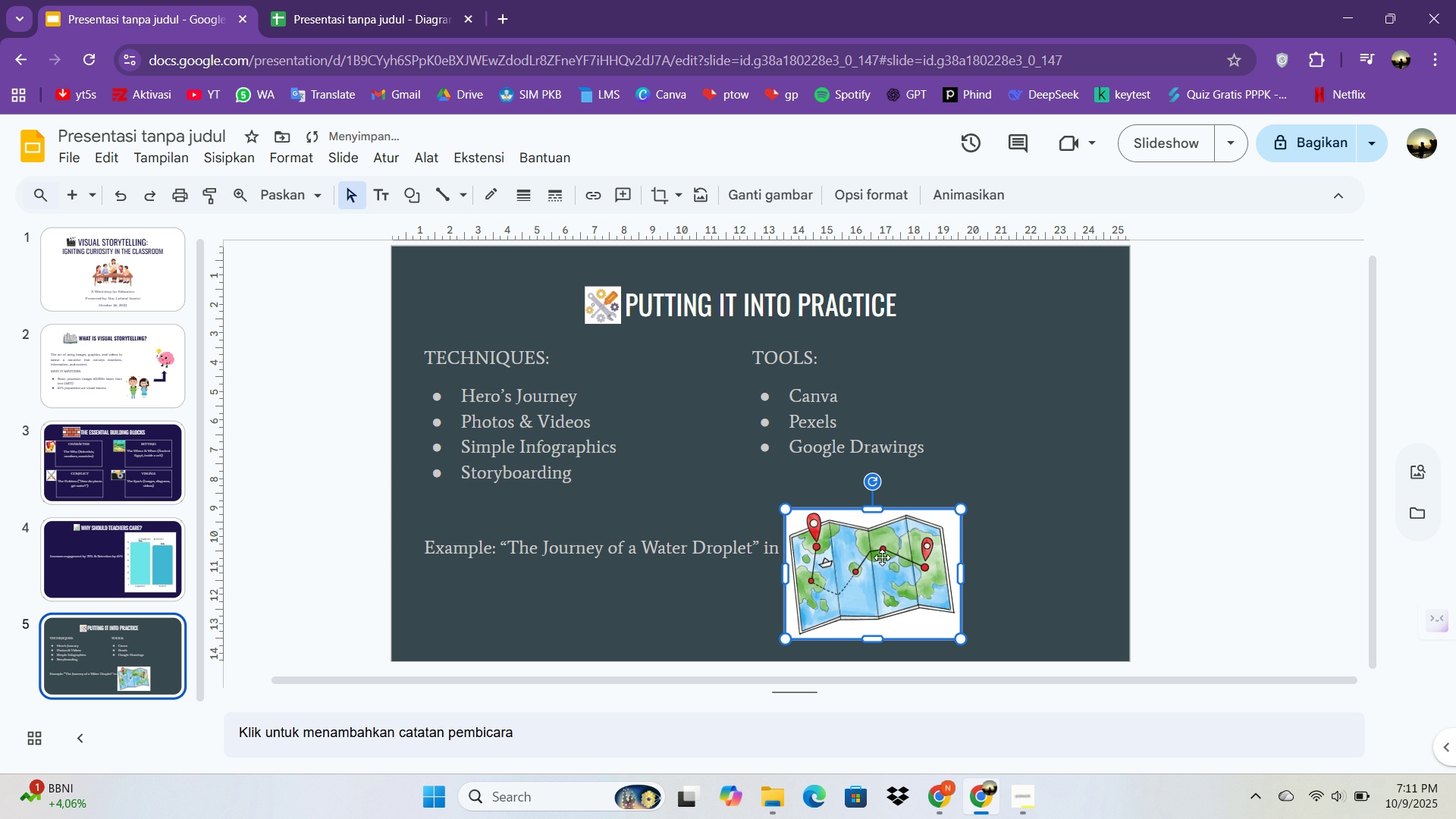 
left_click_drag(start_coordinate=[875, 567], to_coordinate=[1036, 443])
 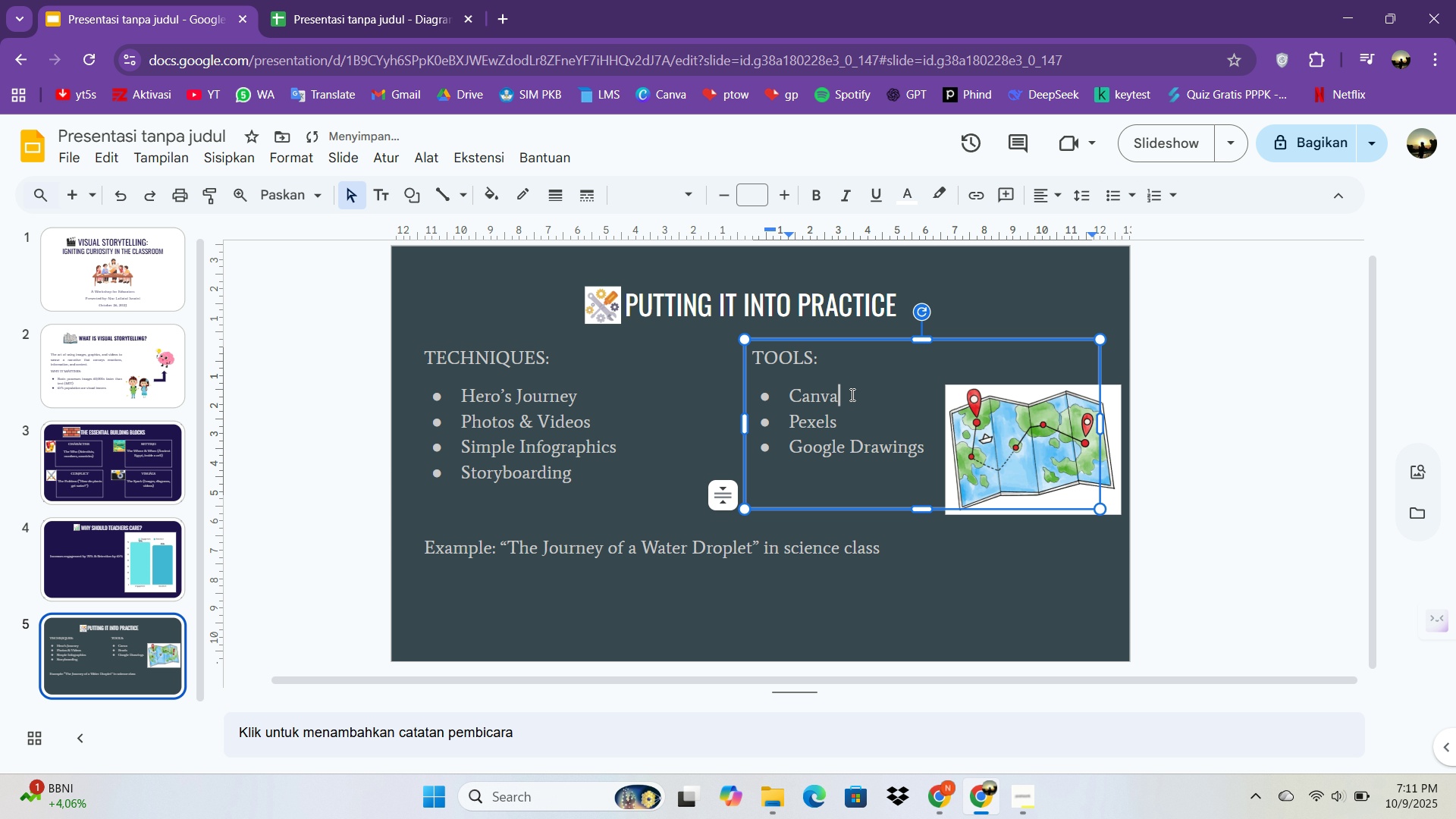 
left_click([852, 400])
 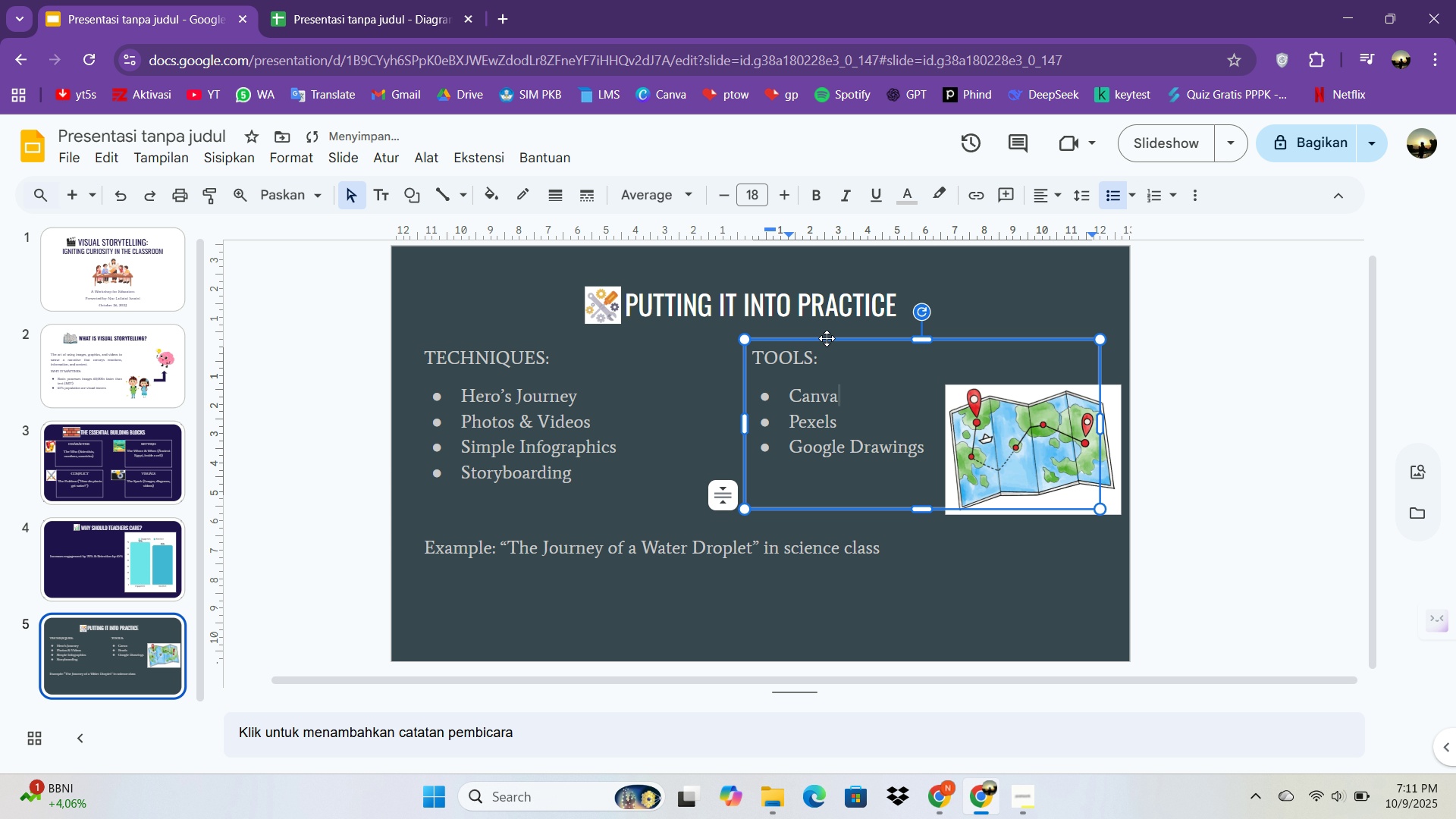 
left_click_drag(start_coordinate=[827, 338], to_coordinate=[757, 347])
 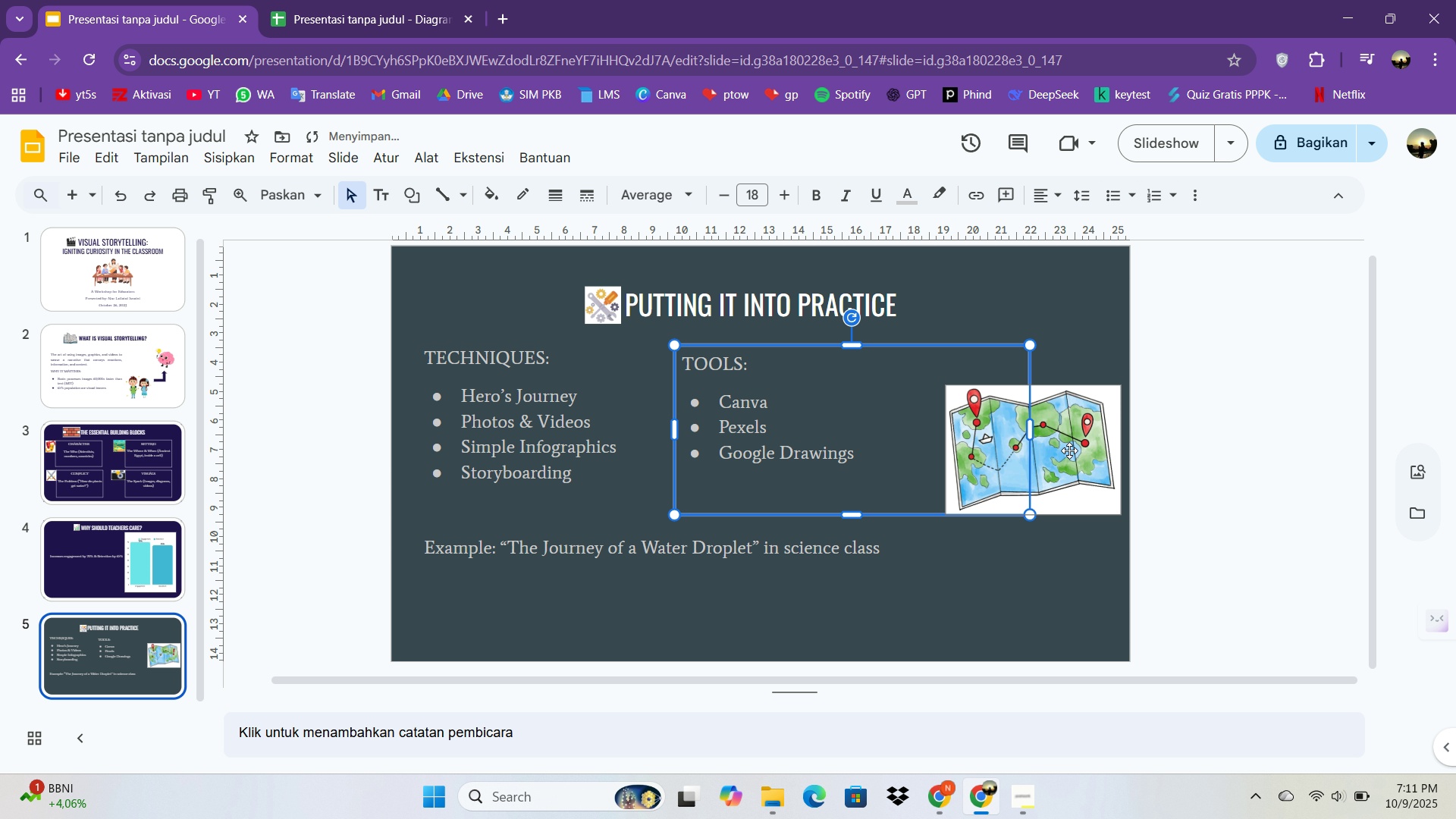 
left_click_drag(start_coordinate=[1061, 460], to_coordinate=[1000, 414])
 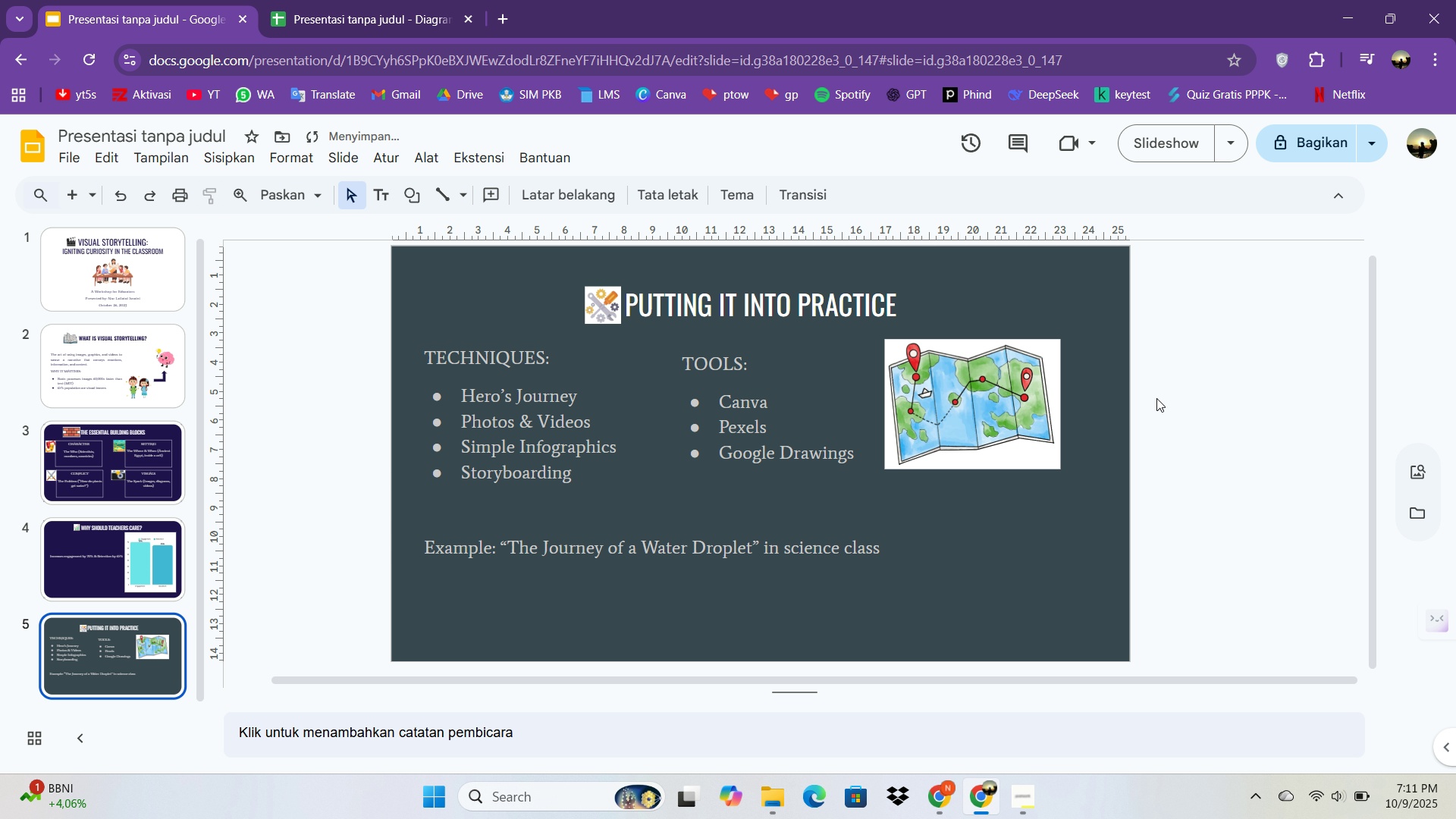 
left_click([1156, 398])
 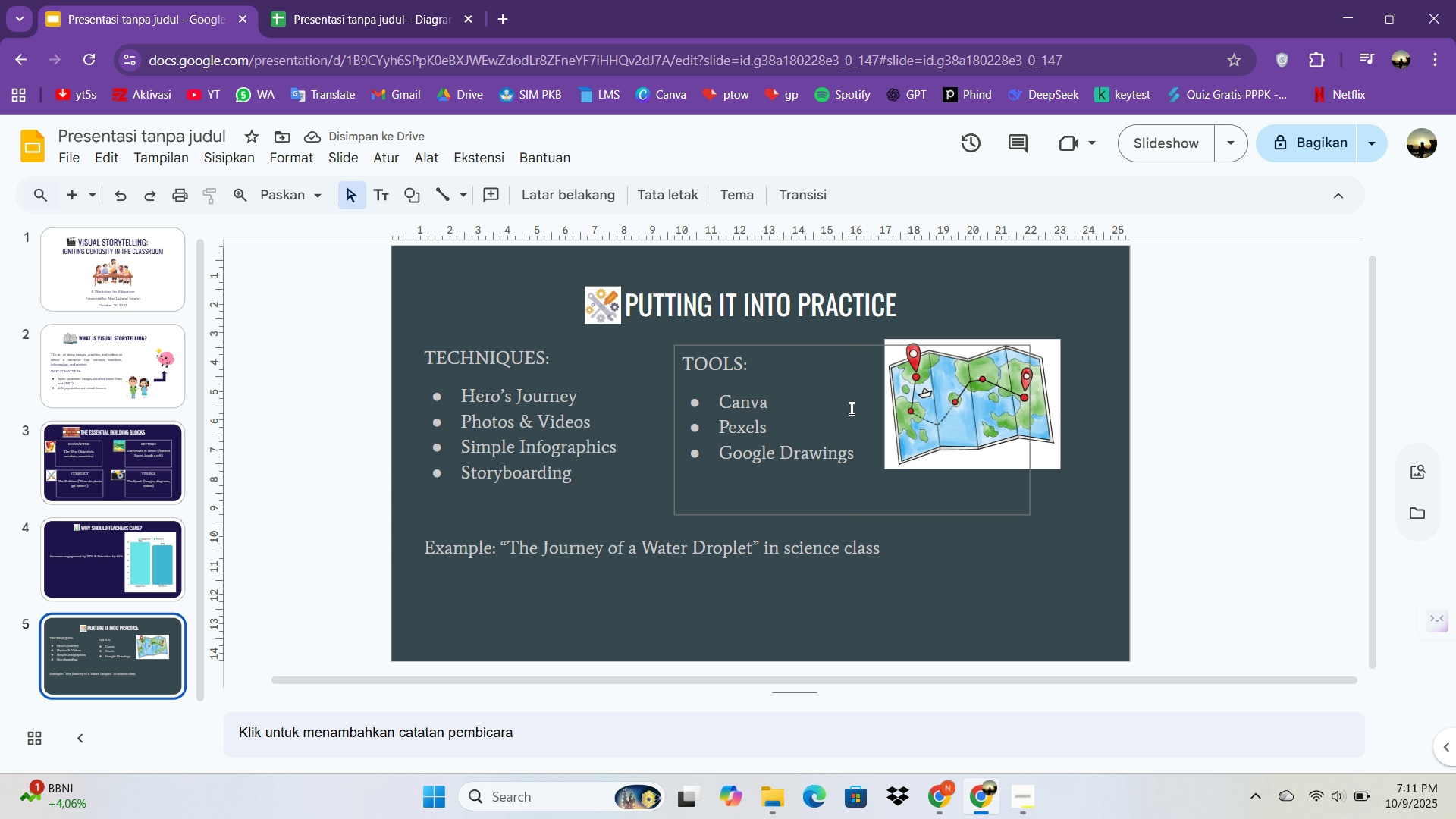 
left_click_drag(start_coordinate=[1000, 388], to_coordinate=[1009, 445])
 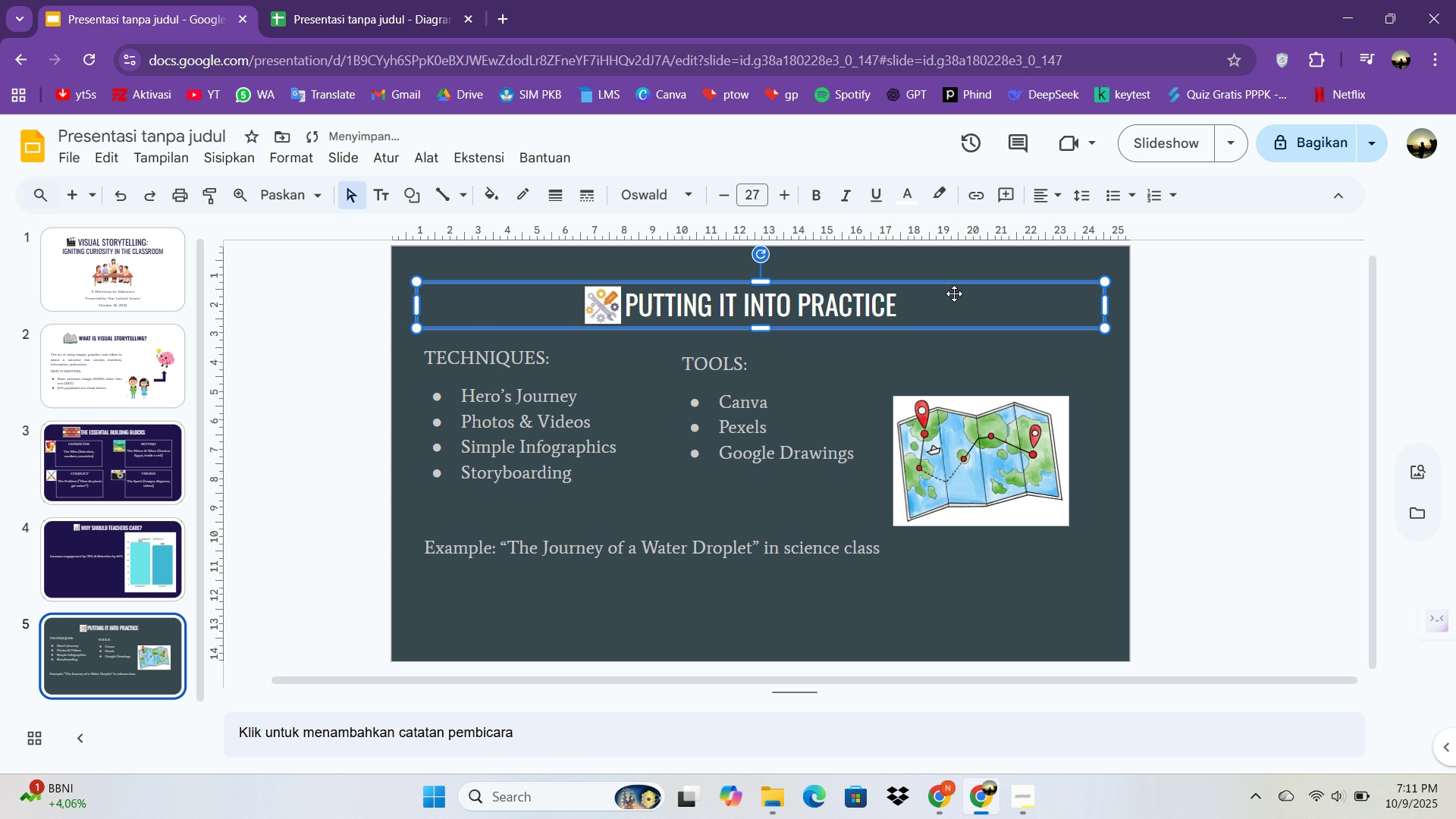 
left_click([954, 293])
 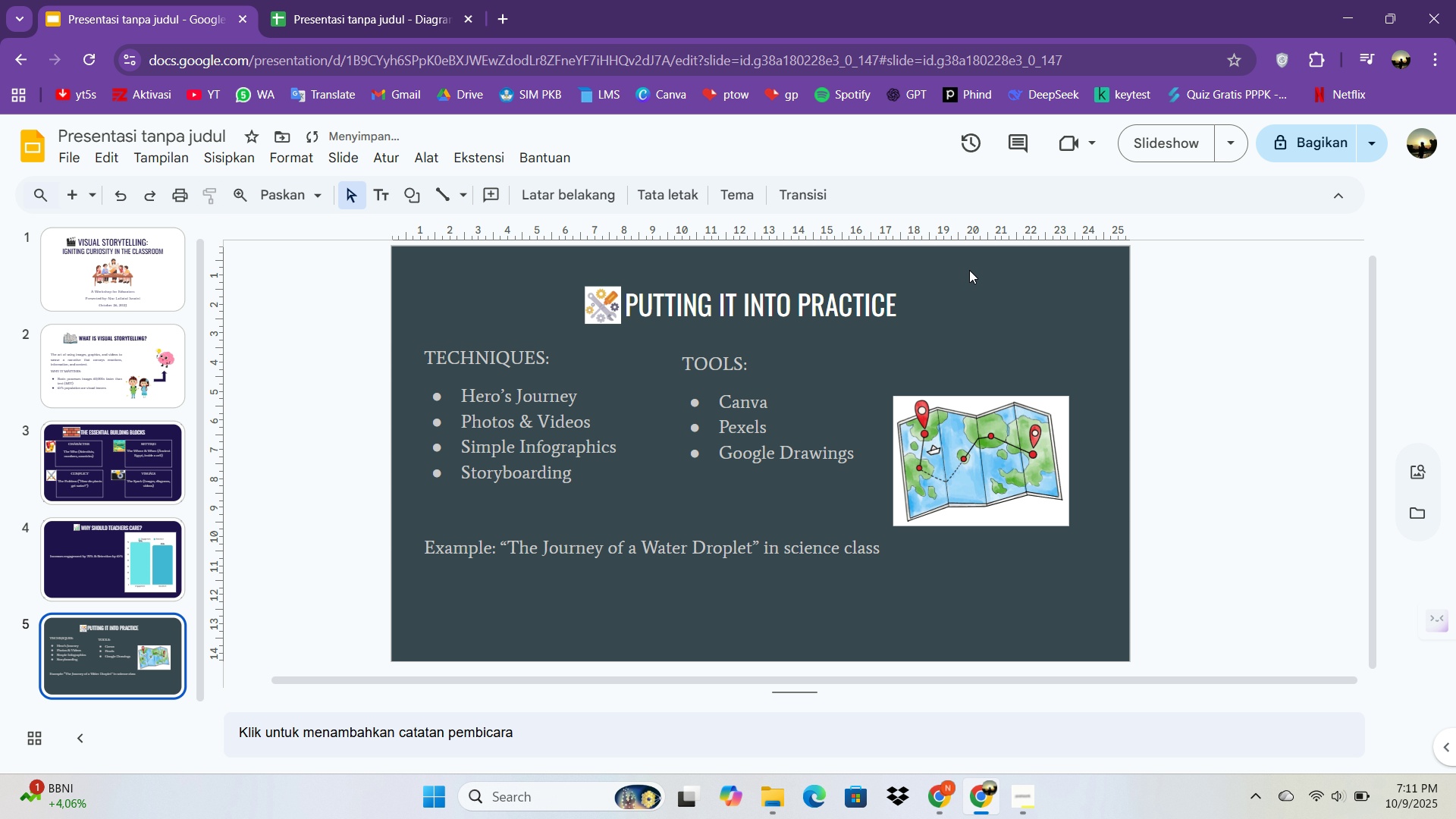 
left_click([969, 270])
 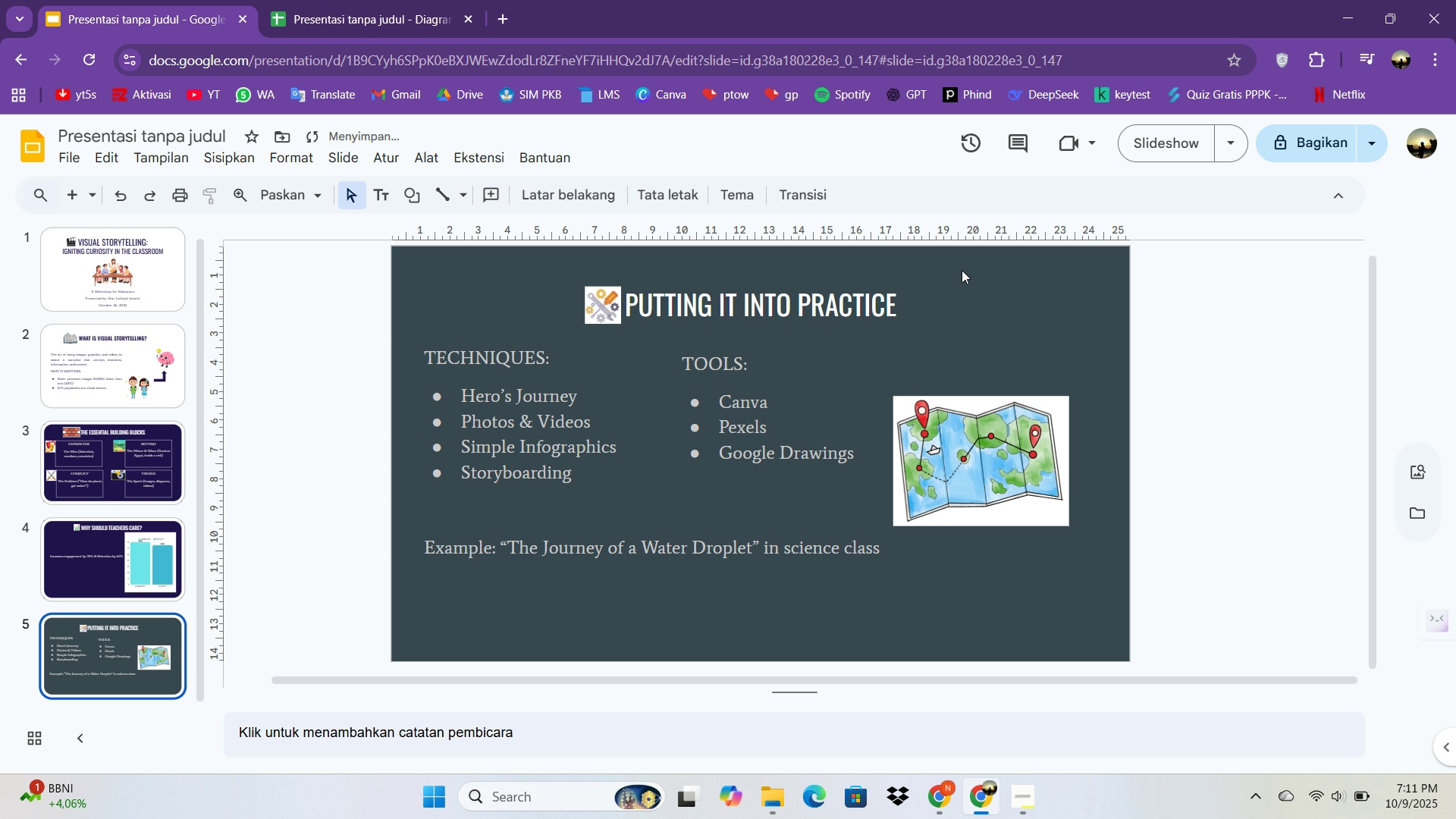 
left_click([969, 270])
 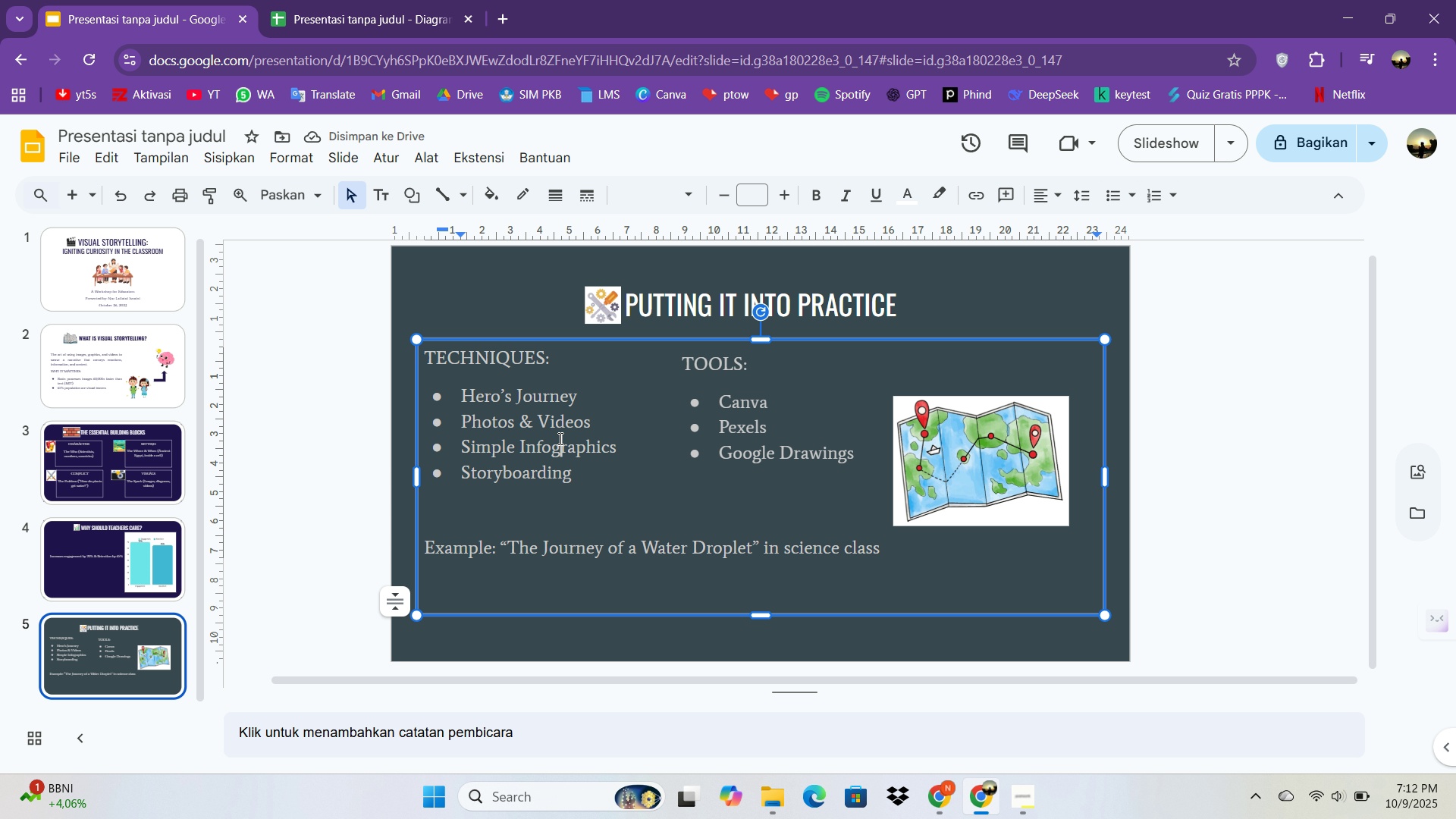 
left_click([559, 438])
 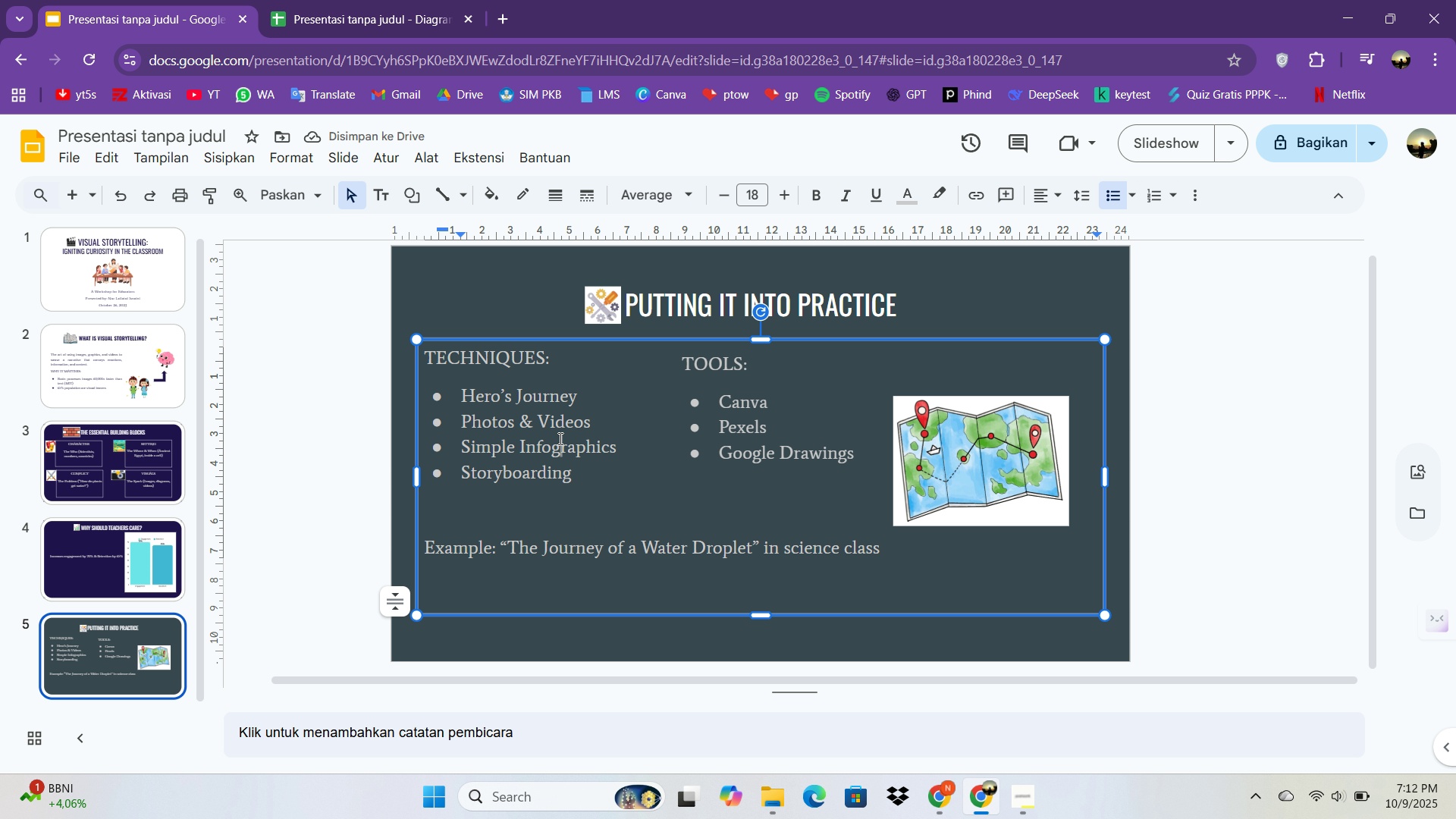 
key(Control+A)
 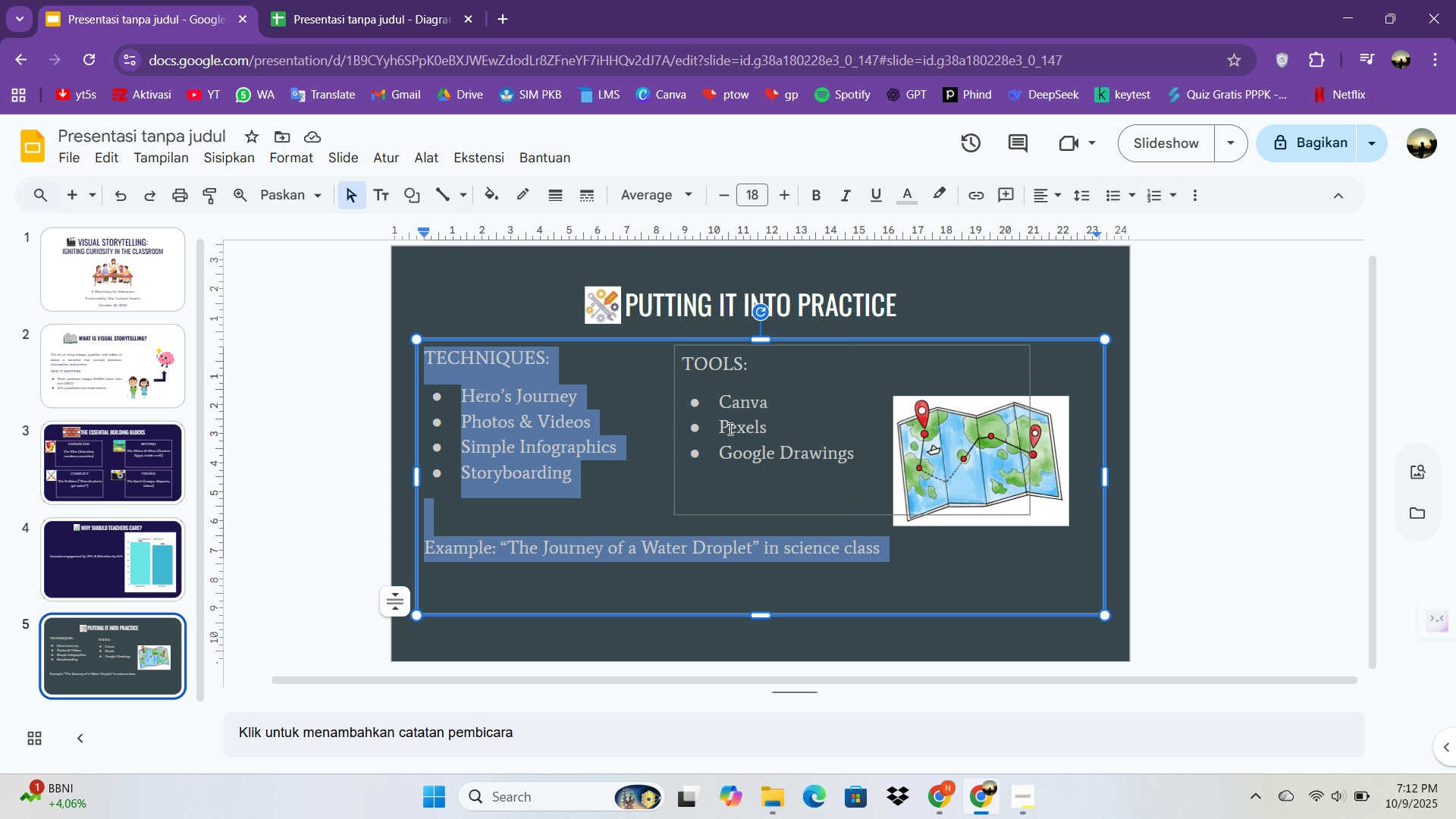 
hold_key(key=ControlLeft, duration=2.13)
hold_key(key=ShiftLeft, duration=1.4)
left_click([745, 408])
 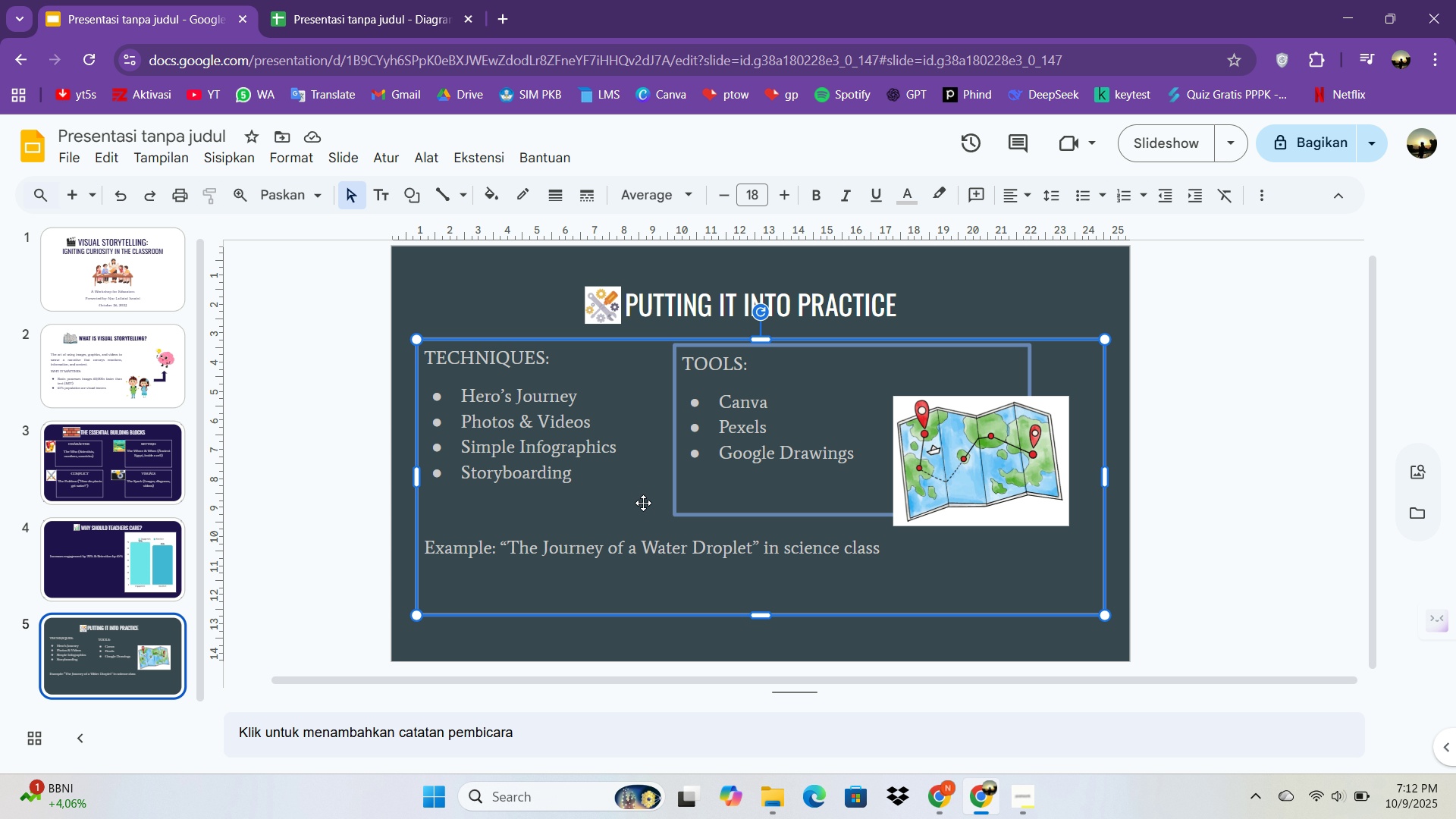 
left_click([670, 547])
 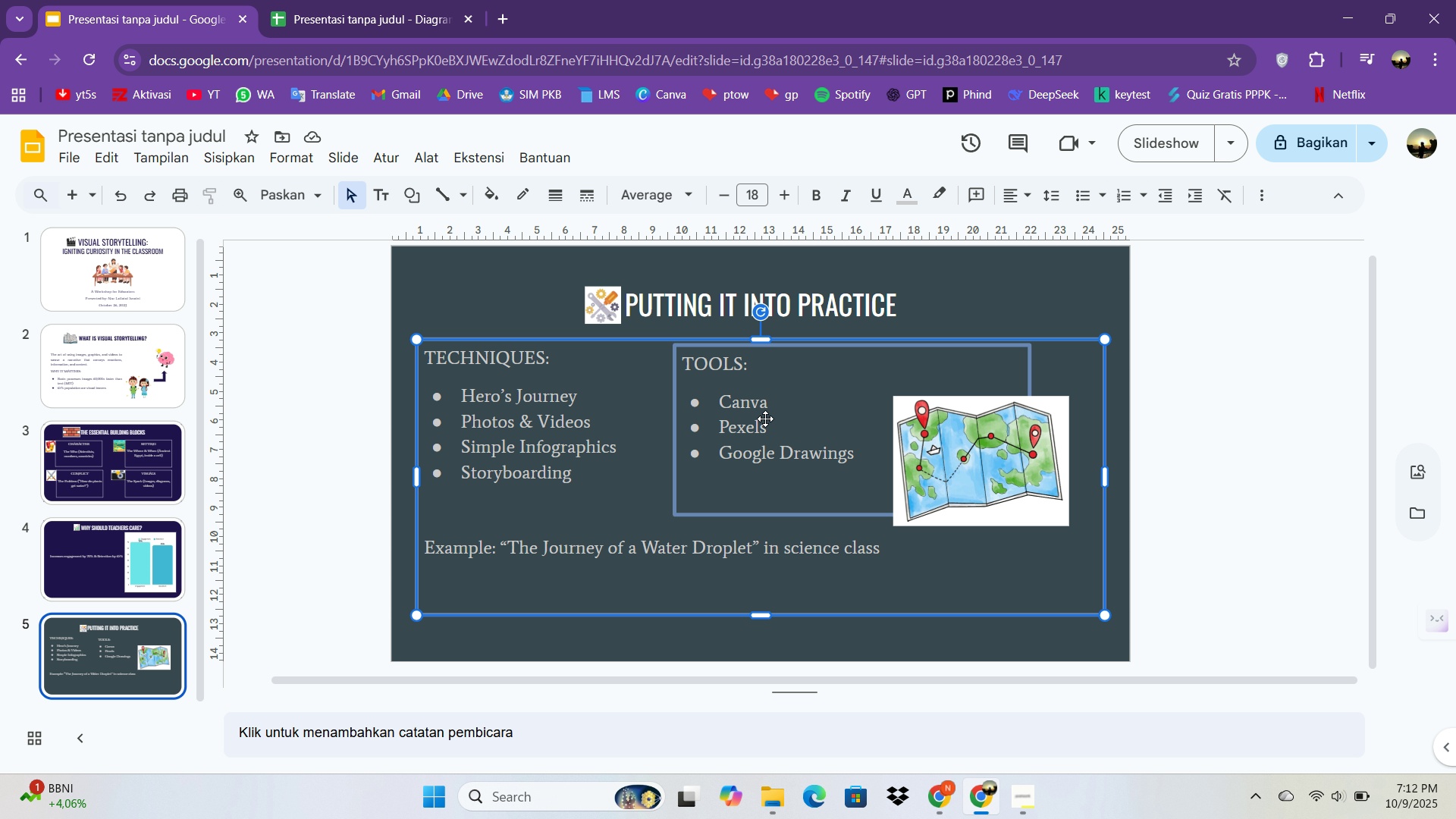 
hold_key(key=ControlLeft, duration=0.8)
hold_key(key=ShiftLeft, duration=0.49)
left_click([695, 309])
 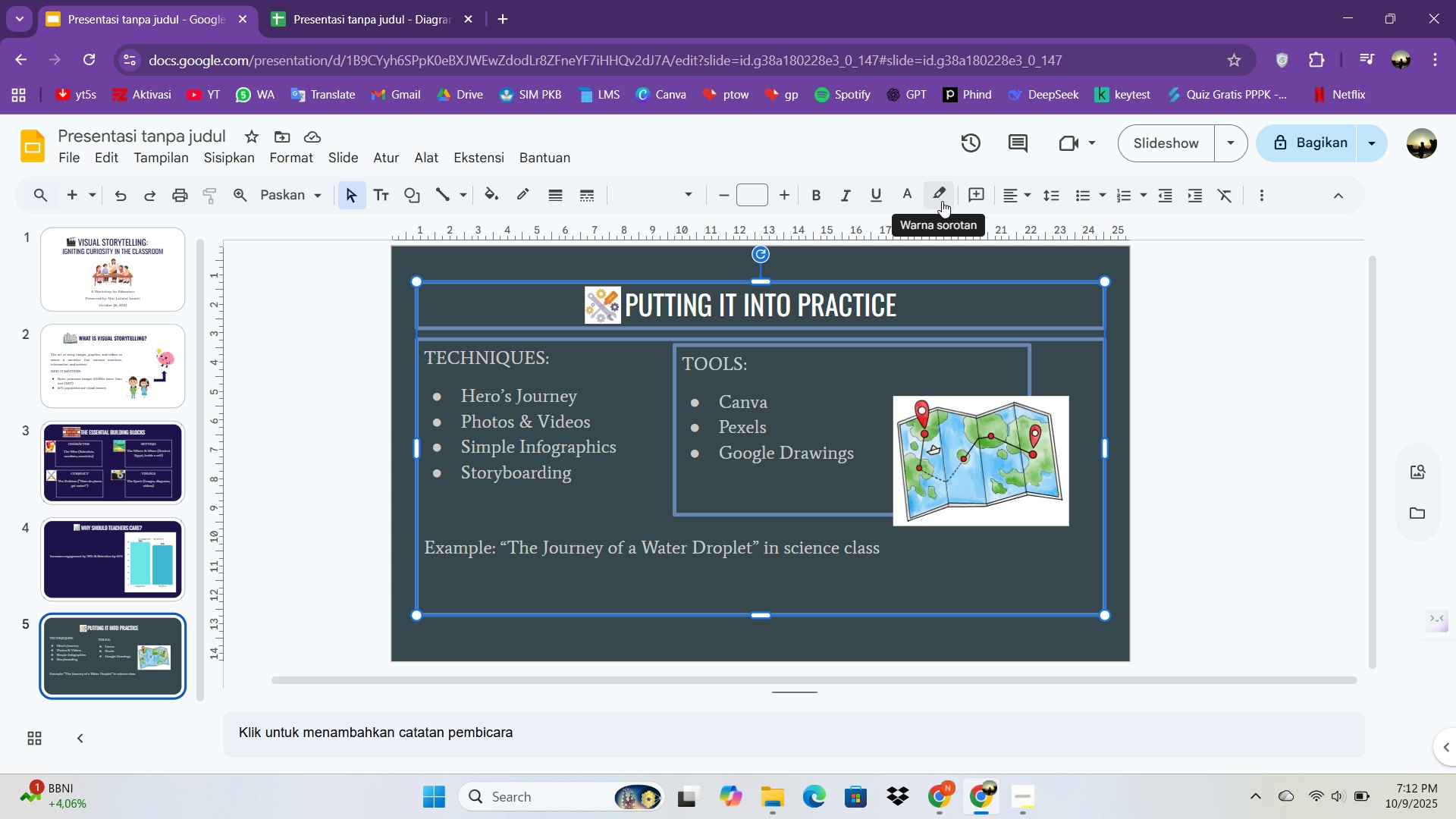 
left_click([905, 203])
 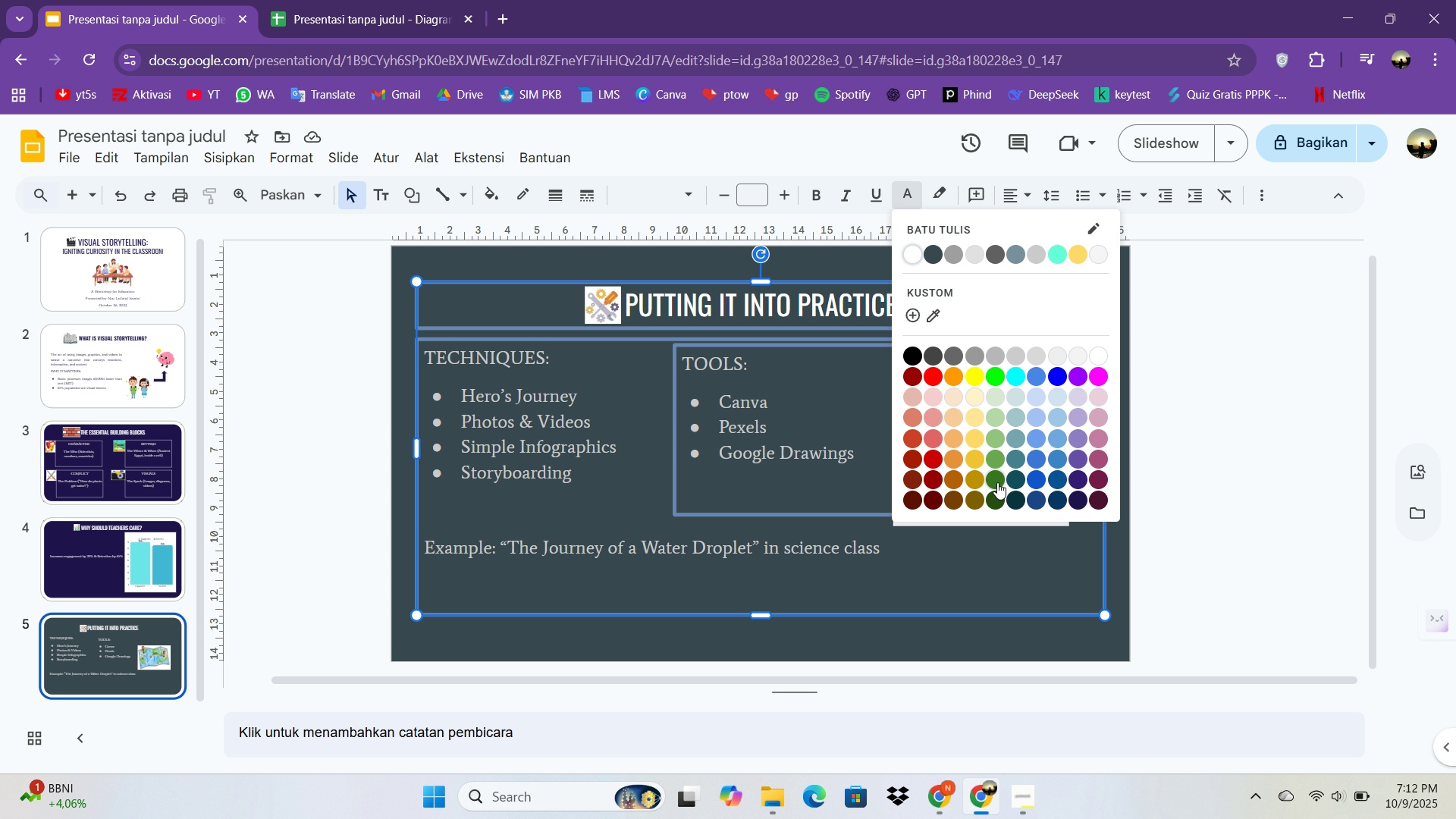 
wait(5.62)
 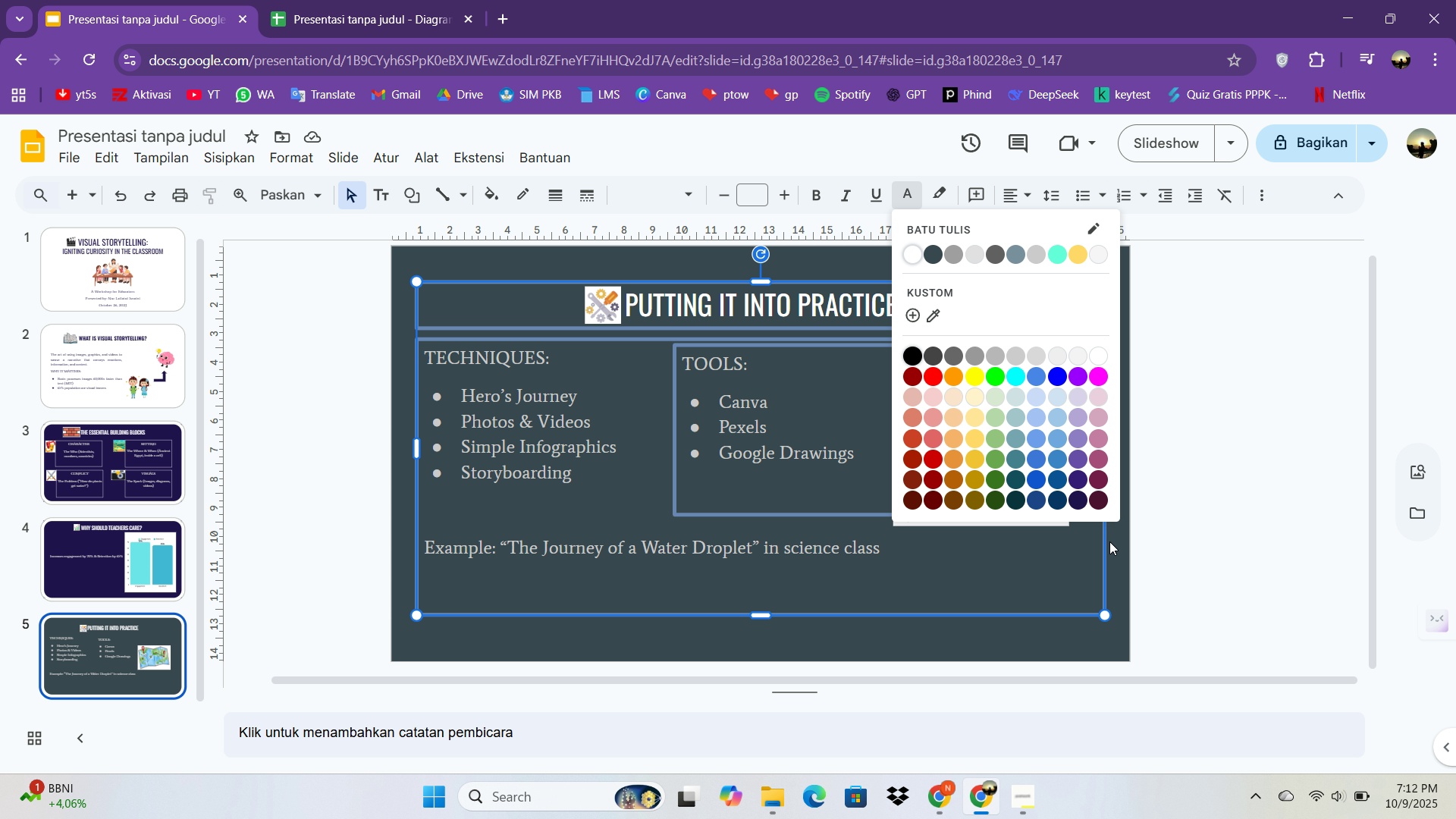 
double_click([997, 482])
 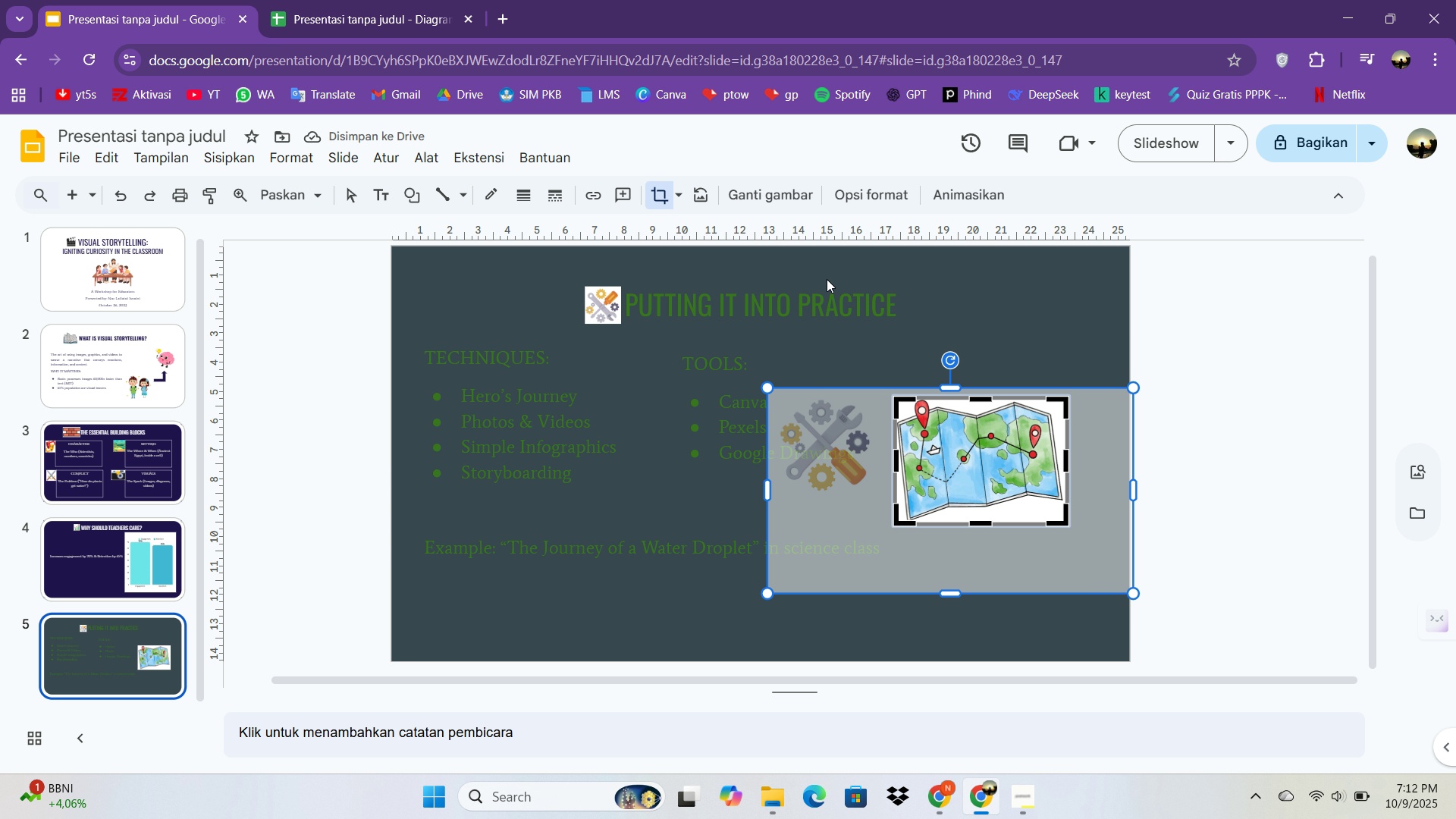 
wait(5.22)
 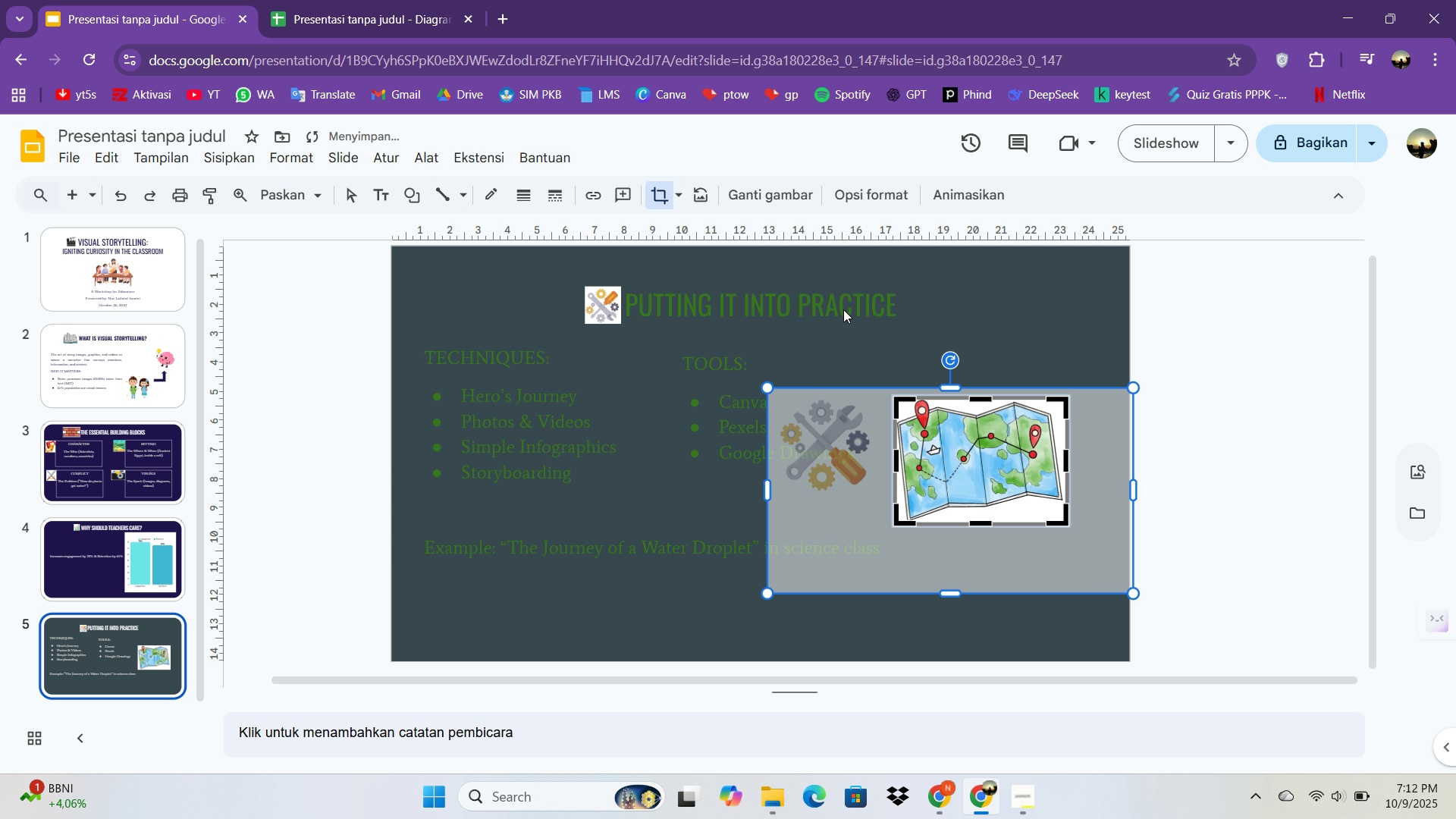 
left_click([337, 156])
 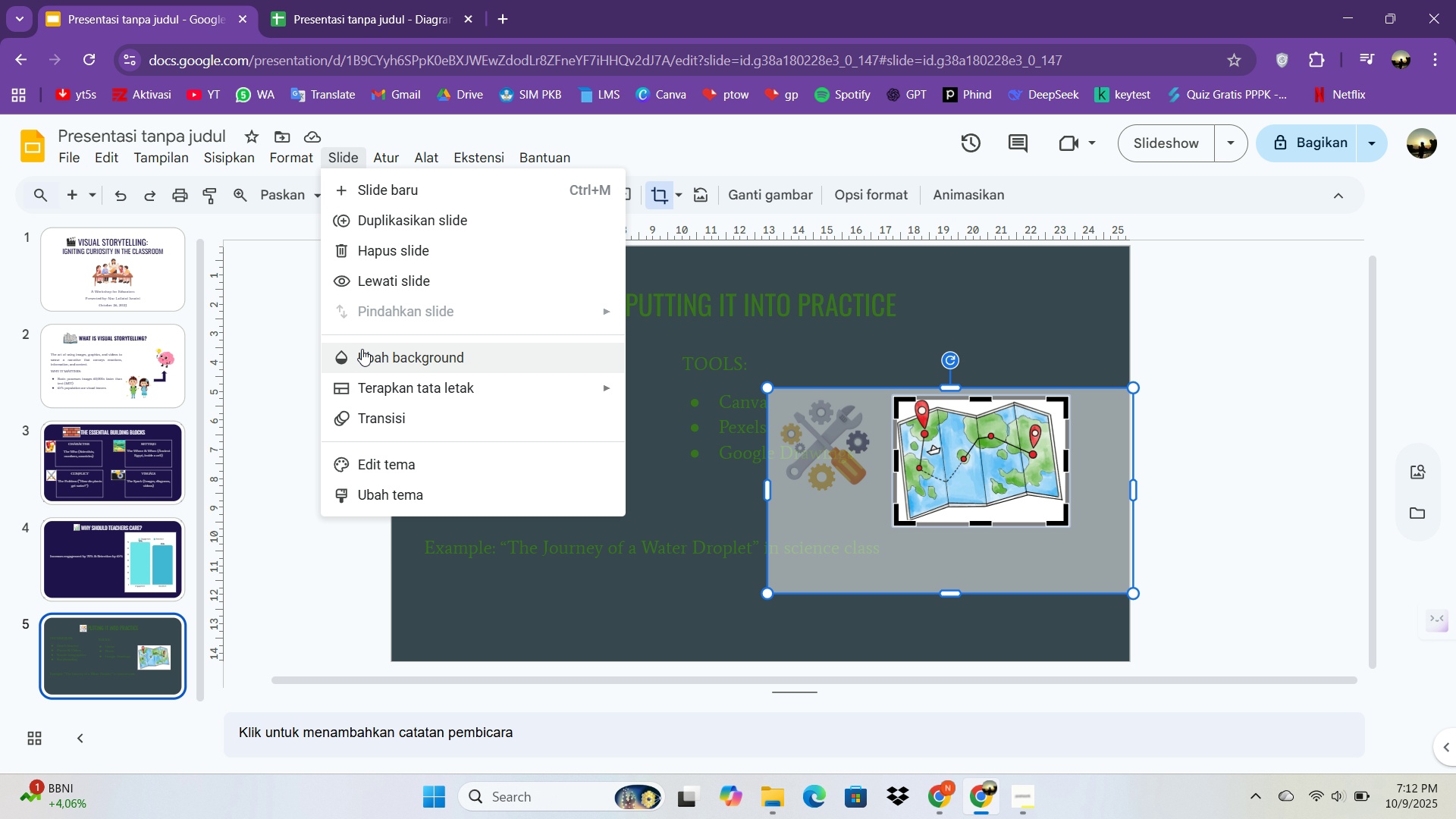 
left_click([366, 356])
 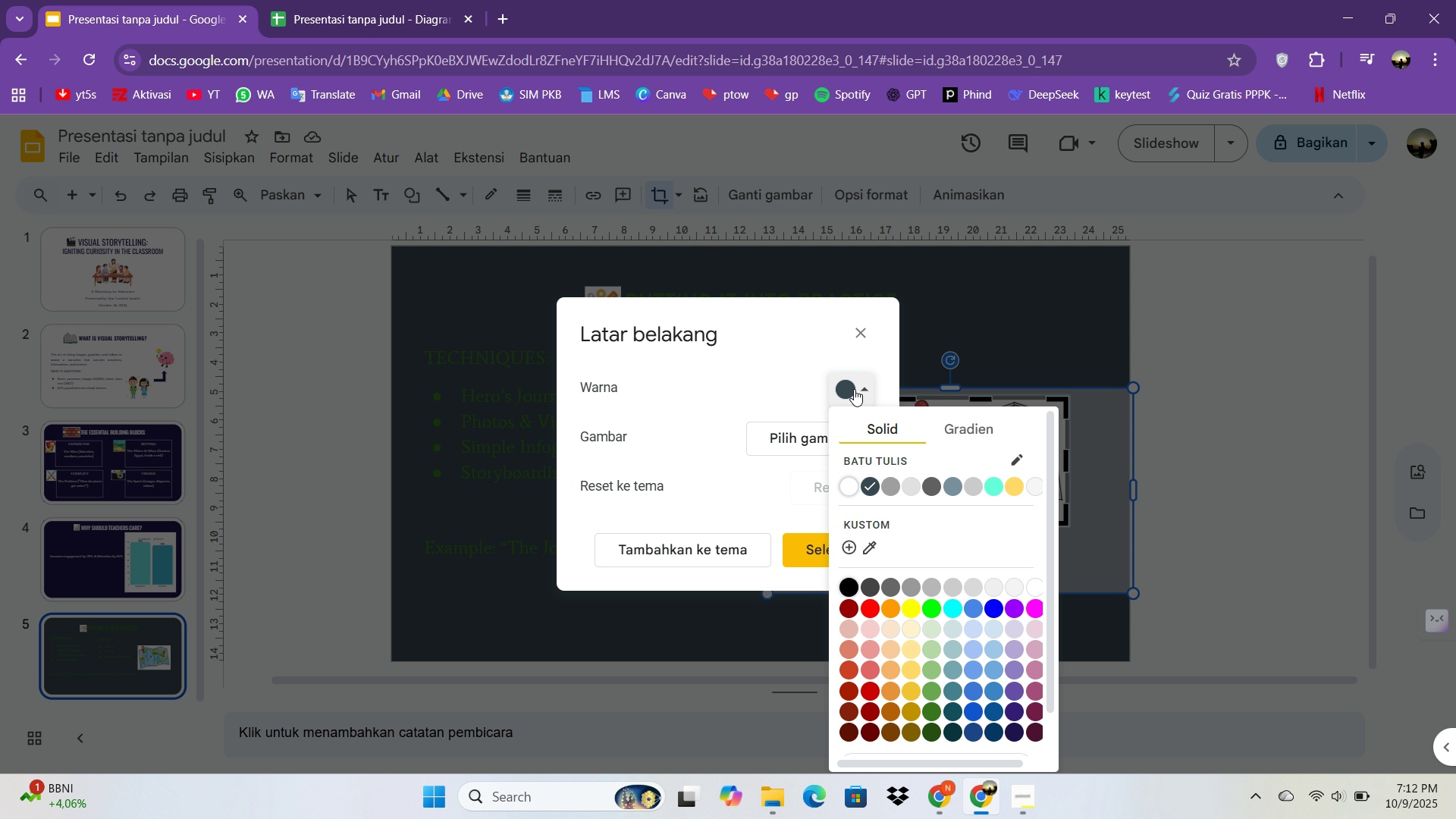 
left_click([854, 389])
 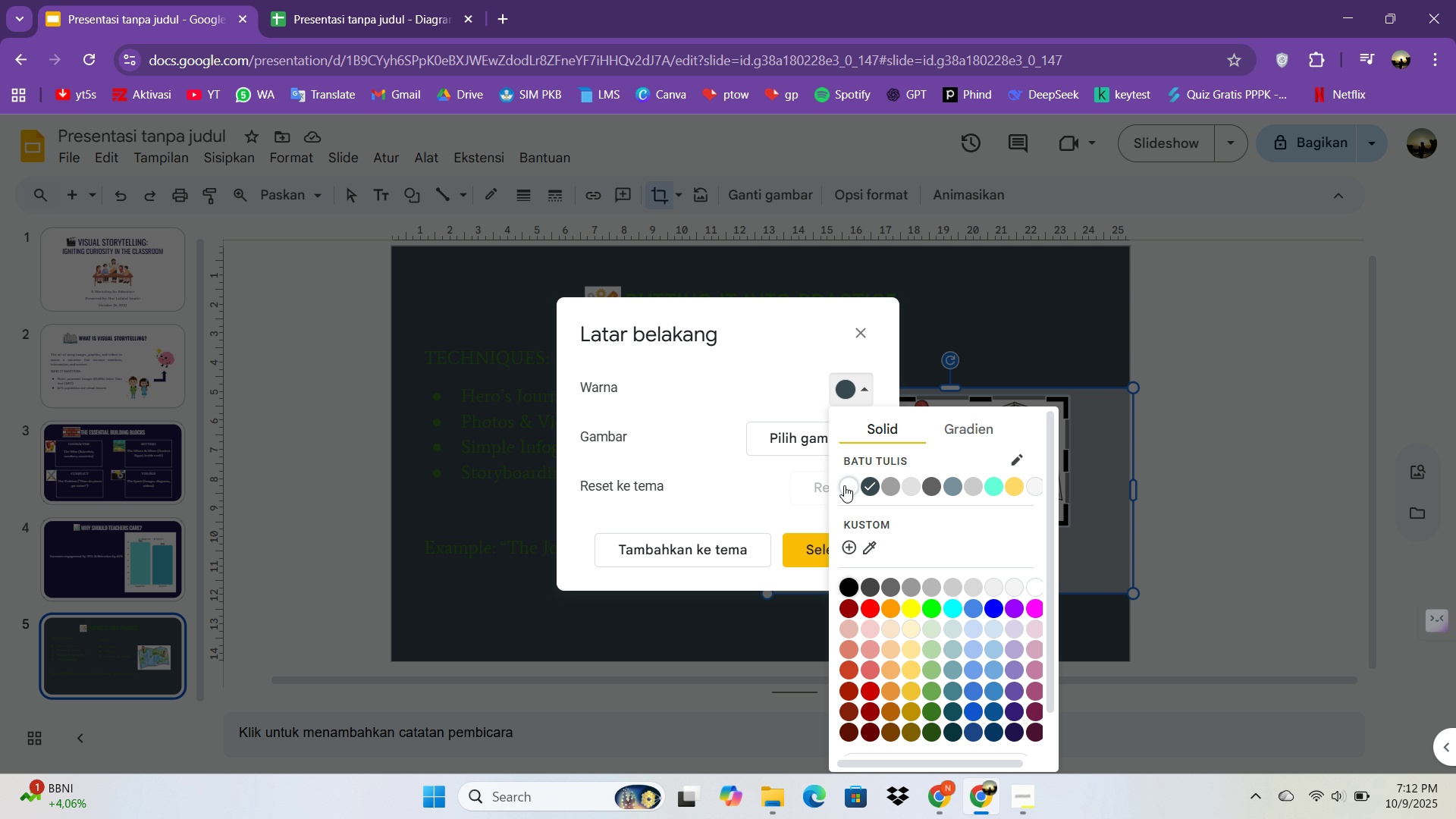 
left_click([844, 485])
 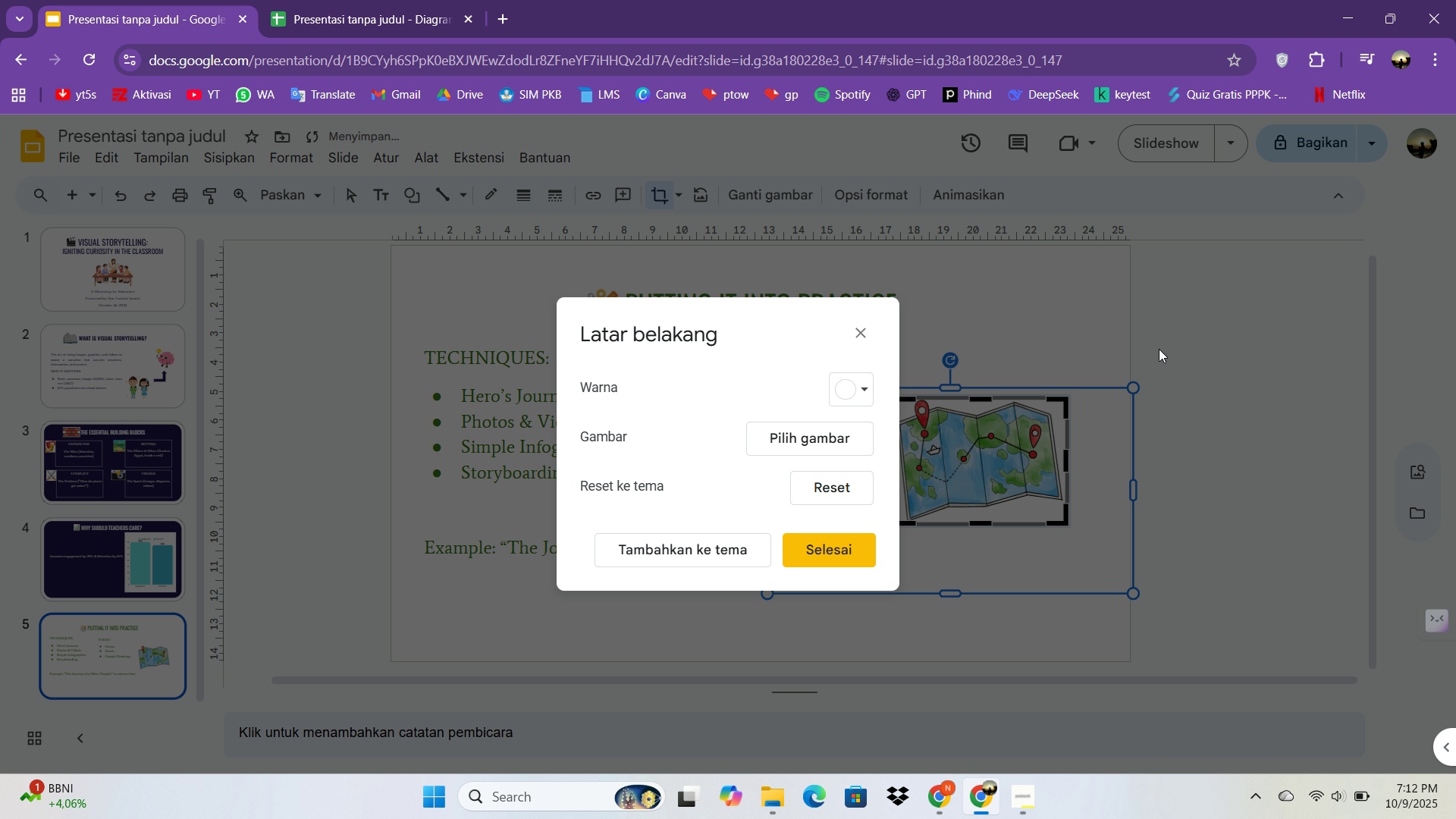 
left_click([1159, 349])
 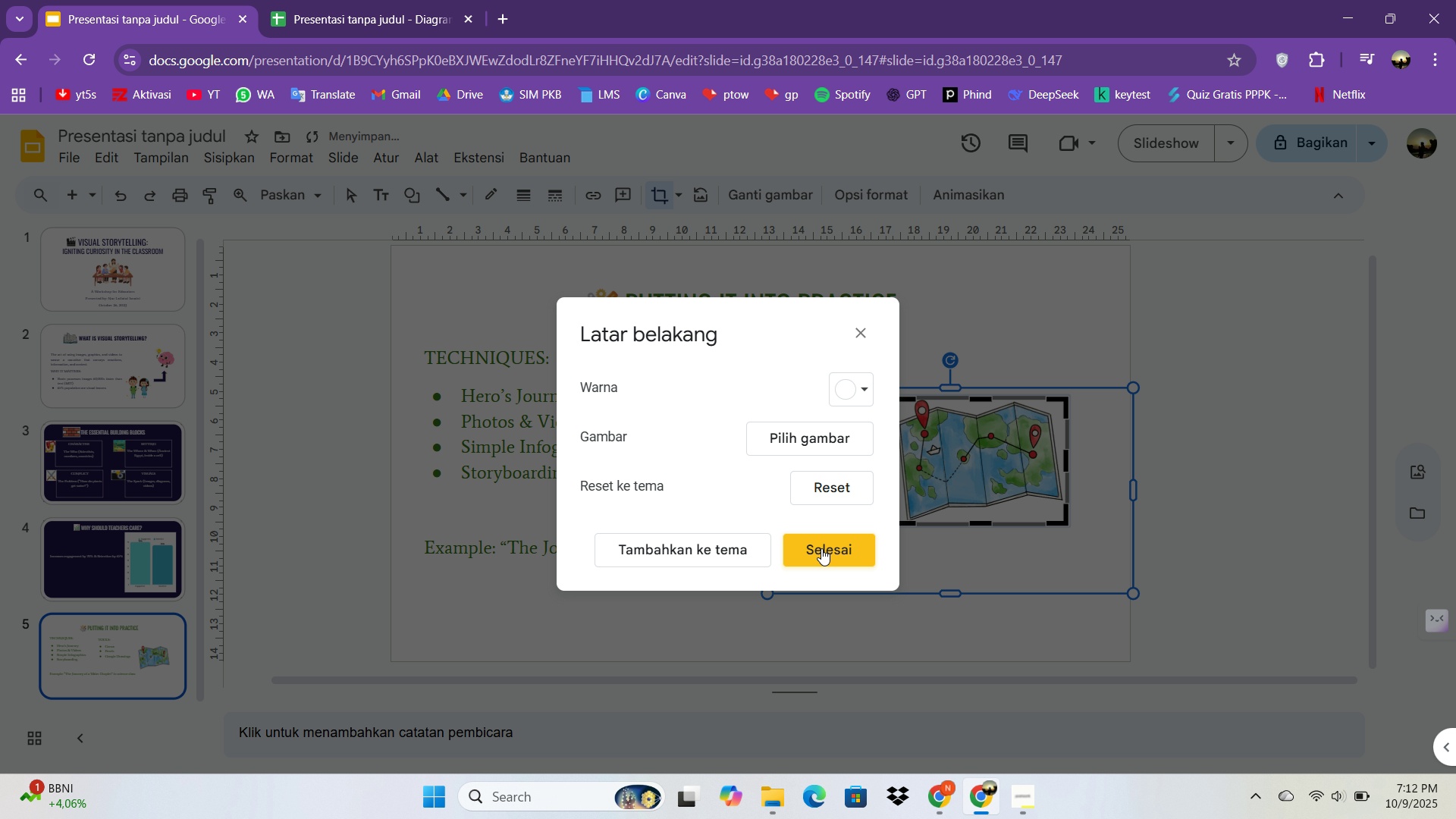 
left_click([821, 548])
 